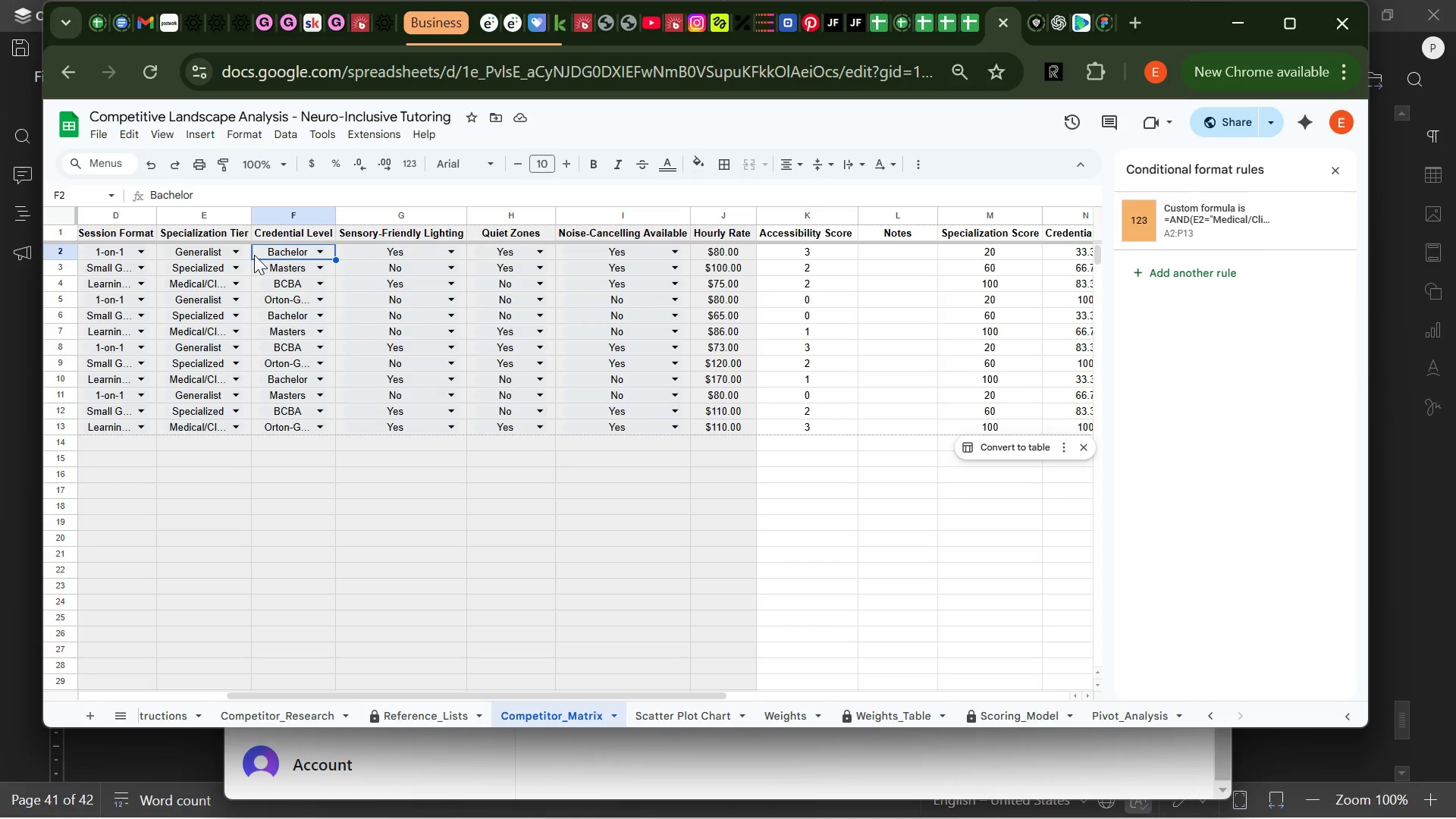 
left_click_drag(start_coordinate=[254, 255], to_coordinate=[264, 428])
 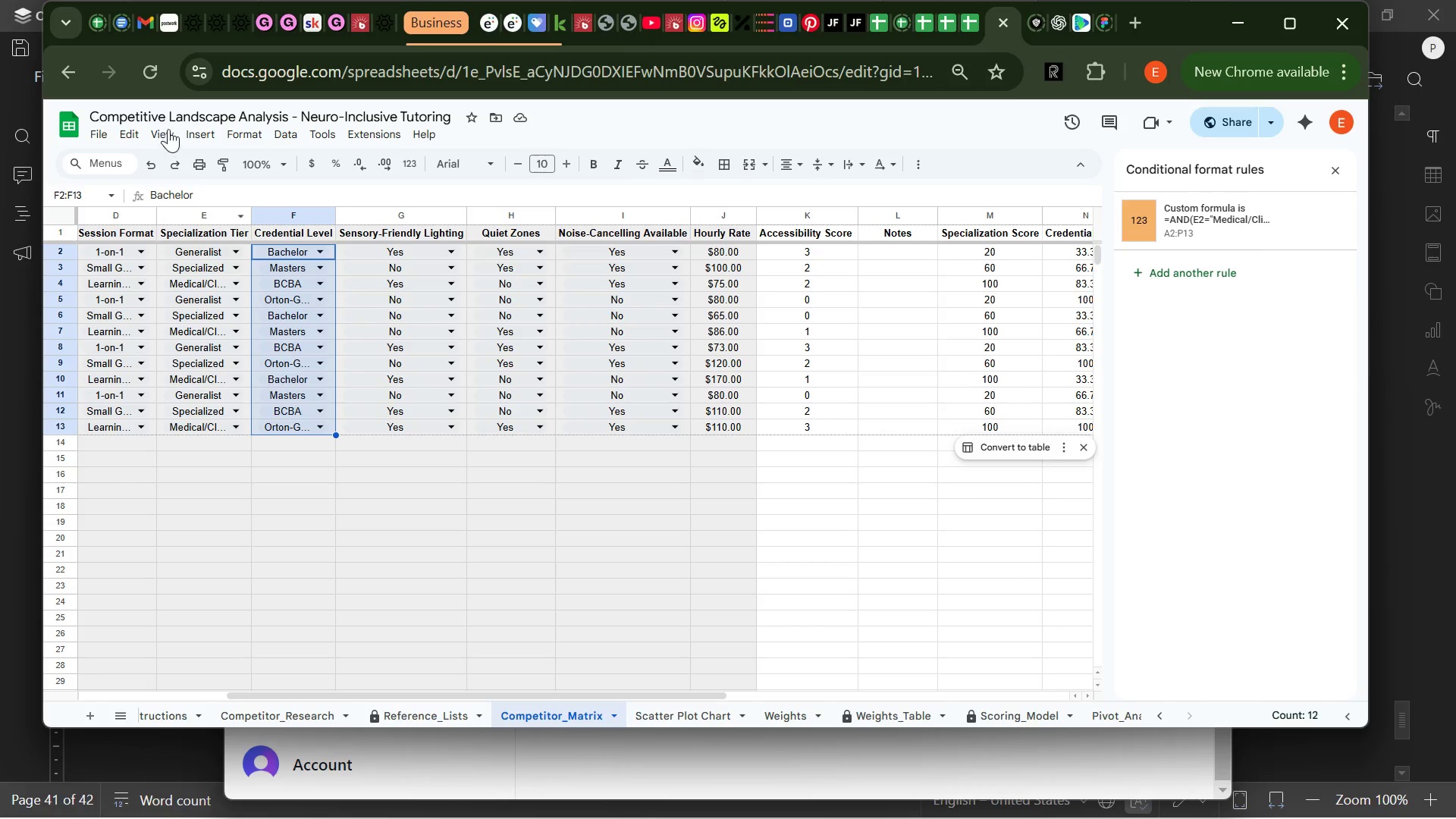 
left_click([191, 132])
 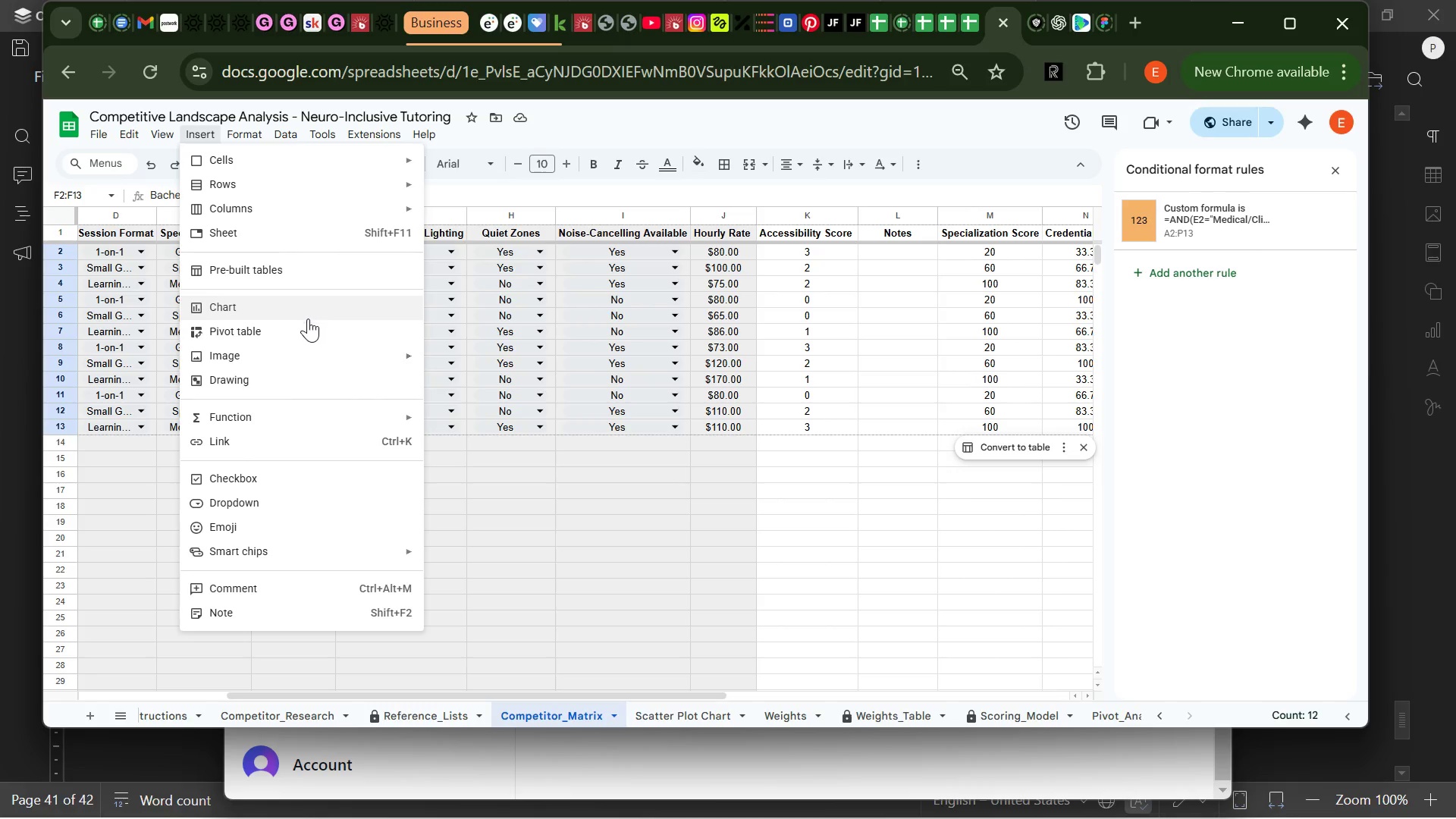 
left_click([306, 329])
 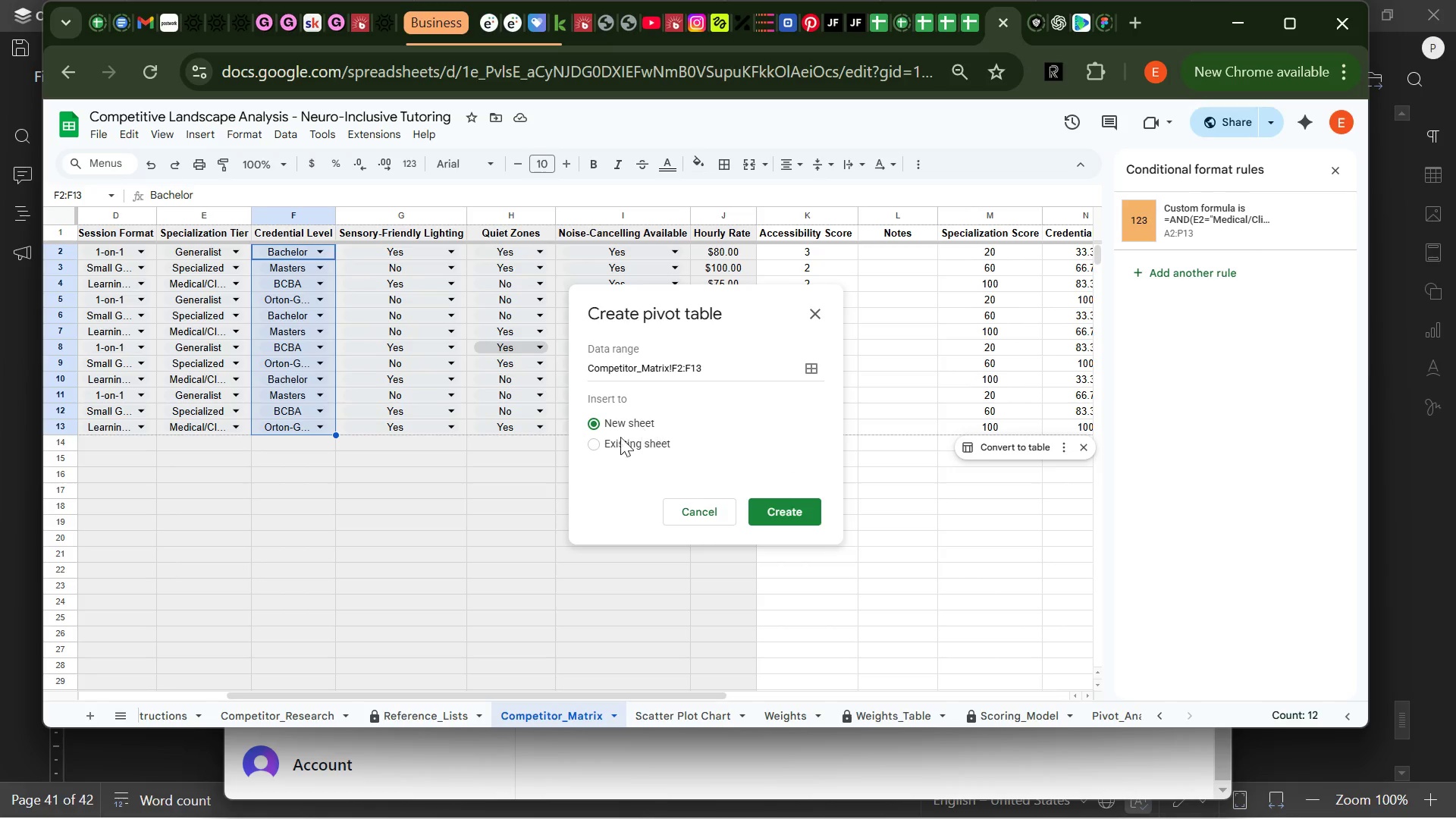 
left_click([593, 445])
 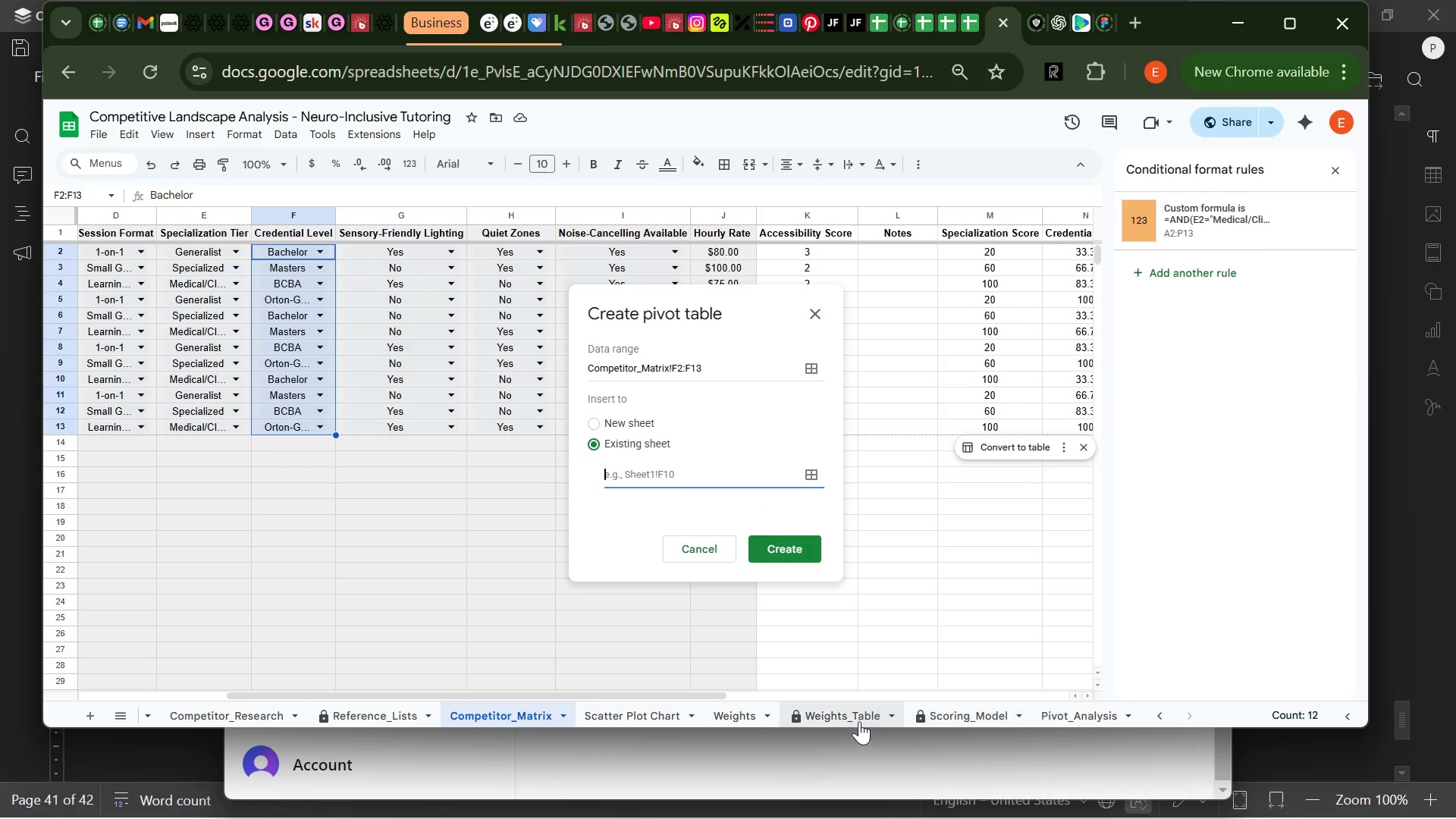 
left_click([1063, 716])
 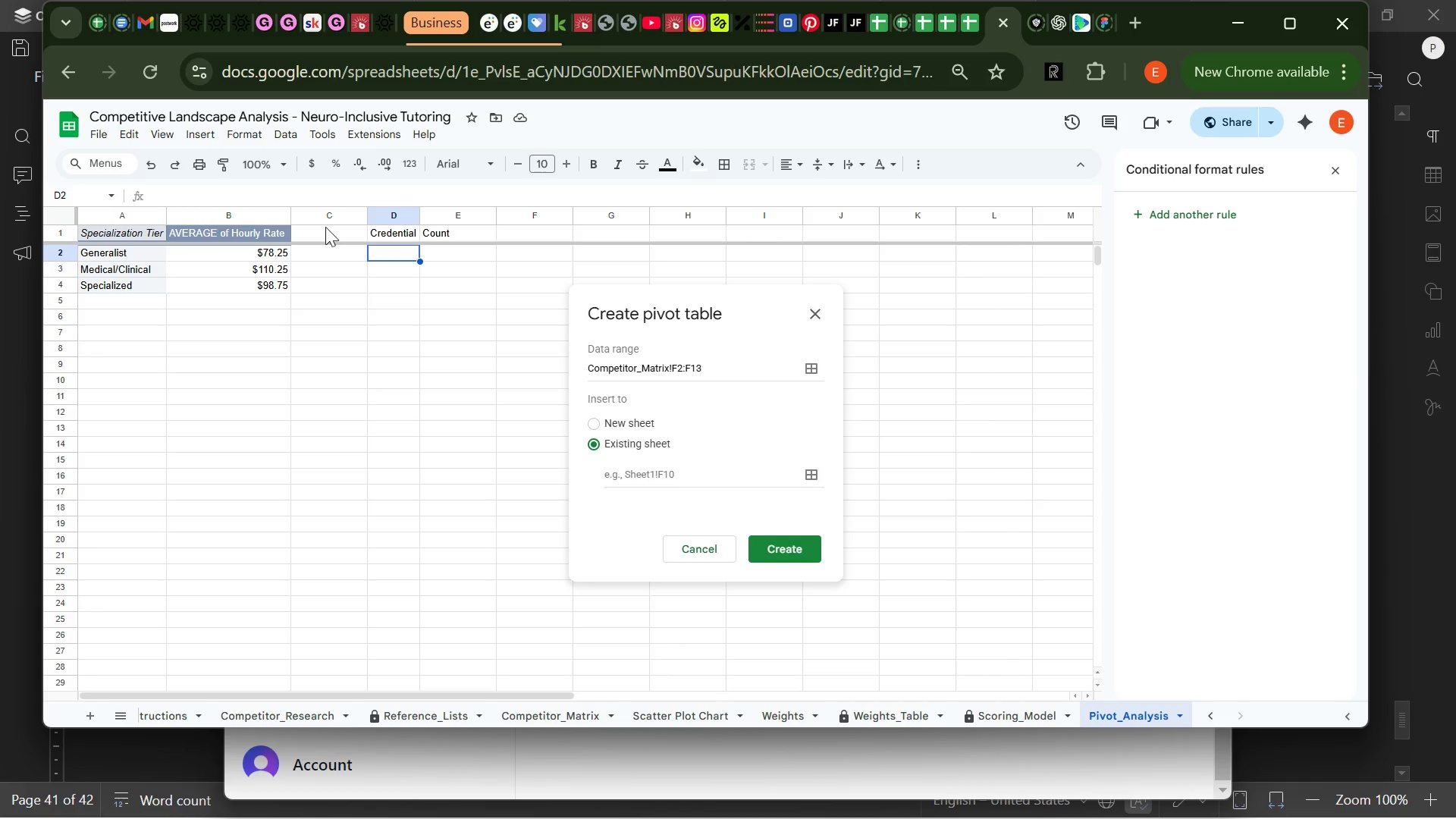 
left_click([376, 258])
 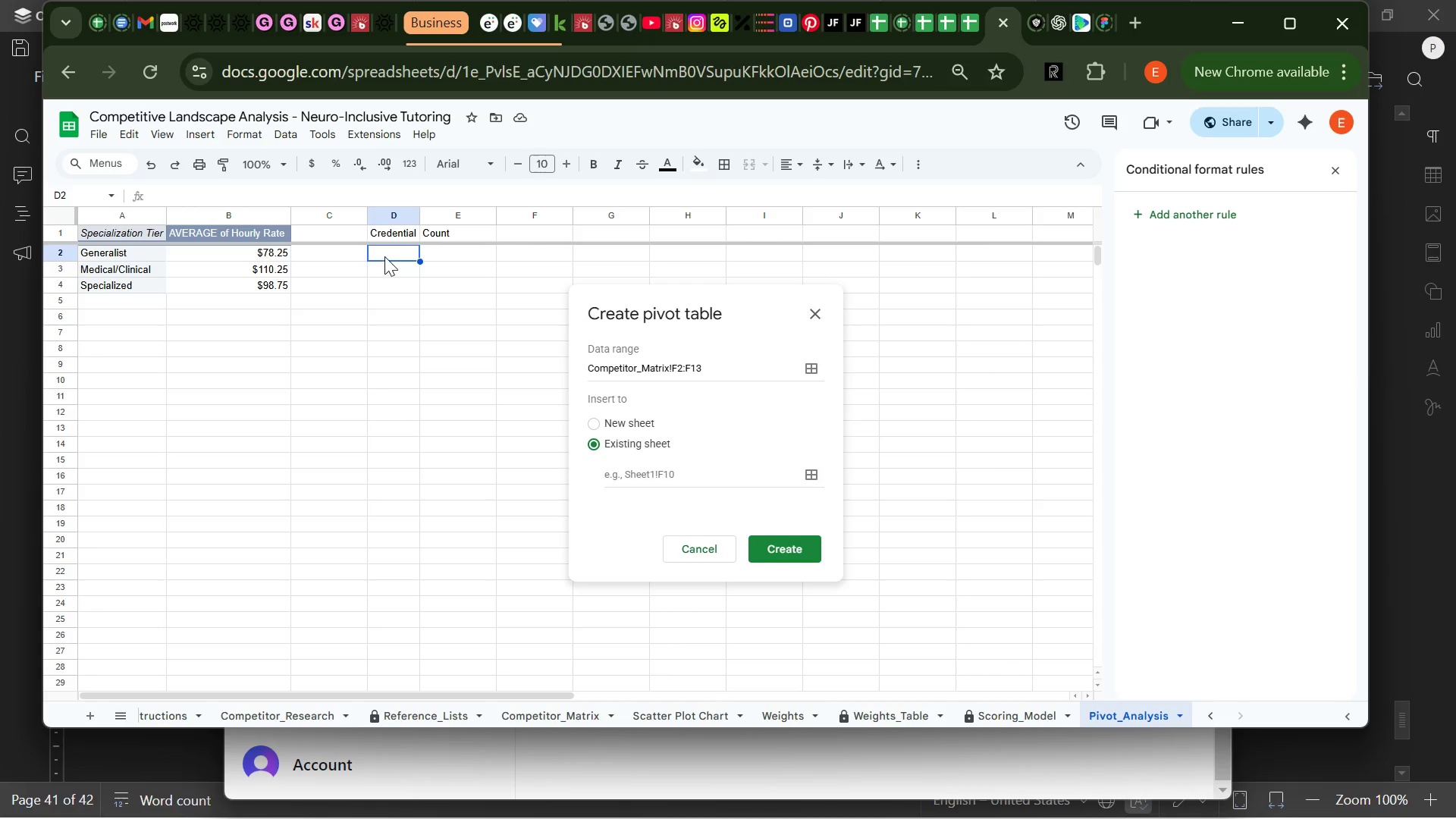 
left_click([385, 256])
 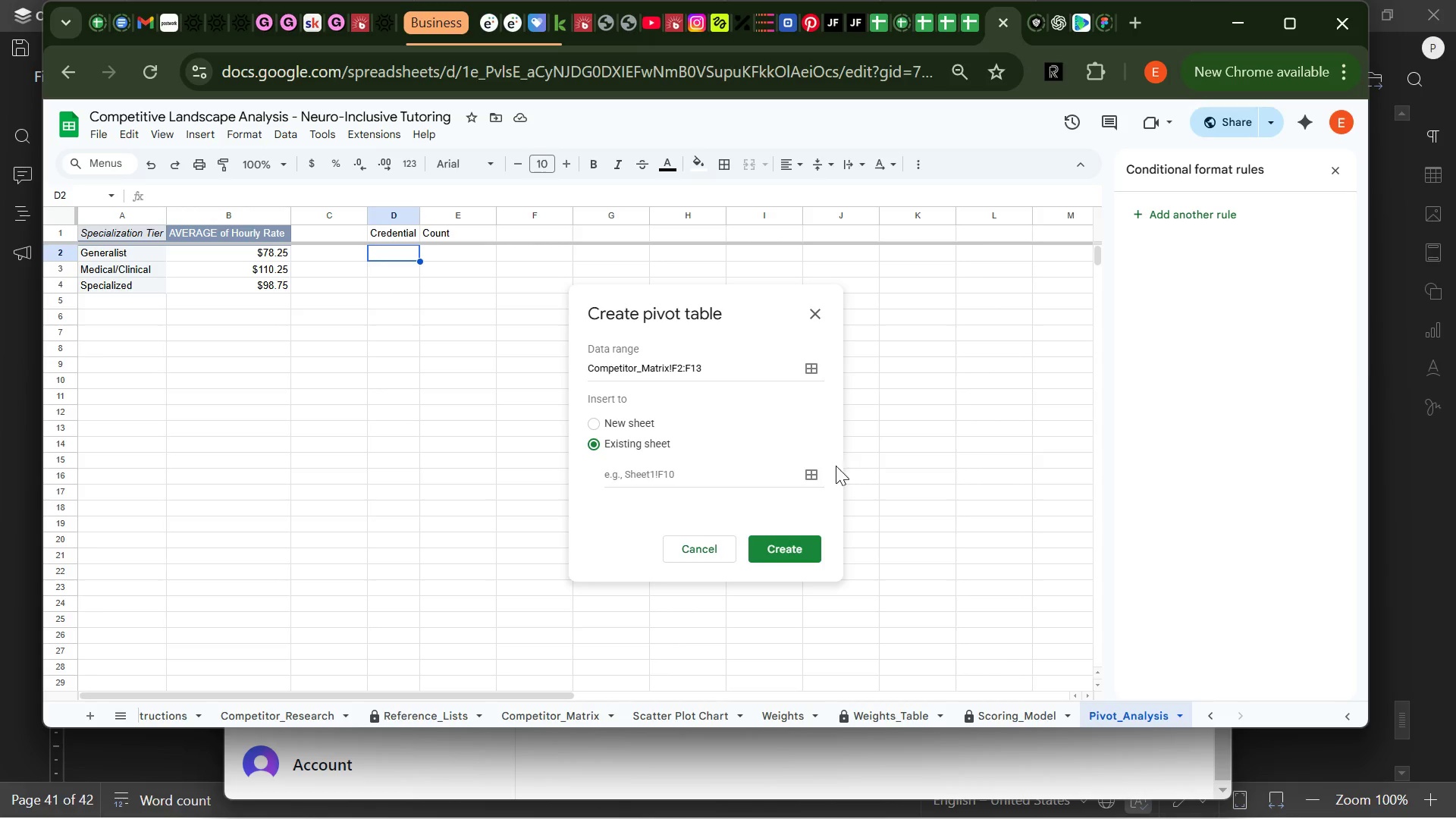 
left_click_drag(start_coordinate=[795, 475], to_coordinate=[810, 474])
 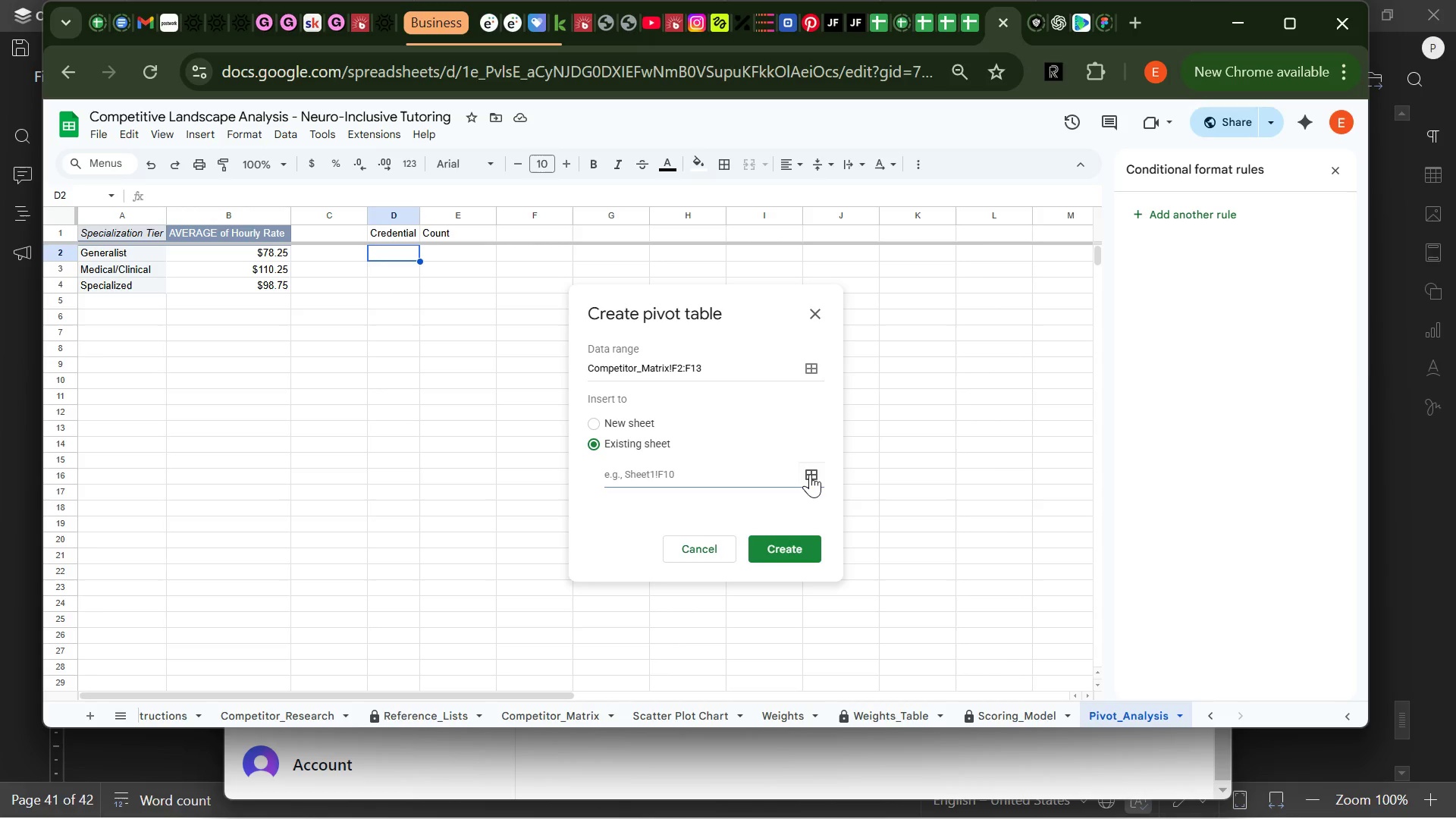 
left_click([810, 474])
 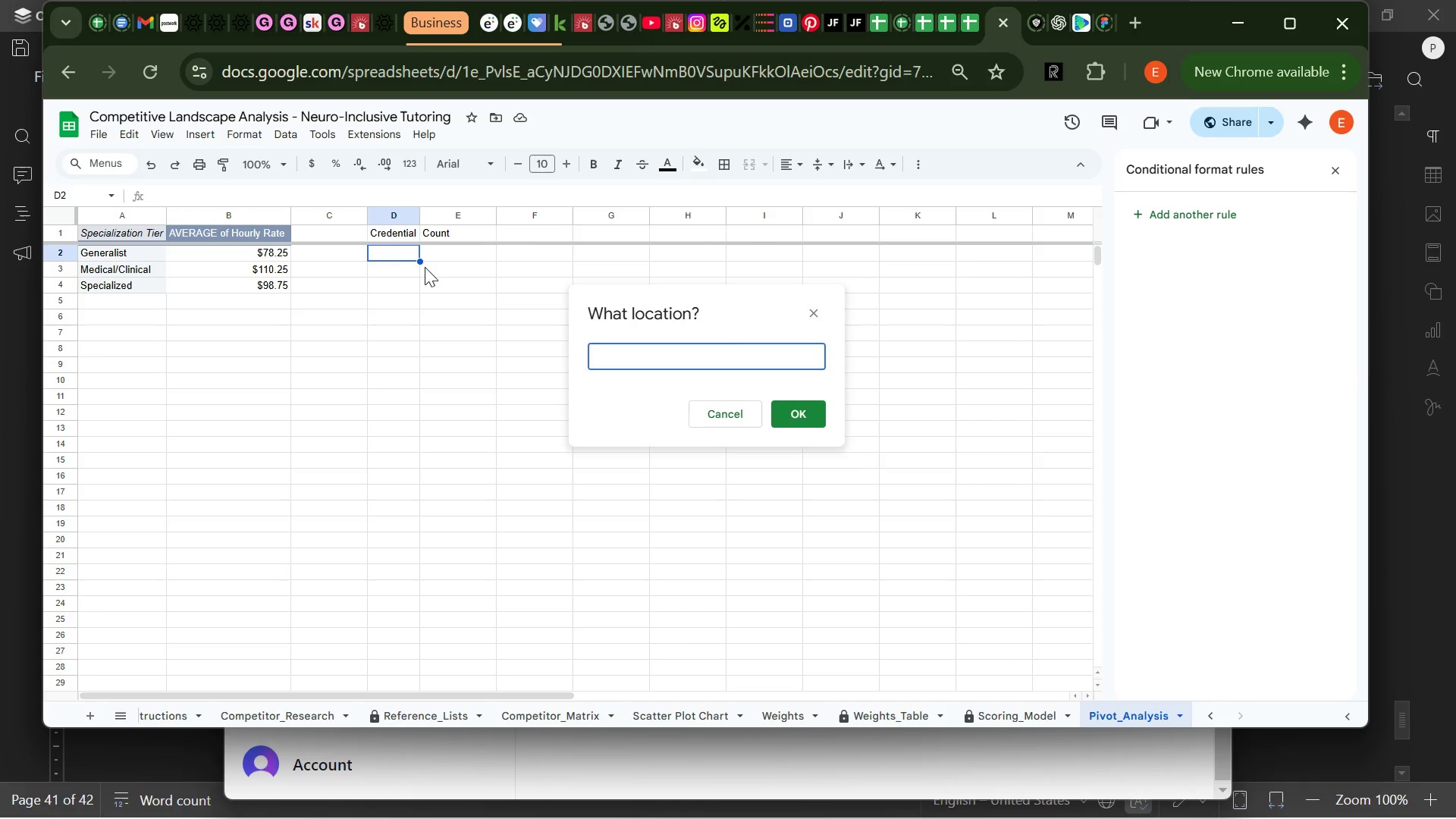 
left_click([392, 253])
 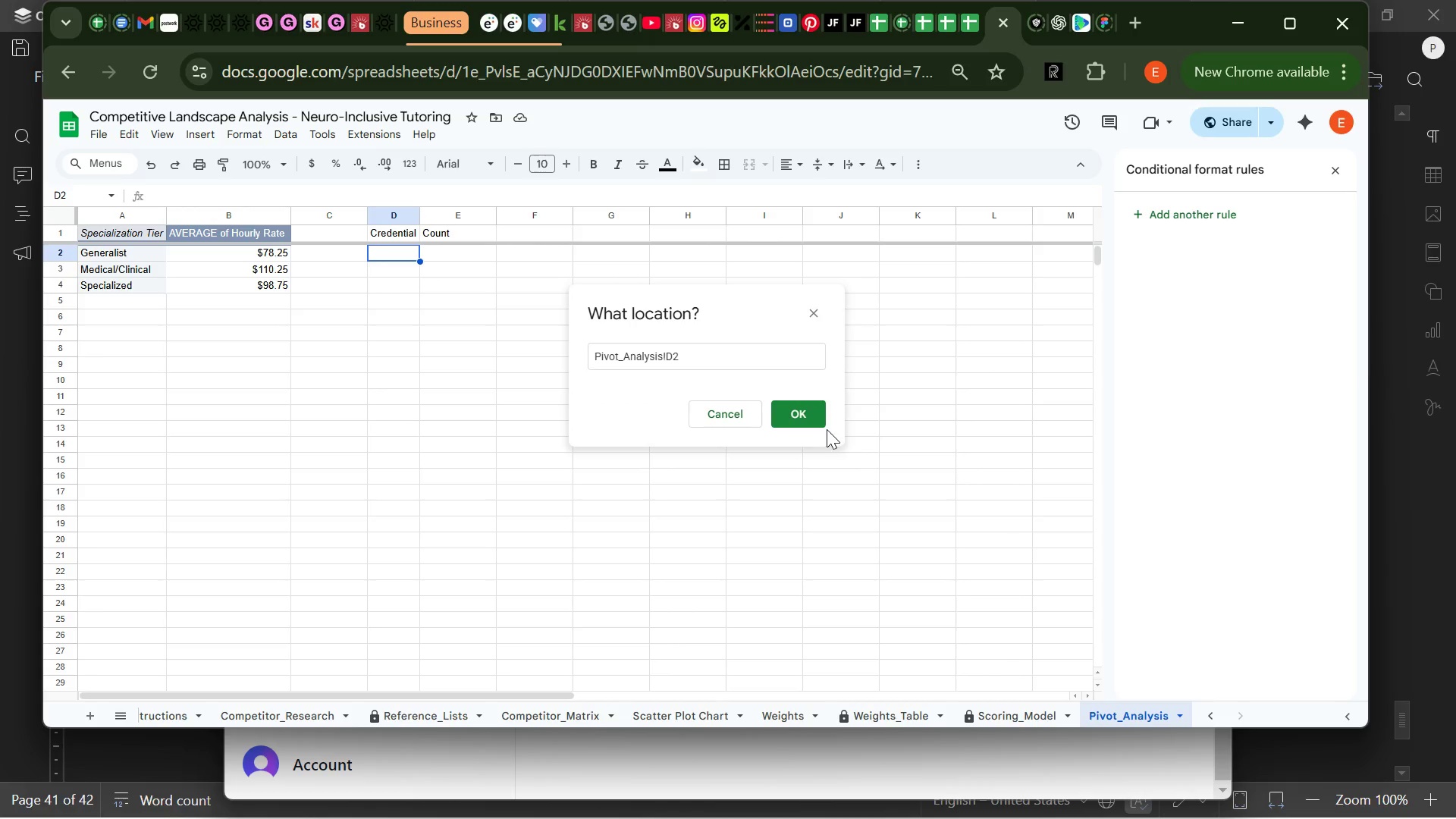 
left_click([802, 412])
 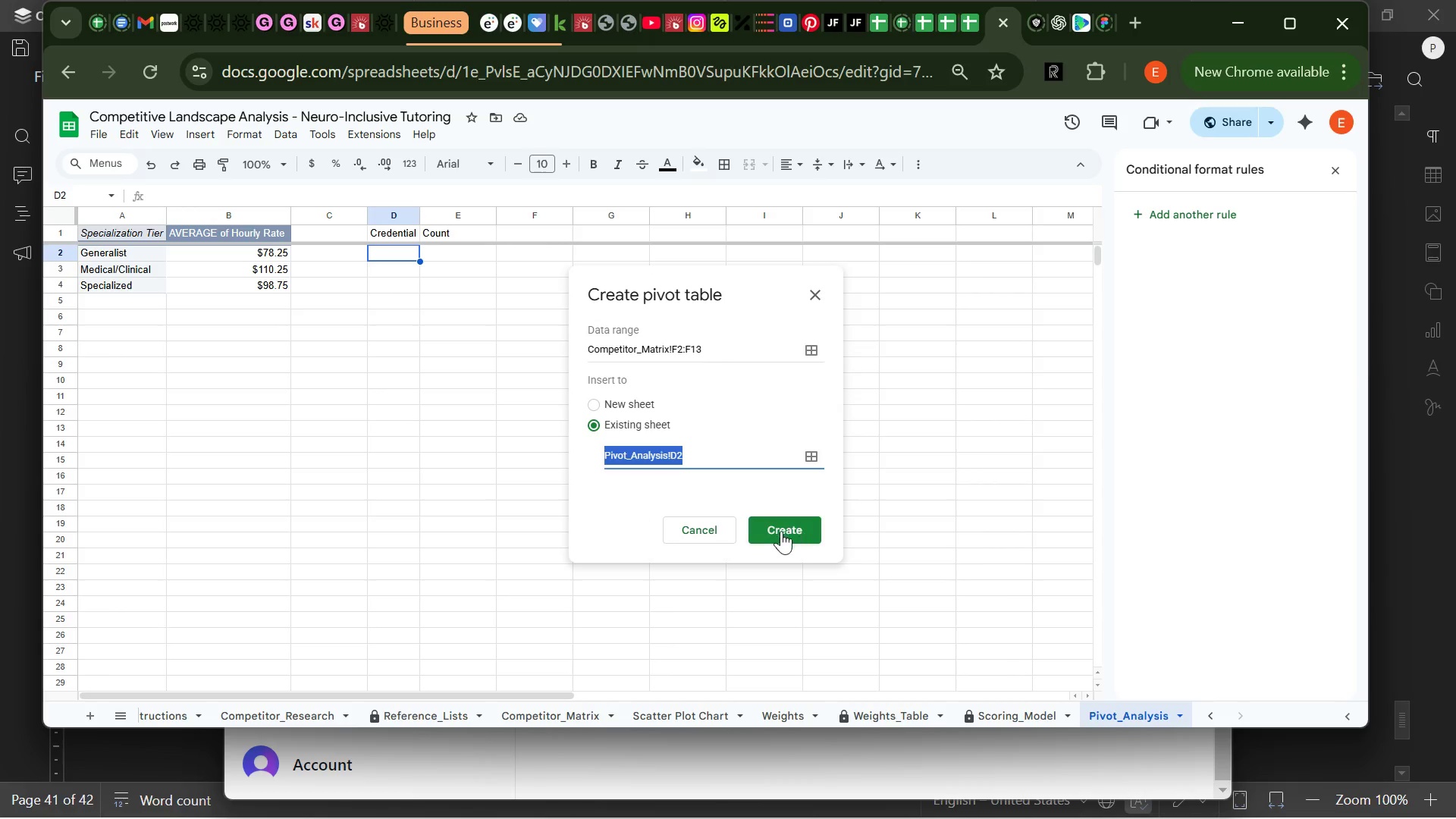 
left_click([780, 531])
 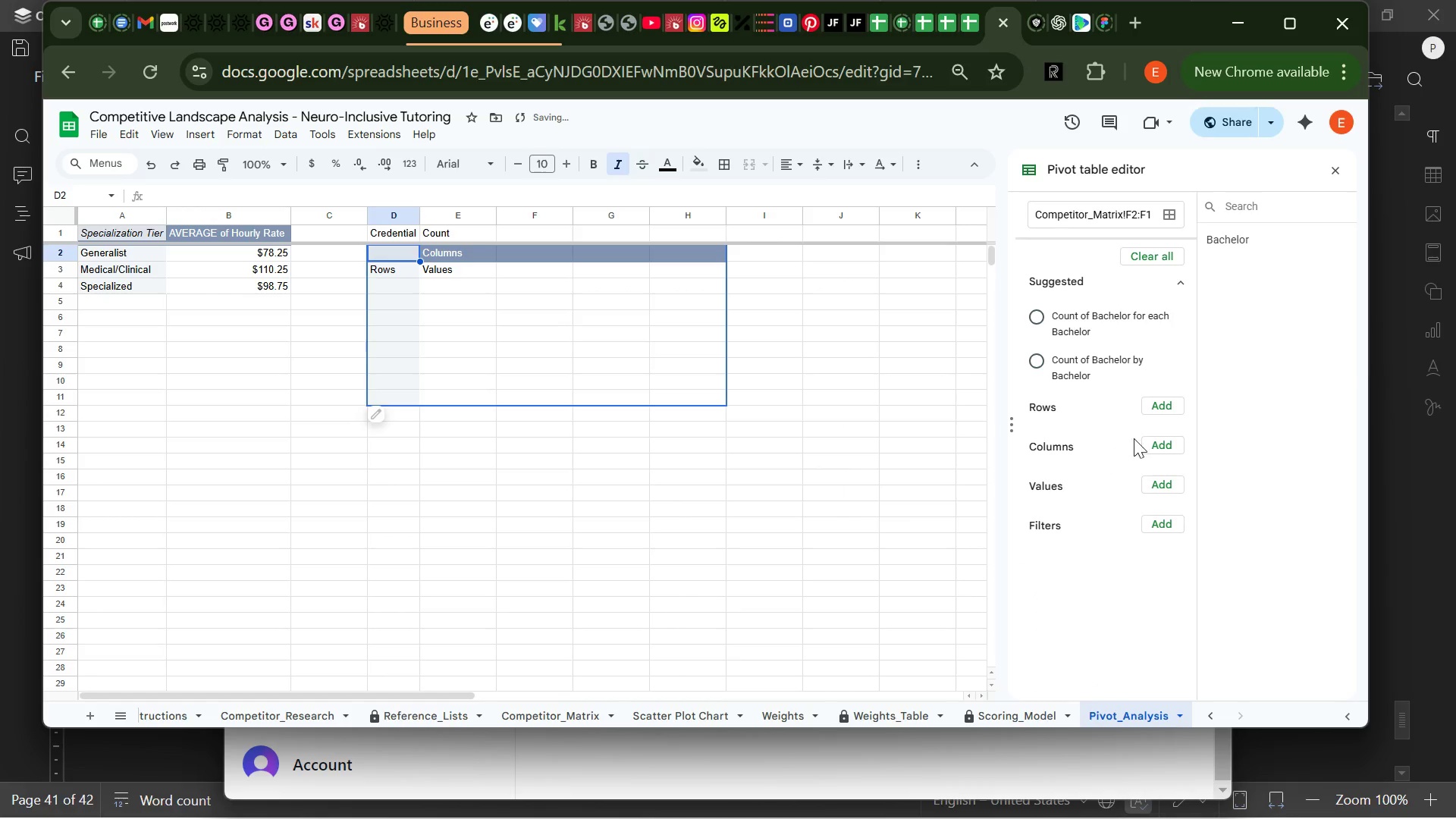 
left_click([1166, 415])
 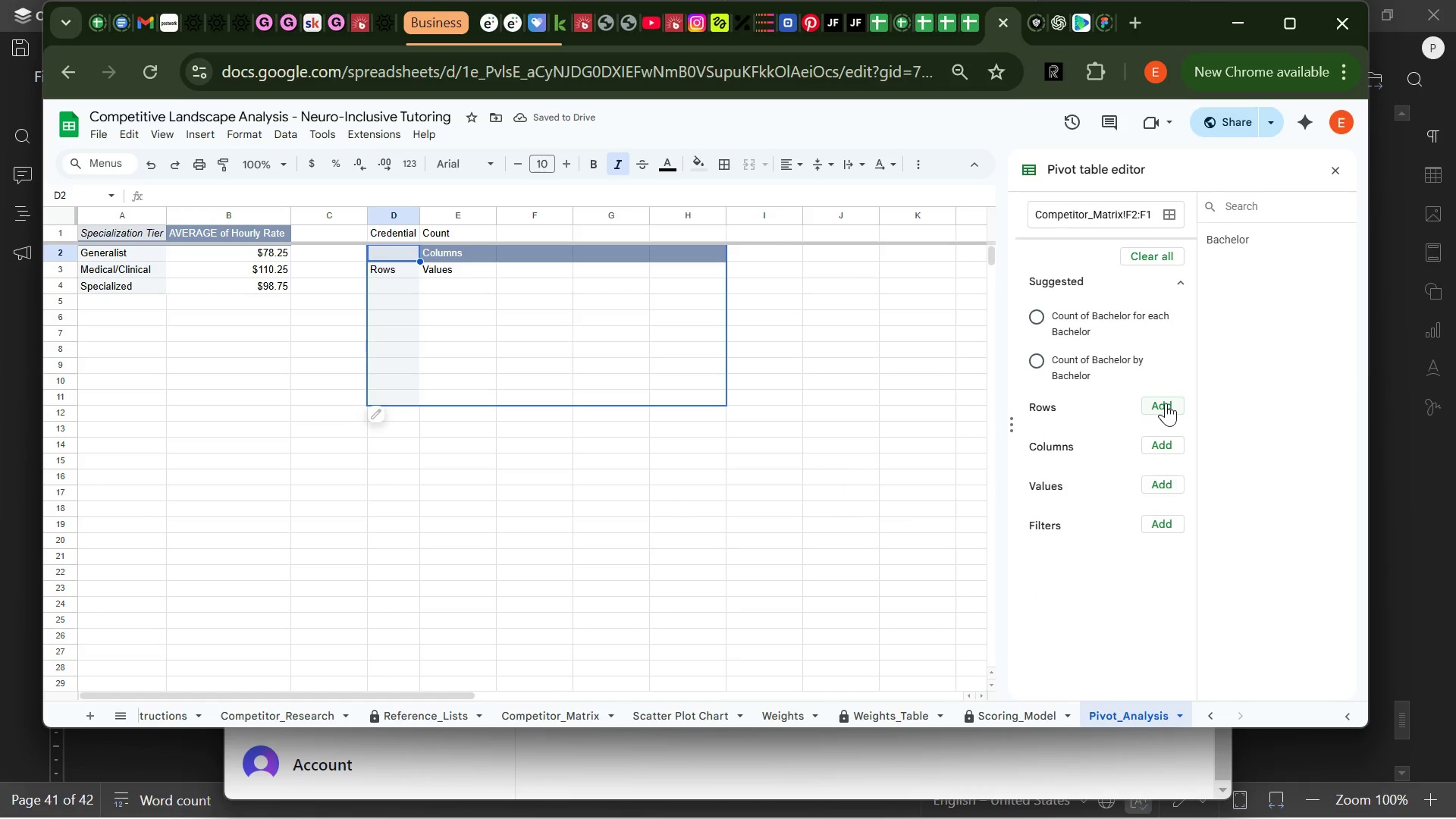 
left_click([1166, 403])
 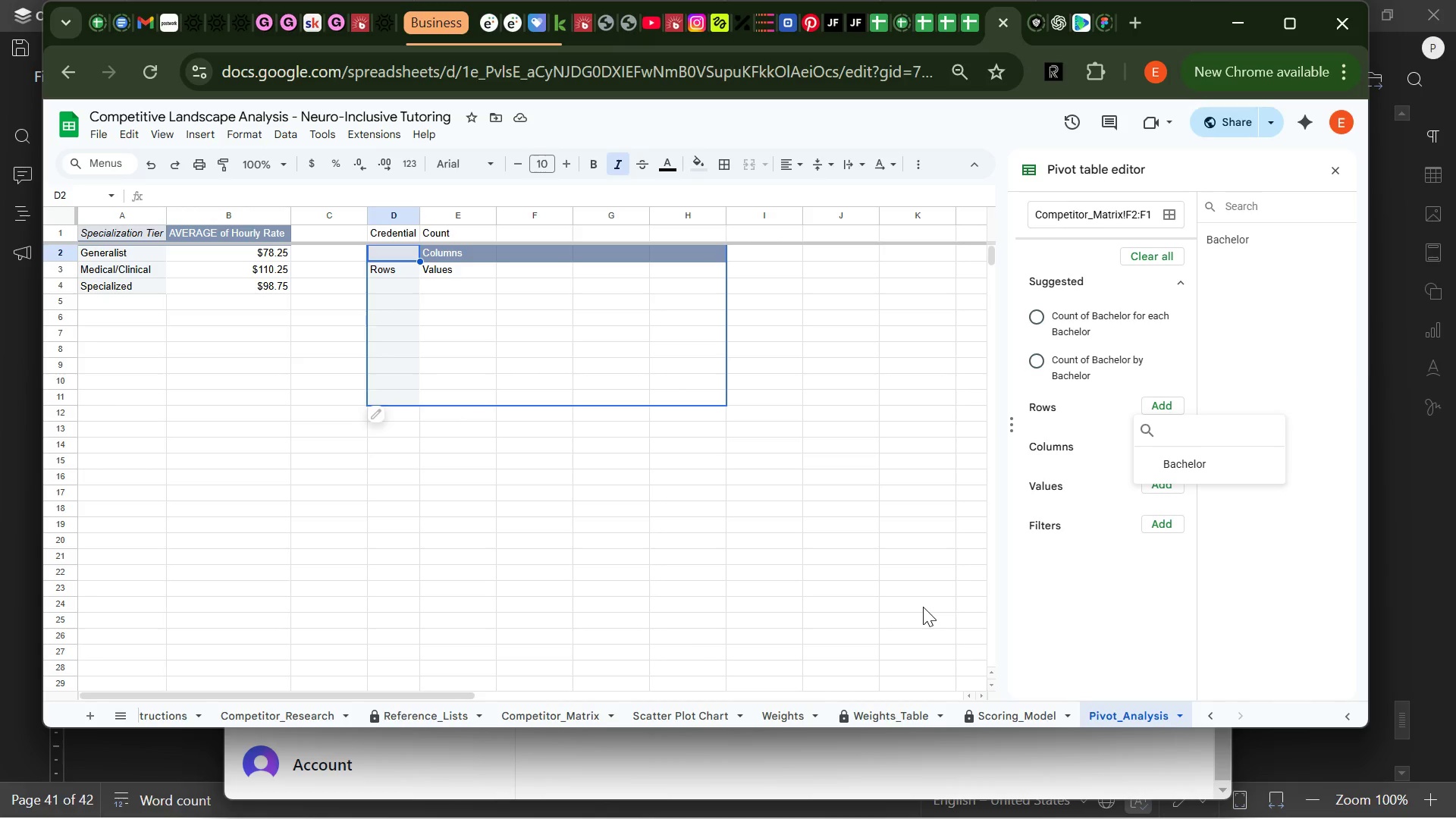 
wait(14.09)
 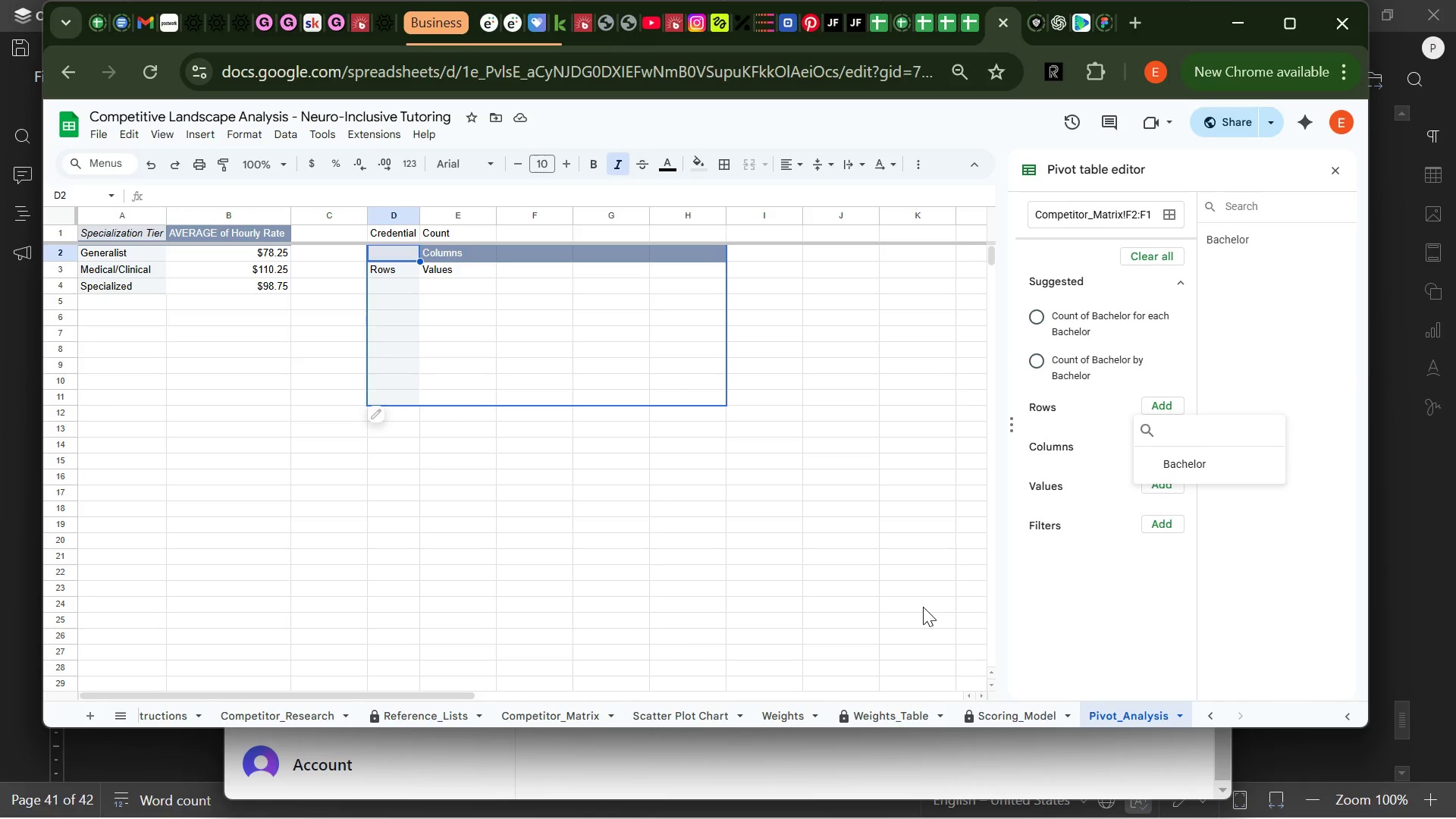 
left_click([1219, 517])
 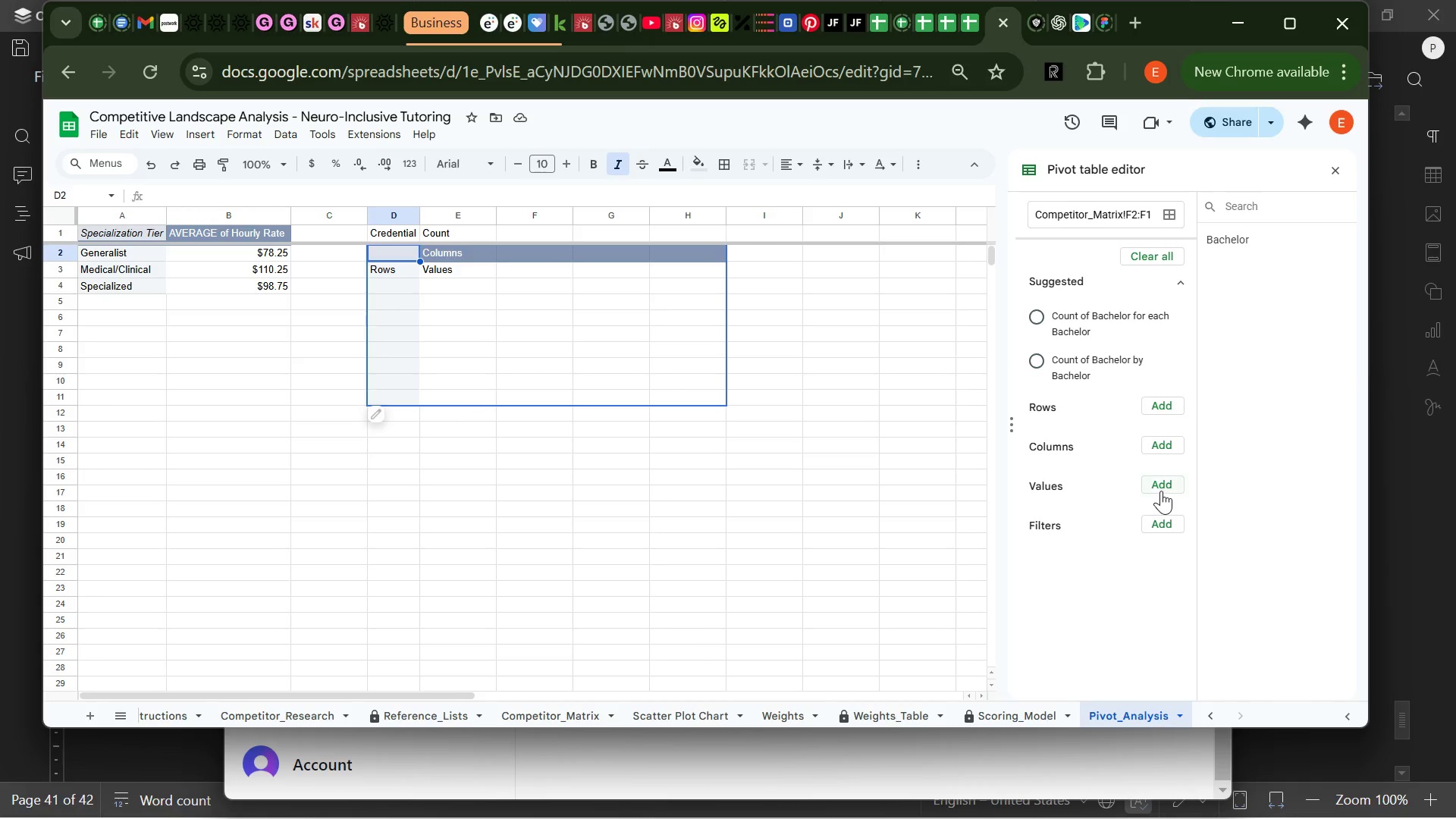 
left_click([1161, 491])
 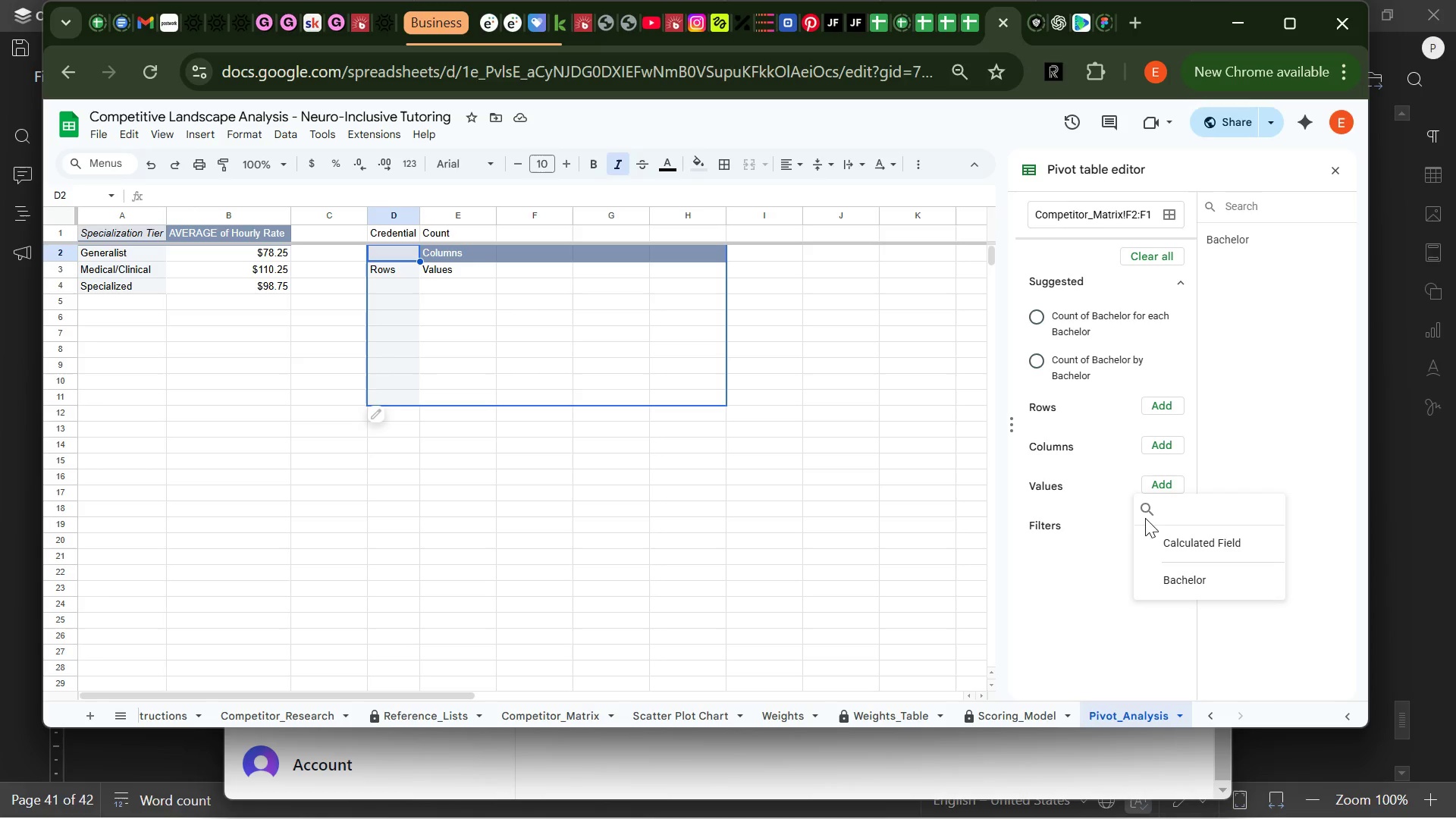 
left_click([764, 594])
 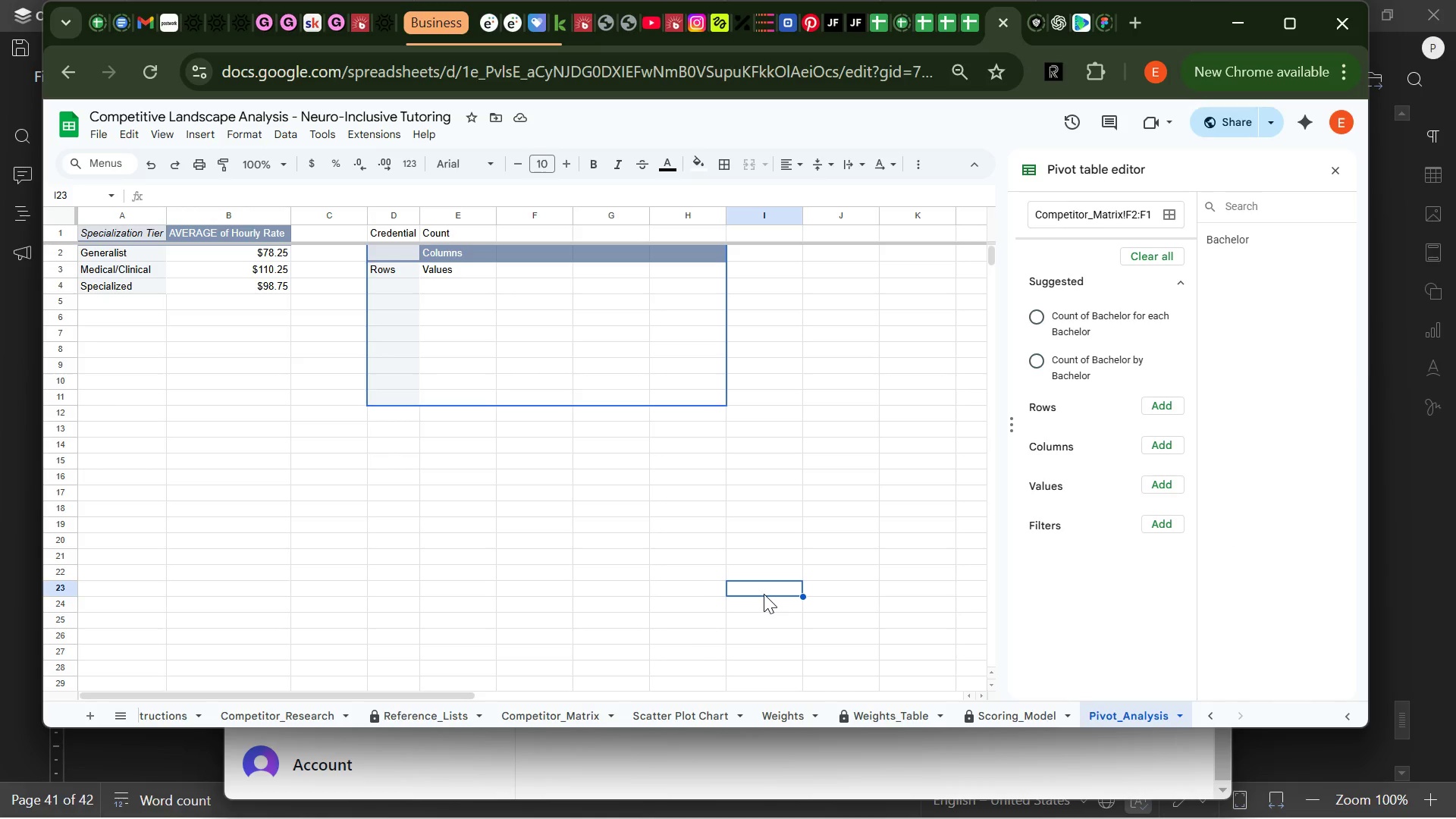 
key(Control+Z)
 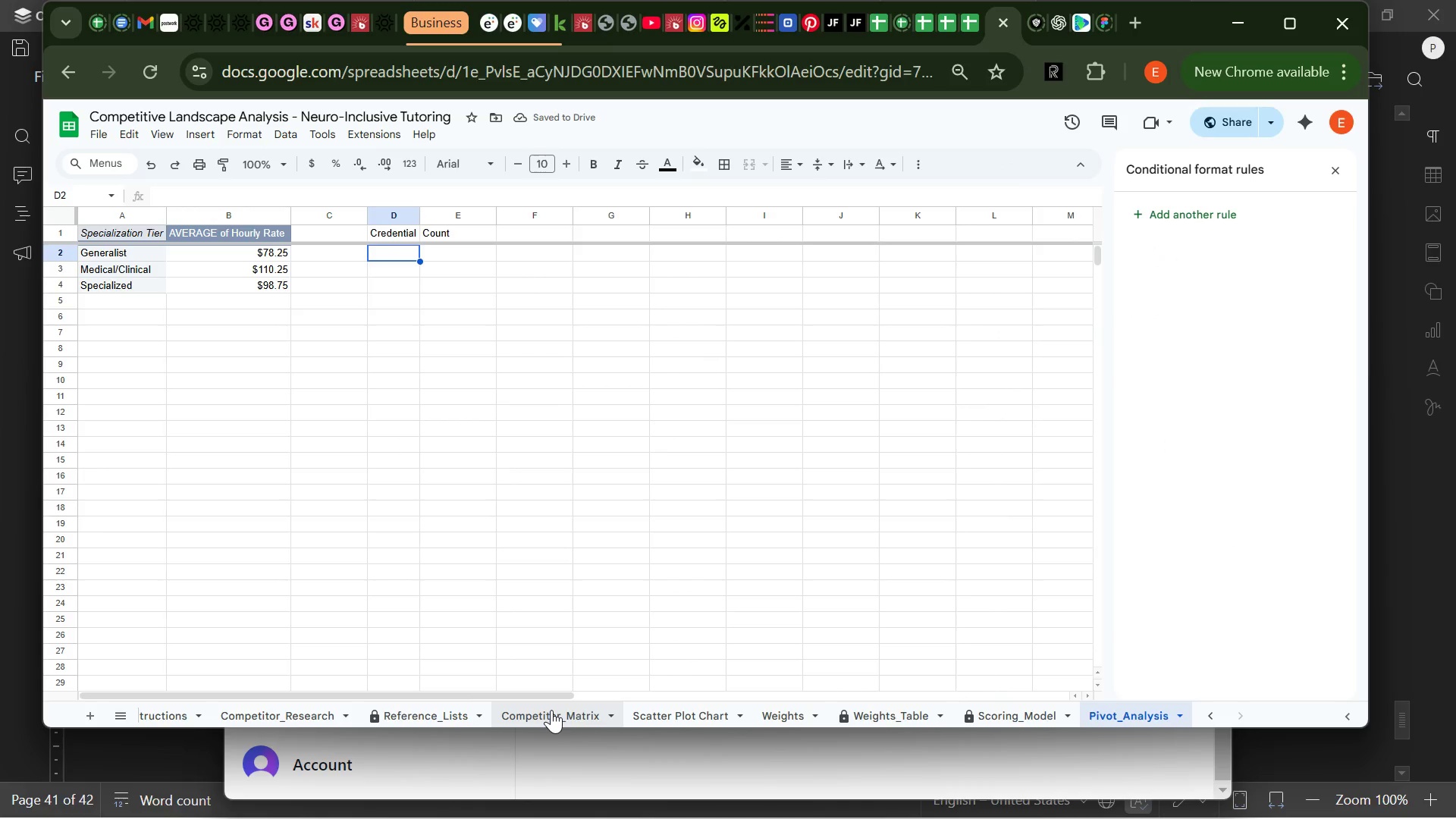 
left_click([551, 710])
 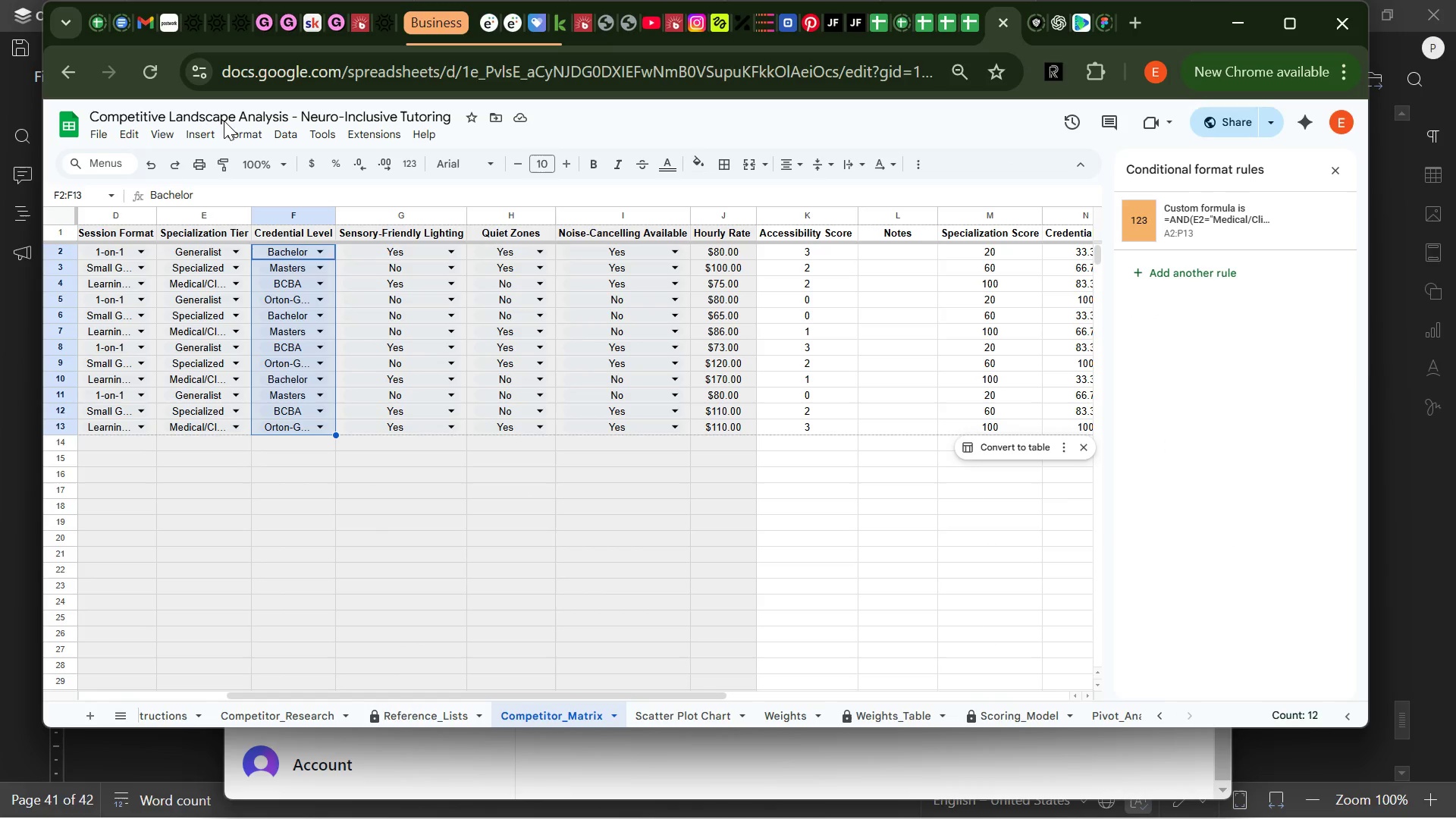 
left_click([384, 522])
 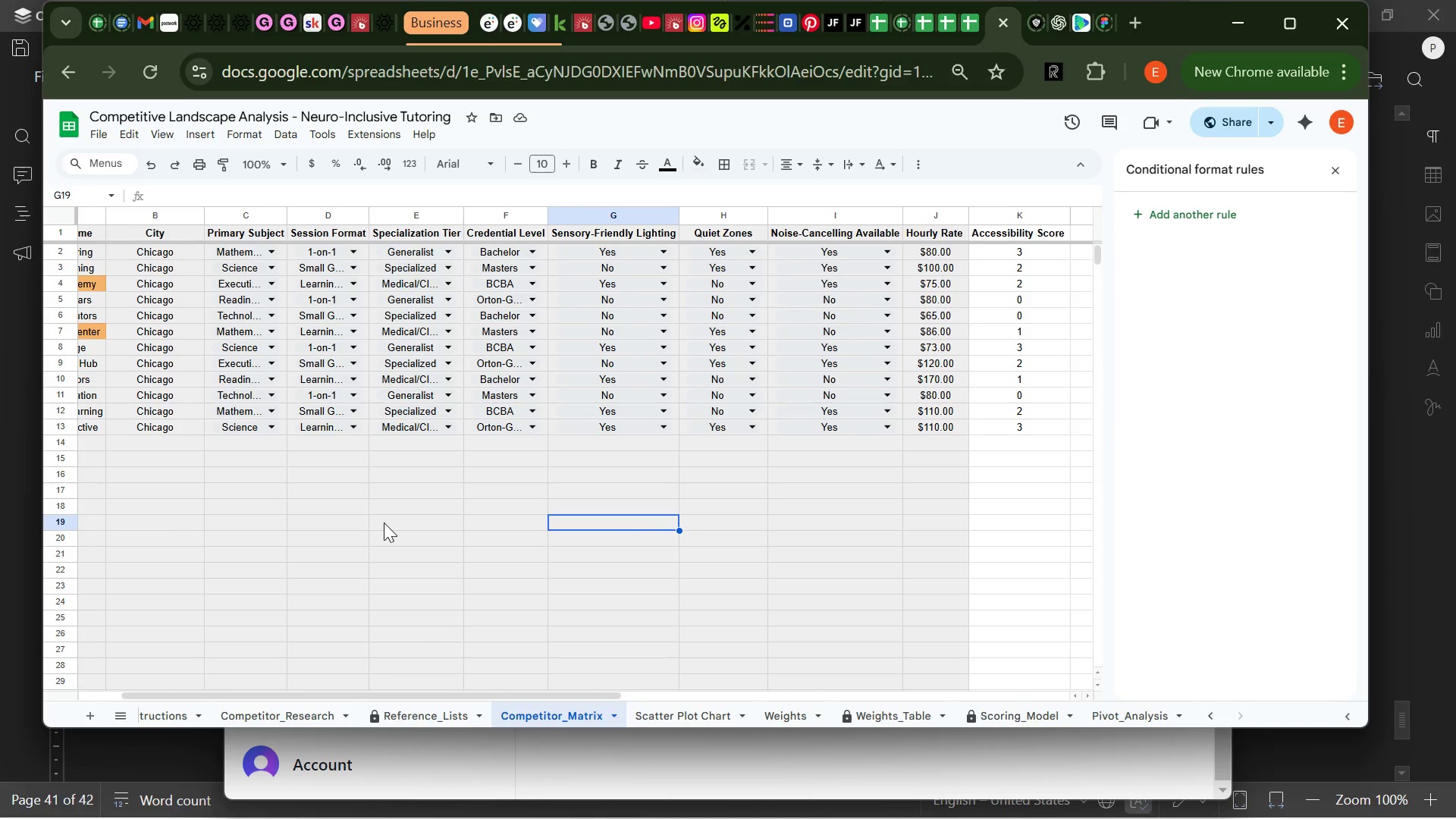 
wait(8.39)
 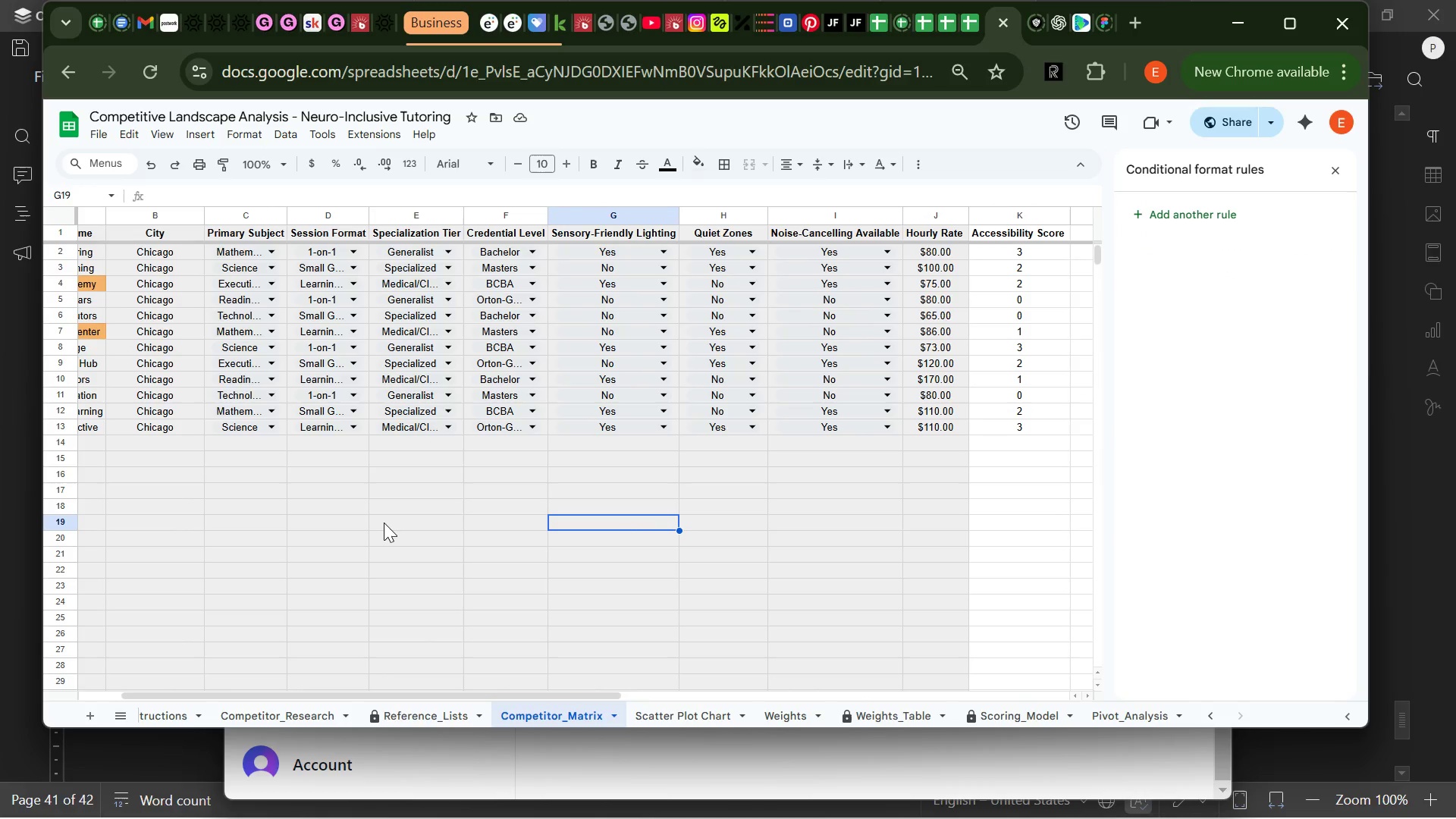 
right_click([250, 227])
 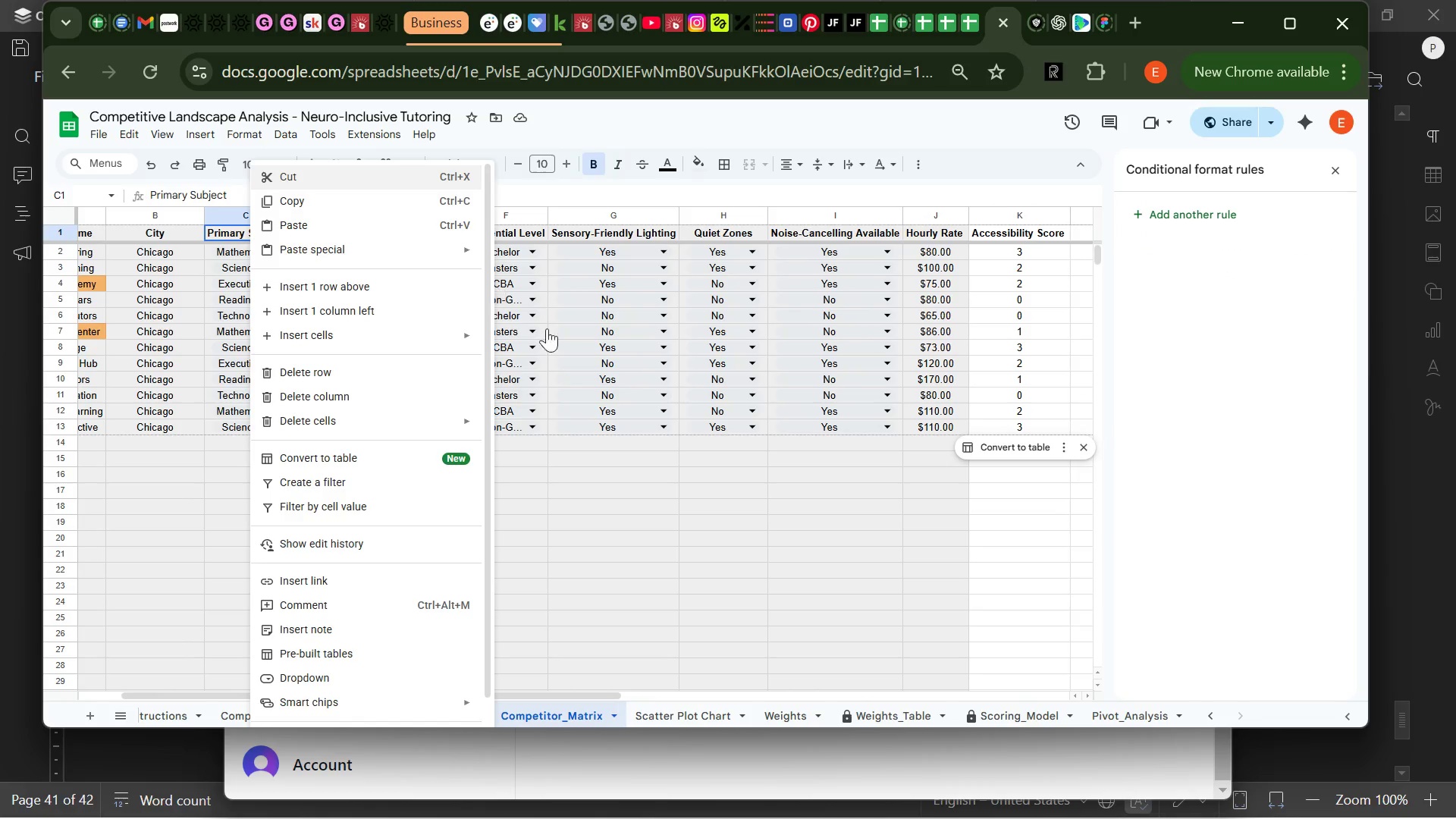 
left_click([623, 512])
 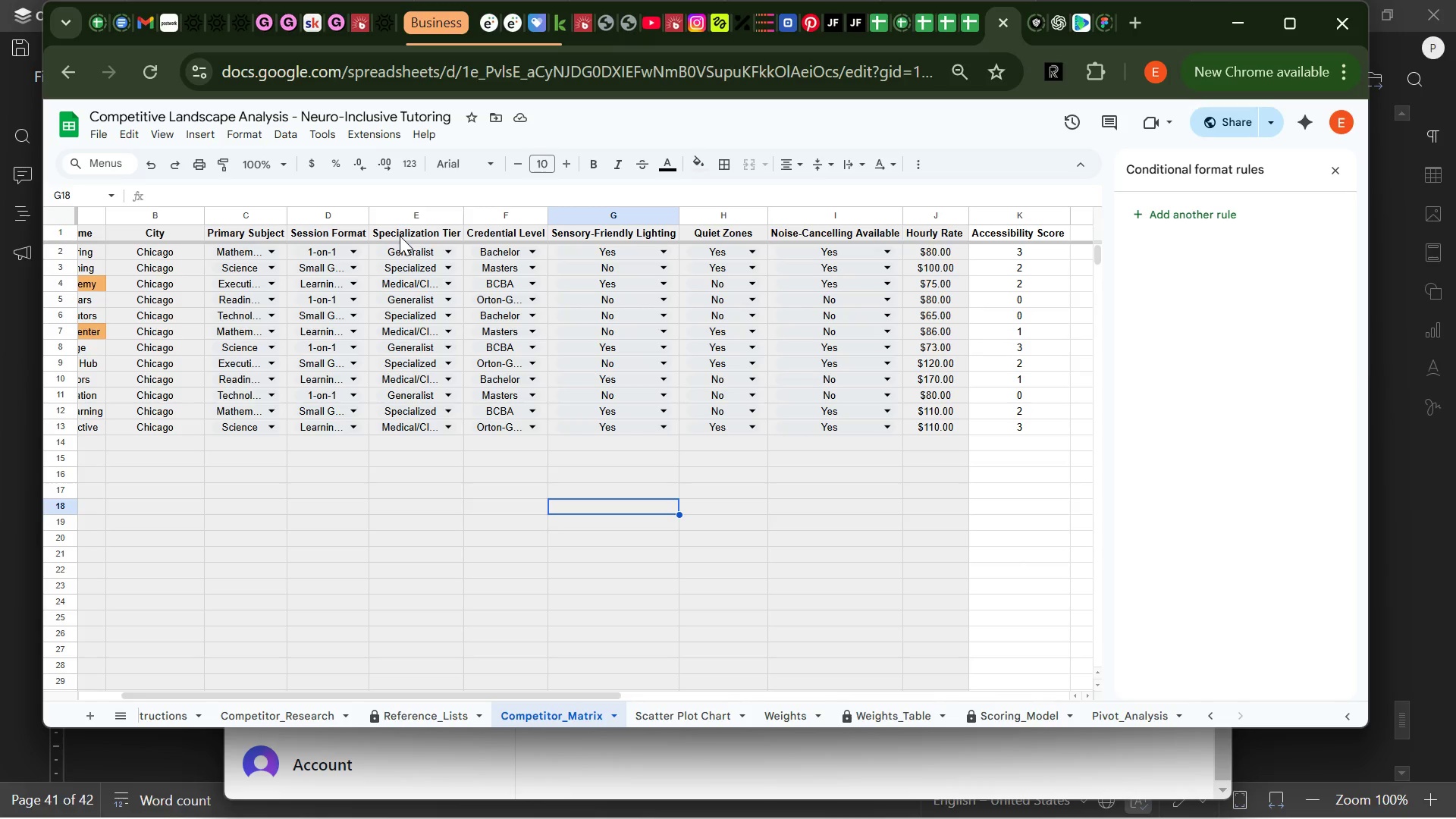 
left_click_drag(start_coordinate=[400, 236], to_coordinate=[509, 429])
 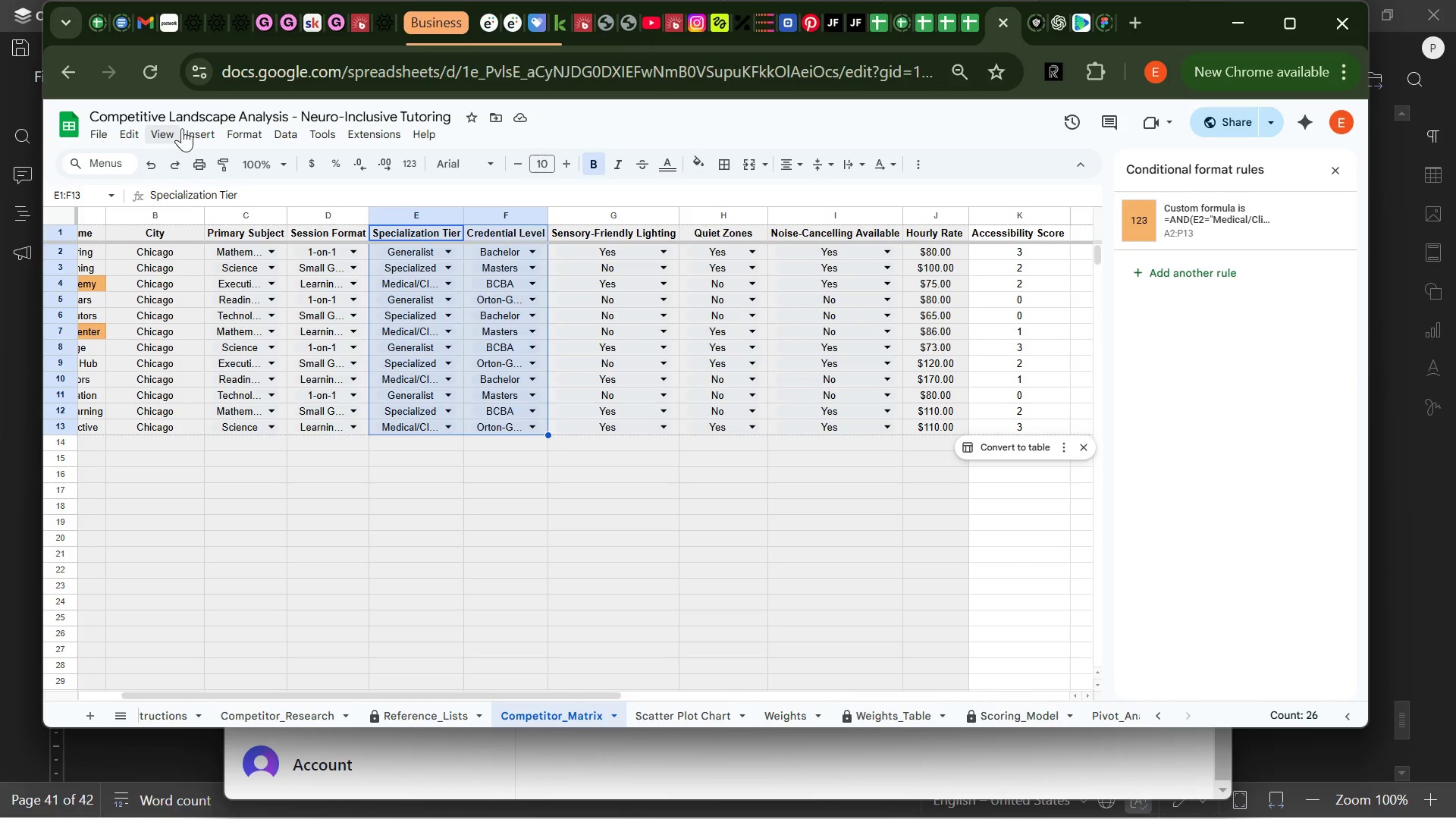 
left_click([193, 128])
 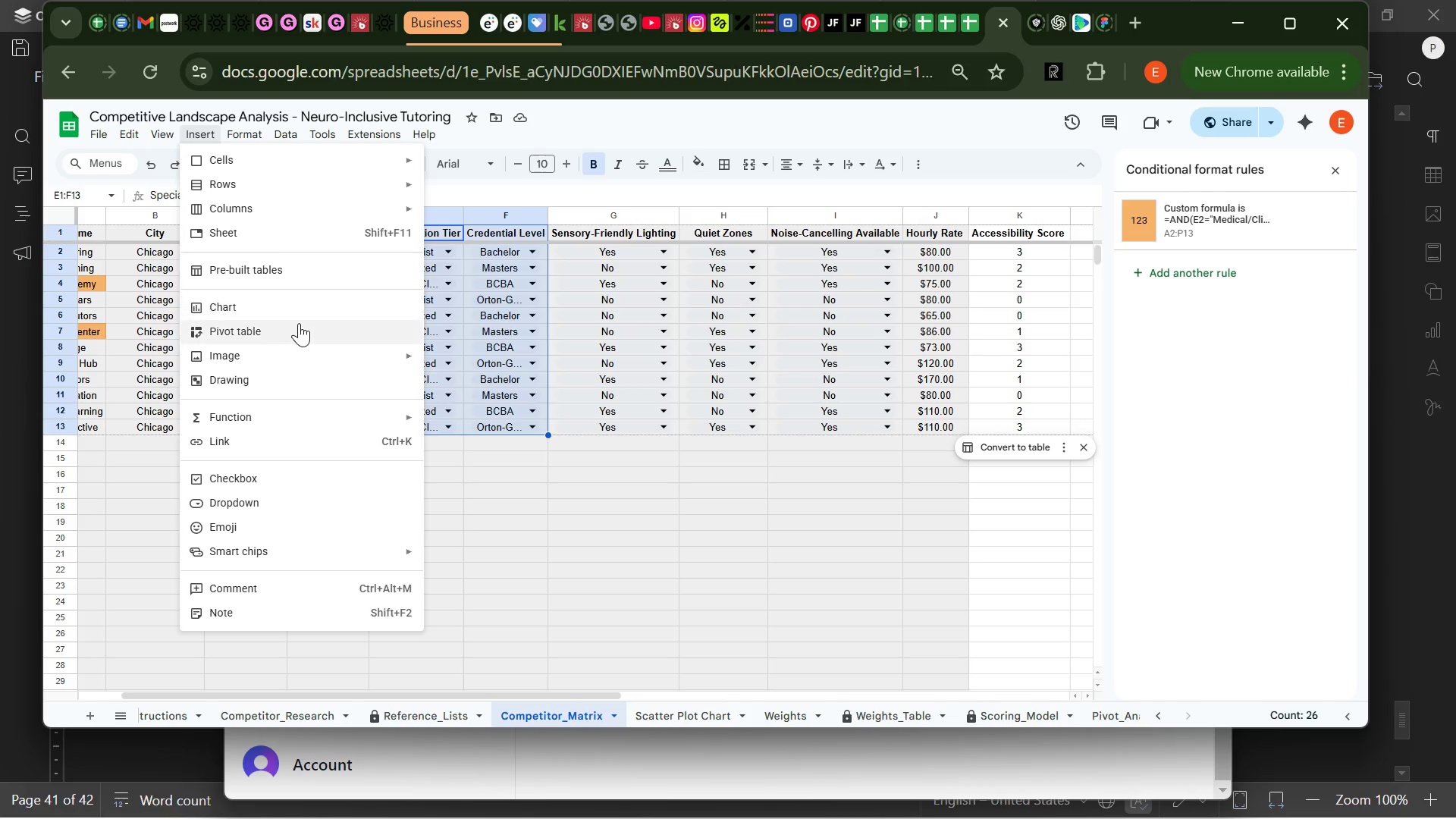 
left_click([295, 327])
 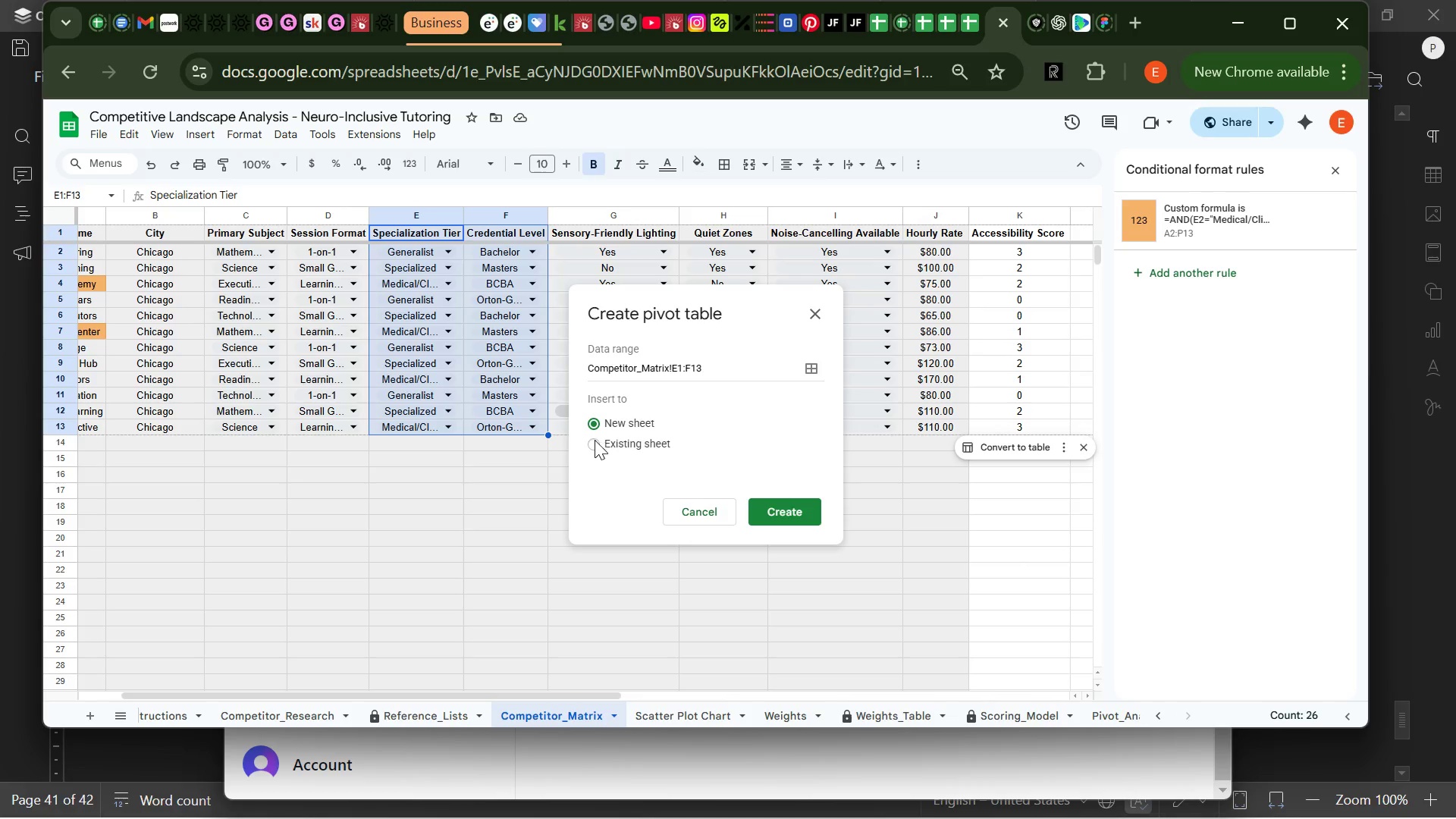 
left_click([595, 443])
 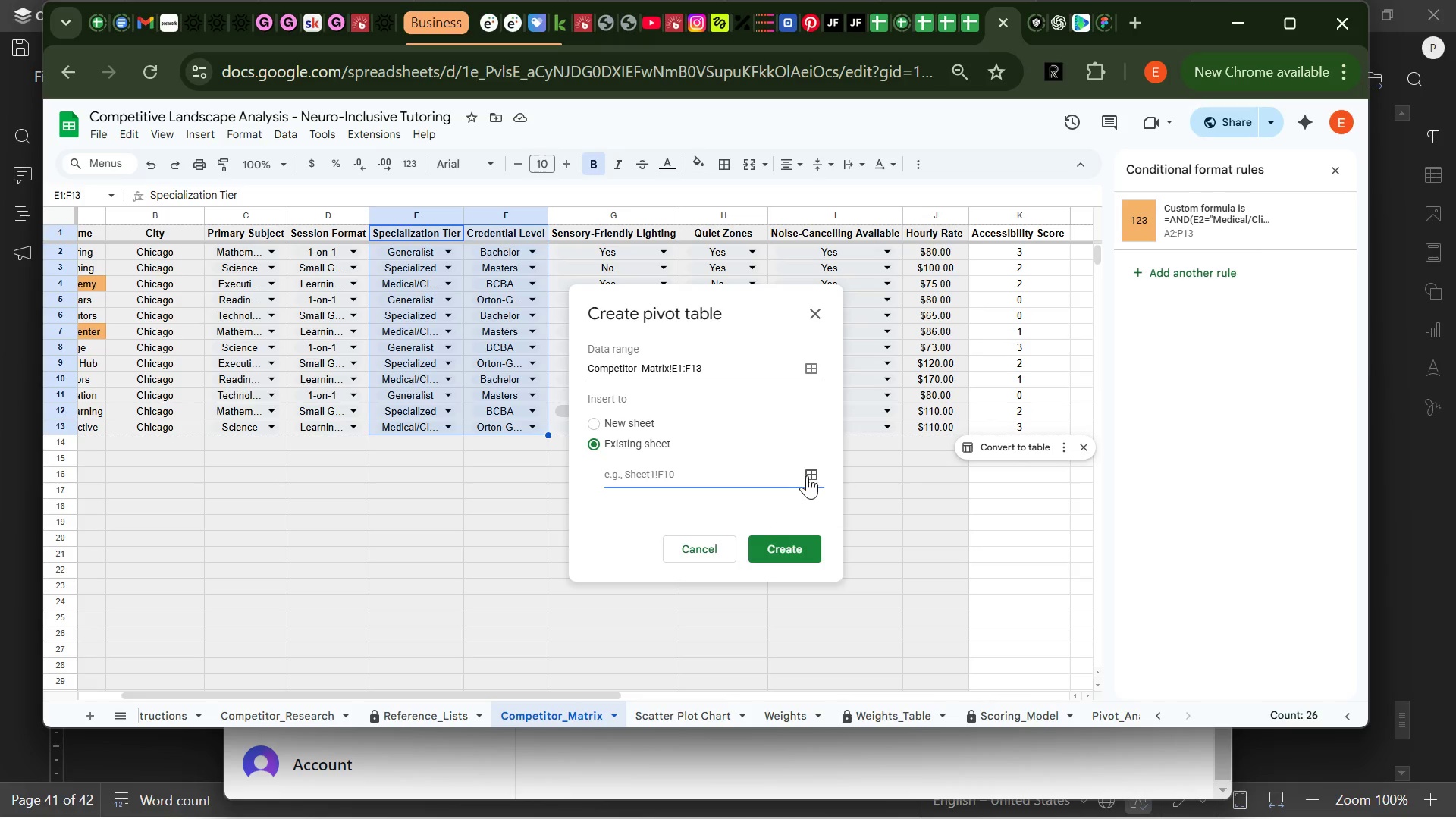 
left_click([810, 473])
 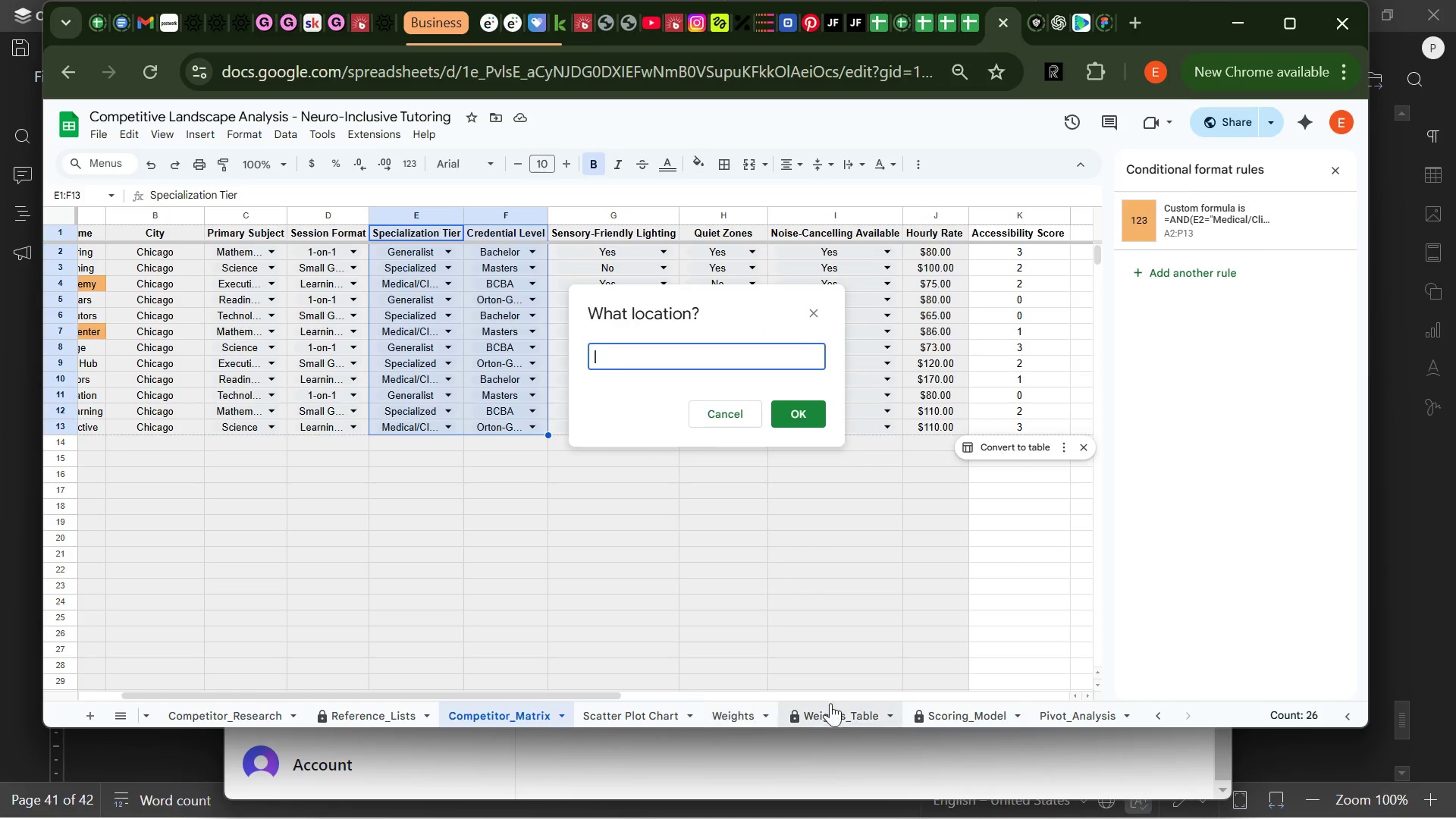 
left_click([1062, 708])
 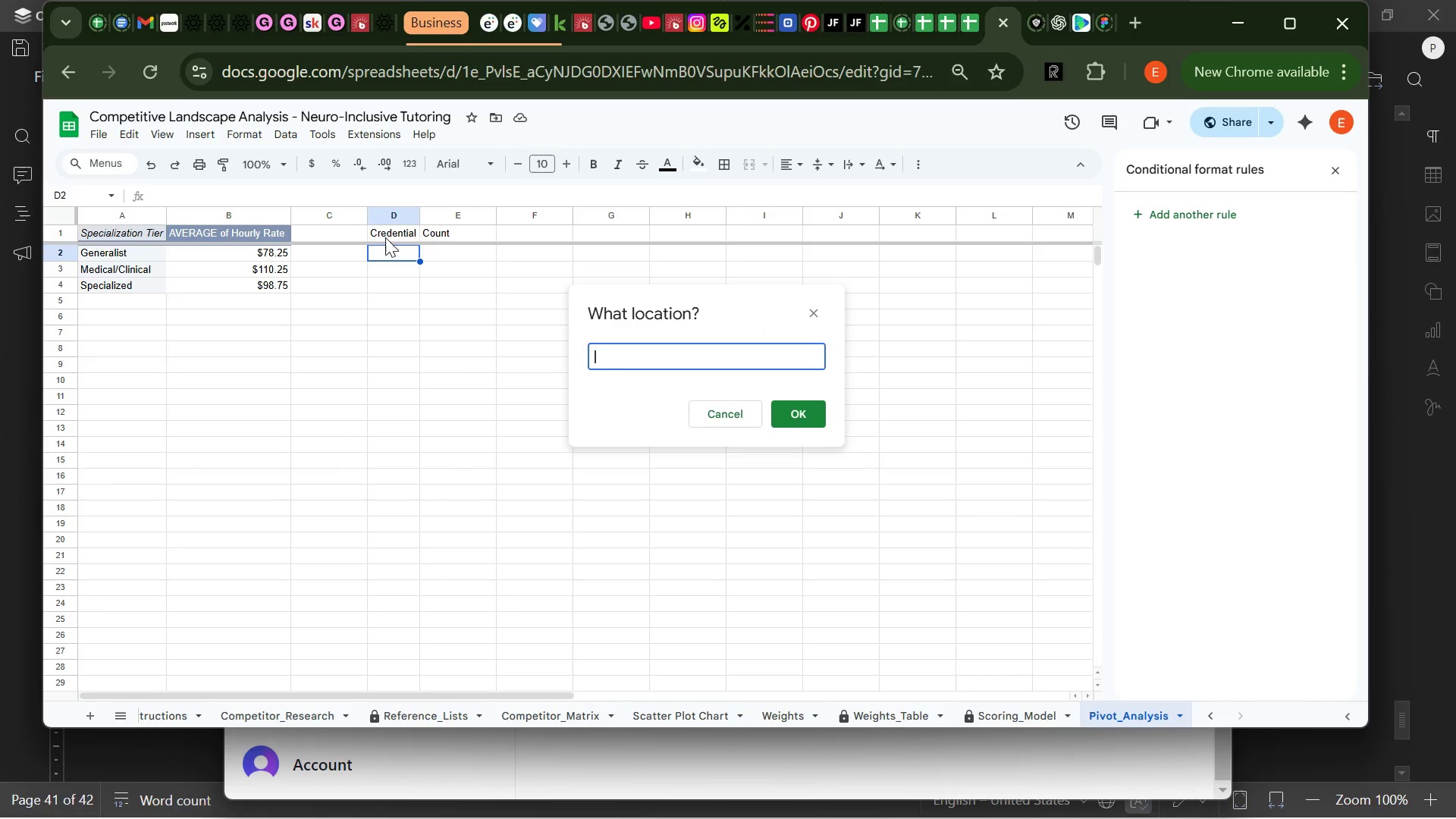 
left_click([394, 251])
 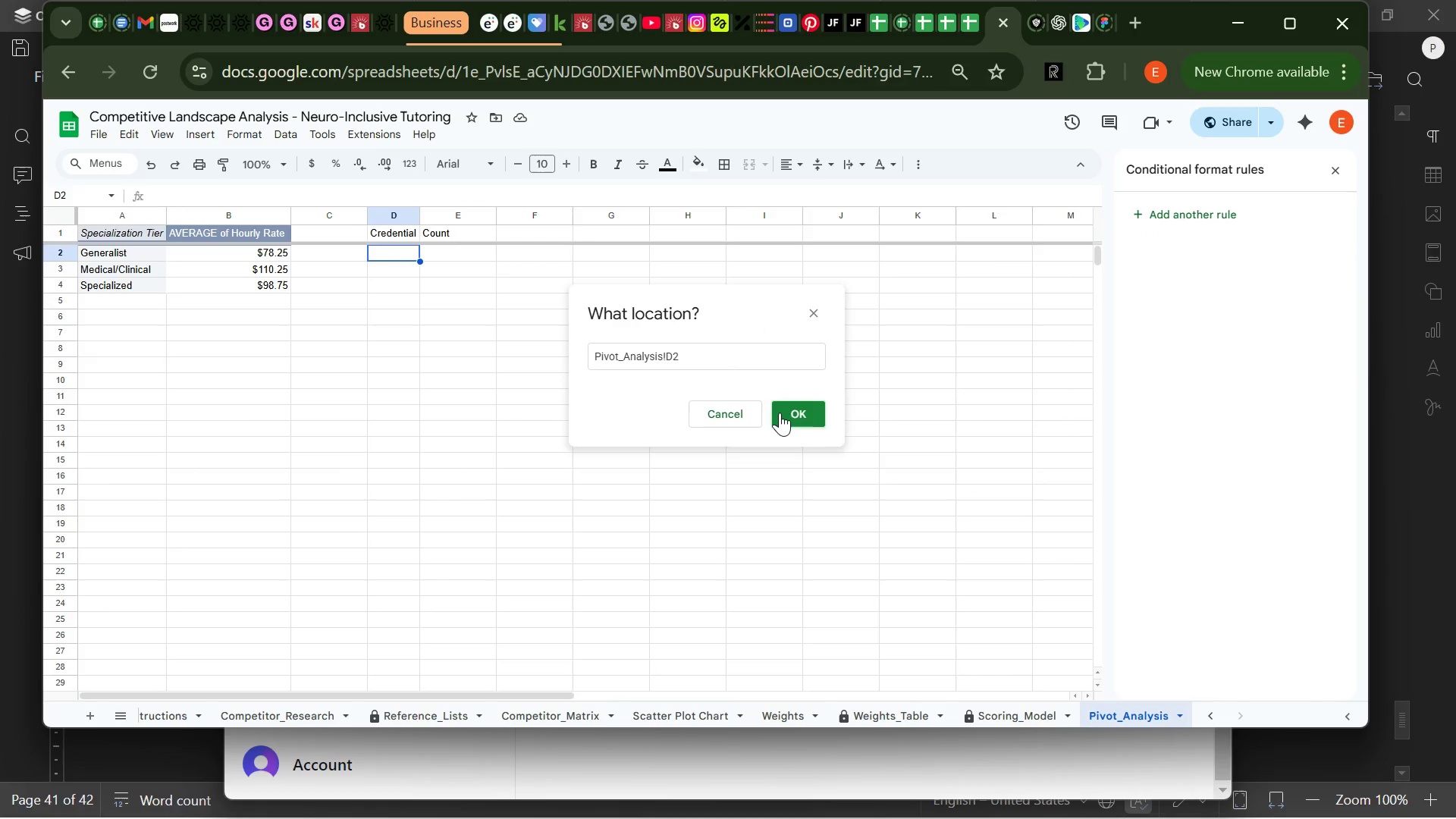 
left_click([780, 413])
 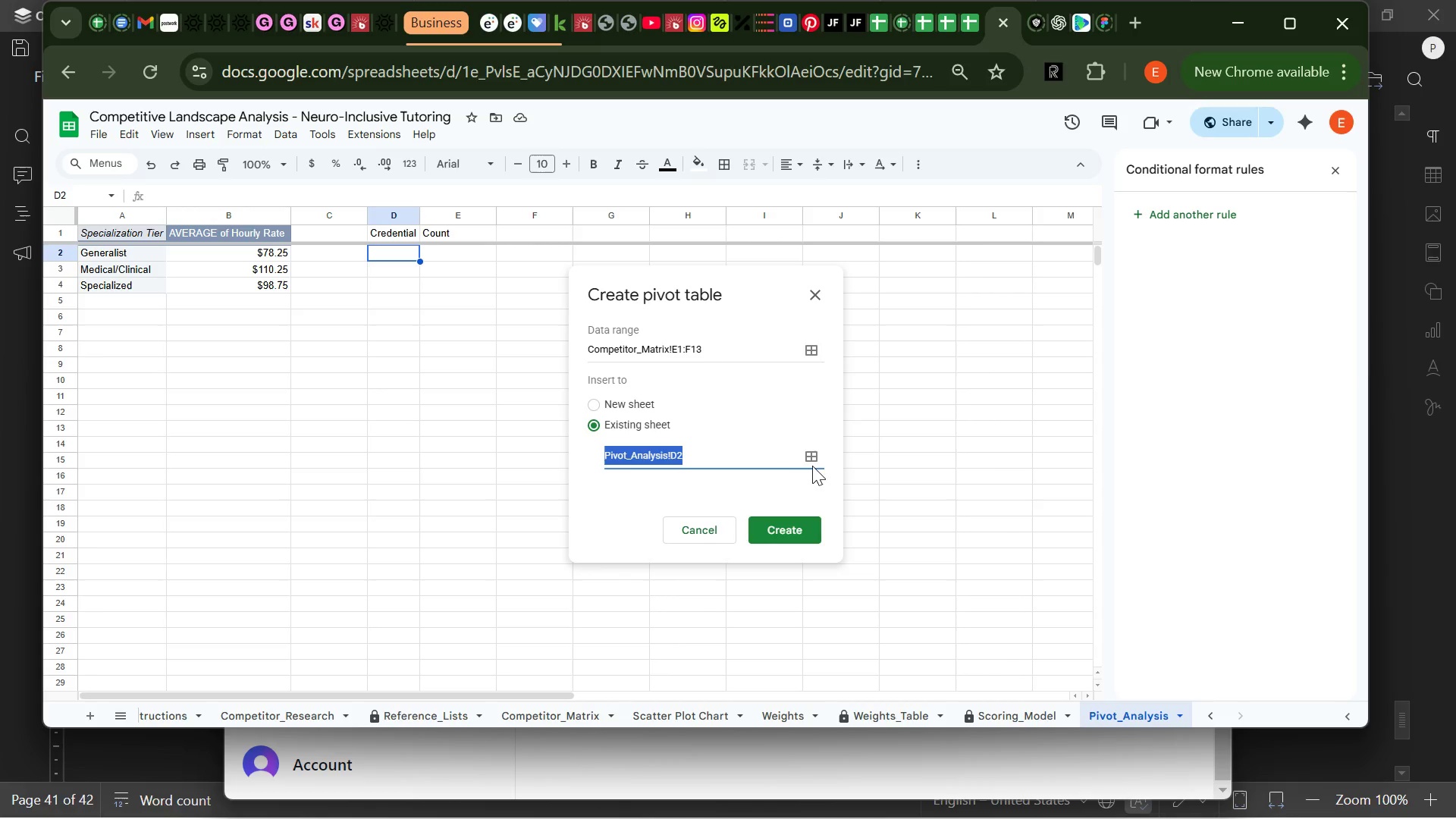 
left_click([783, 530])
 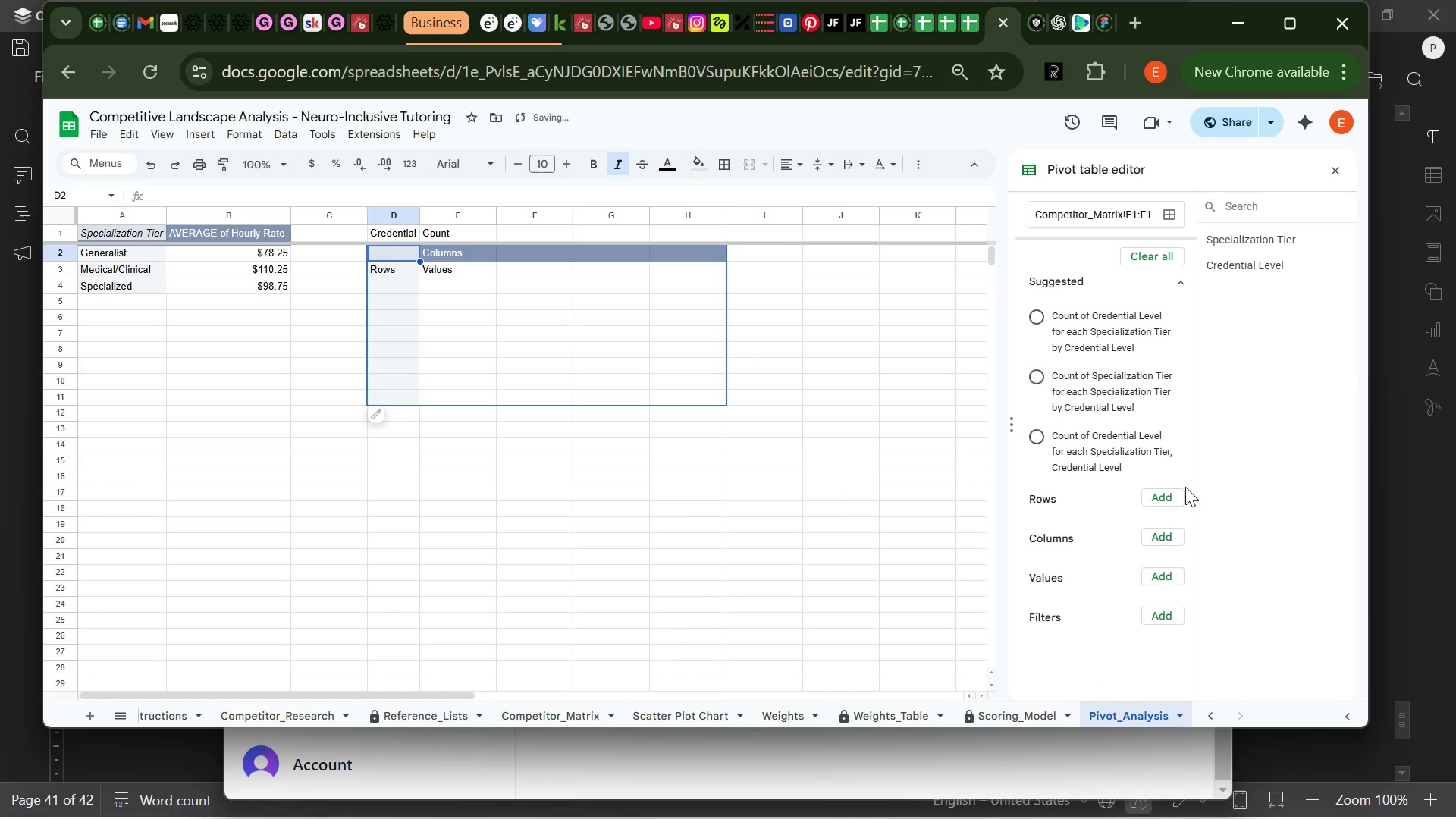 
left_click([1176, 491])
 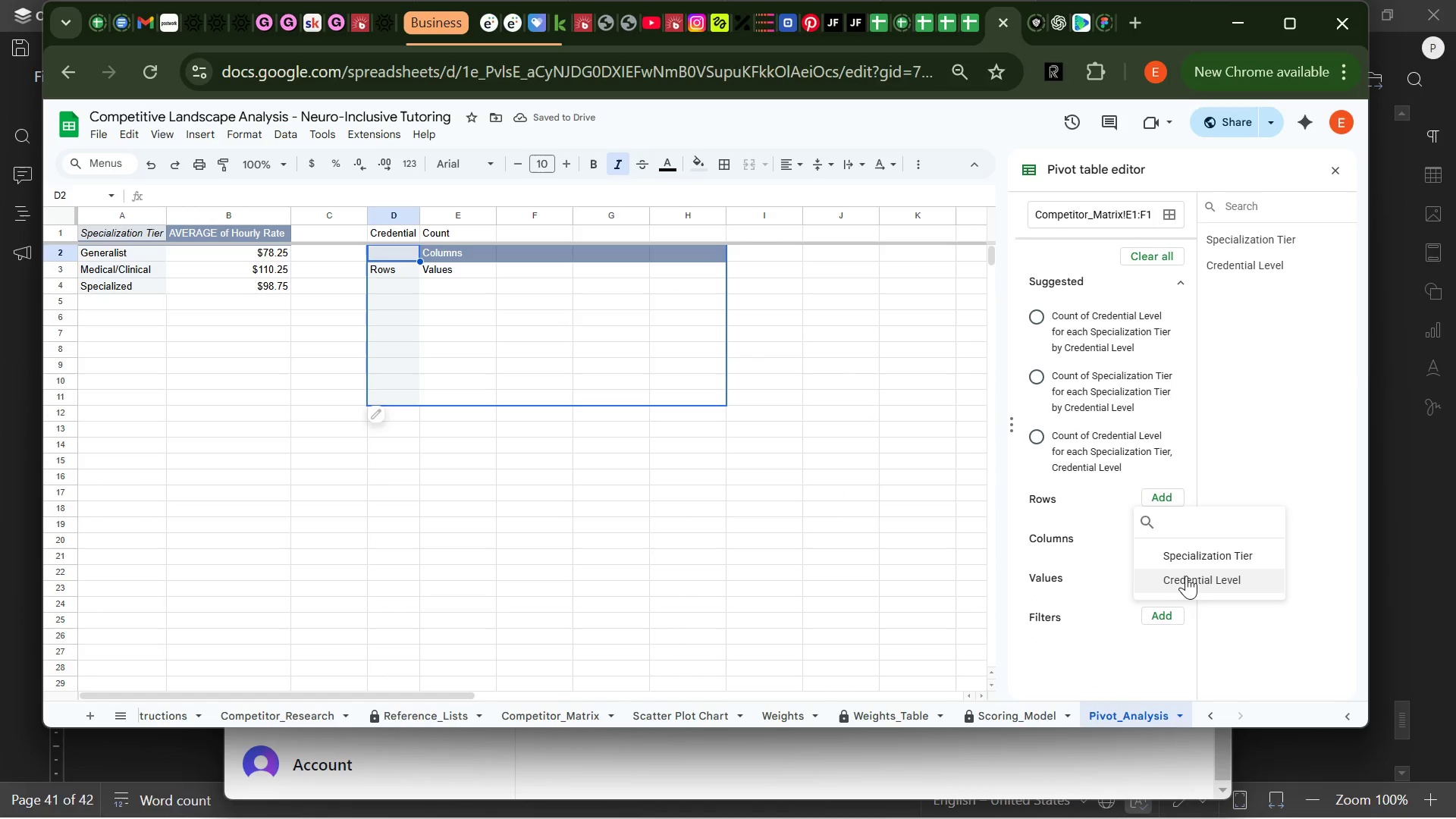 
left_click([1186, 576])
 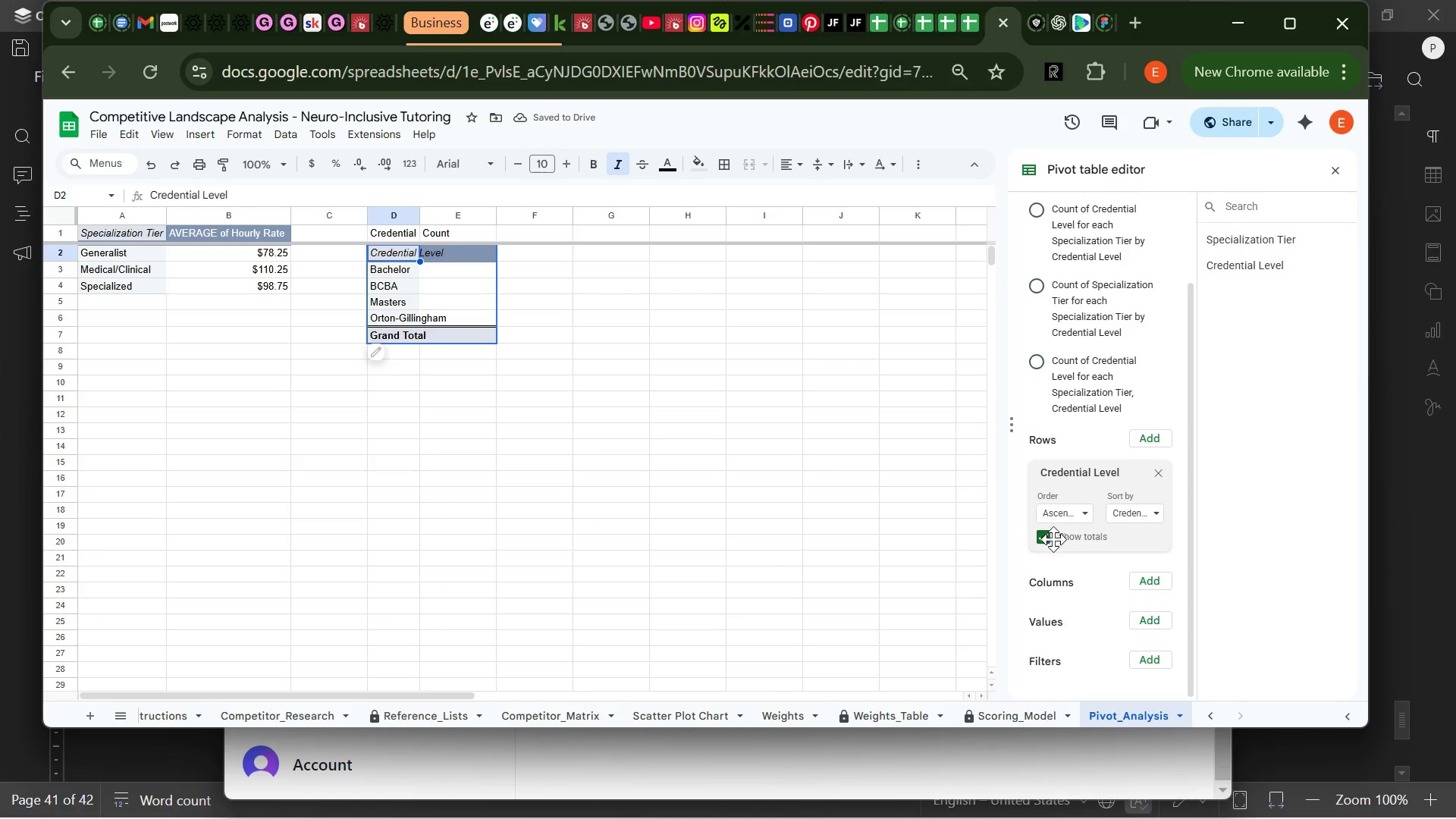 
left_click([1044, 537])
 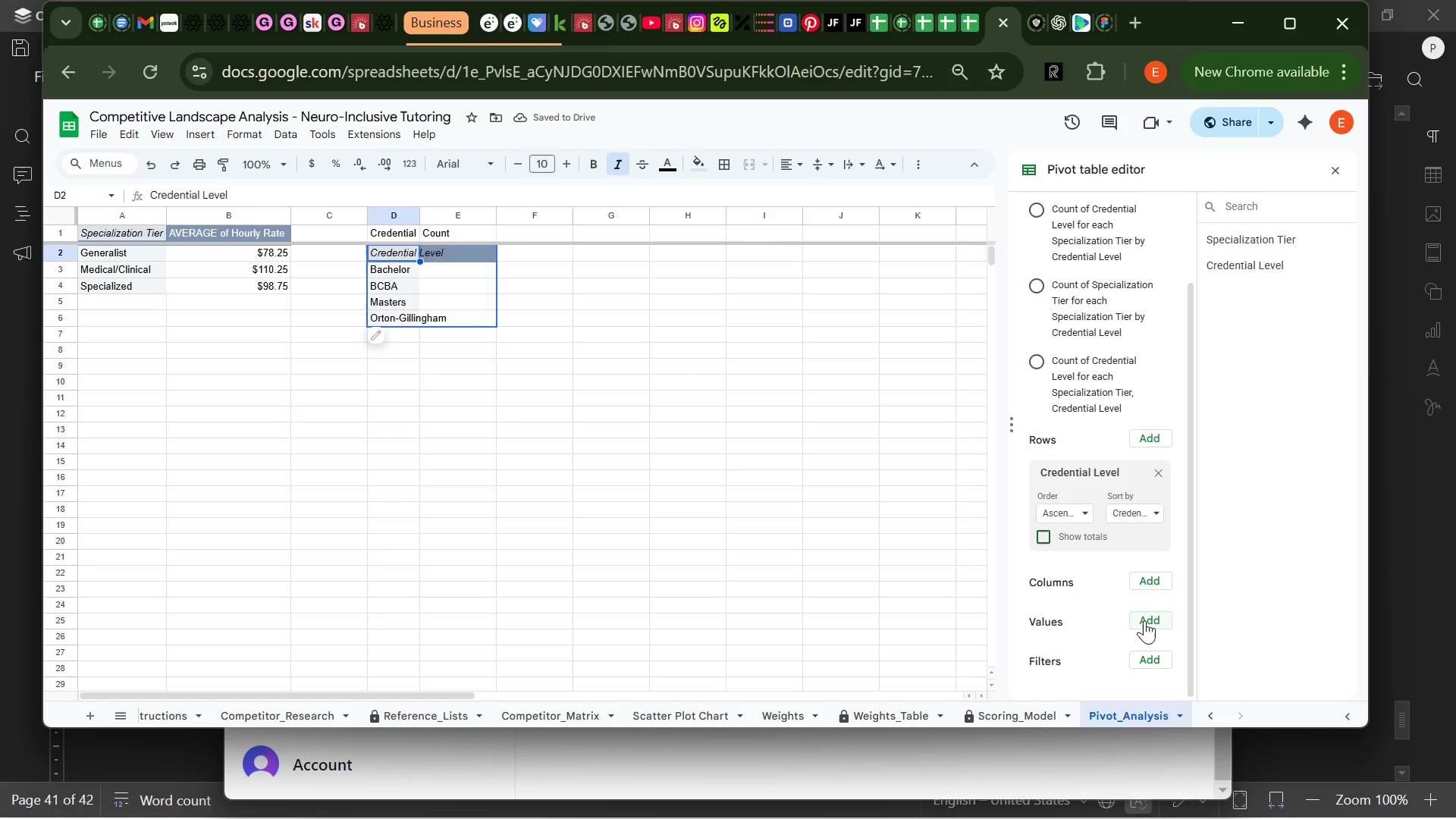 
left_click([1144, 620])
 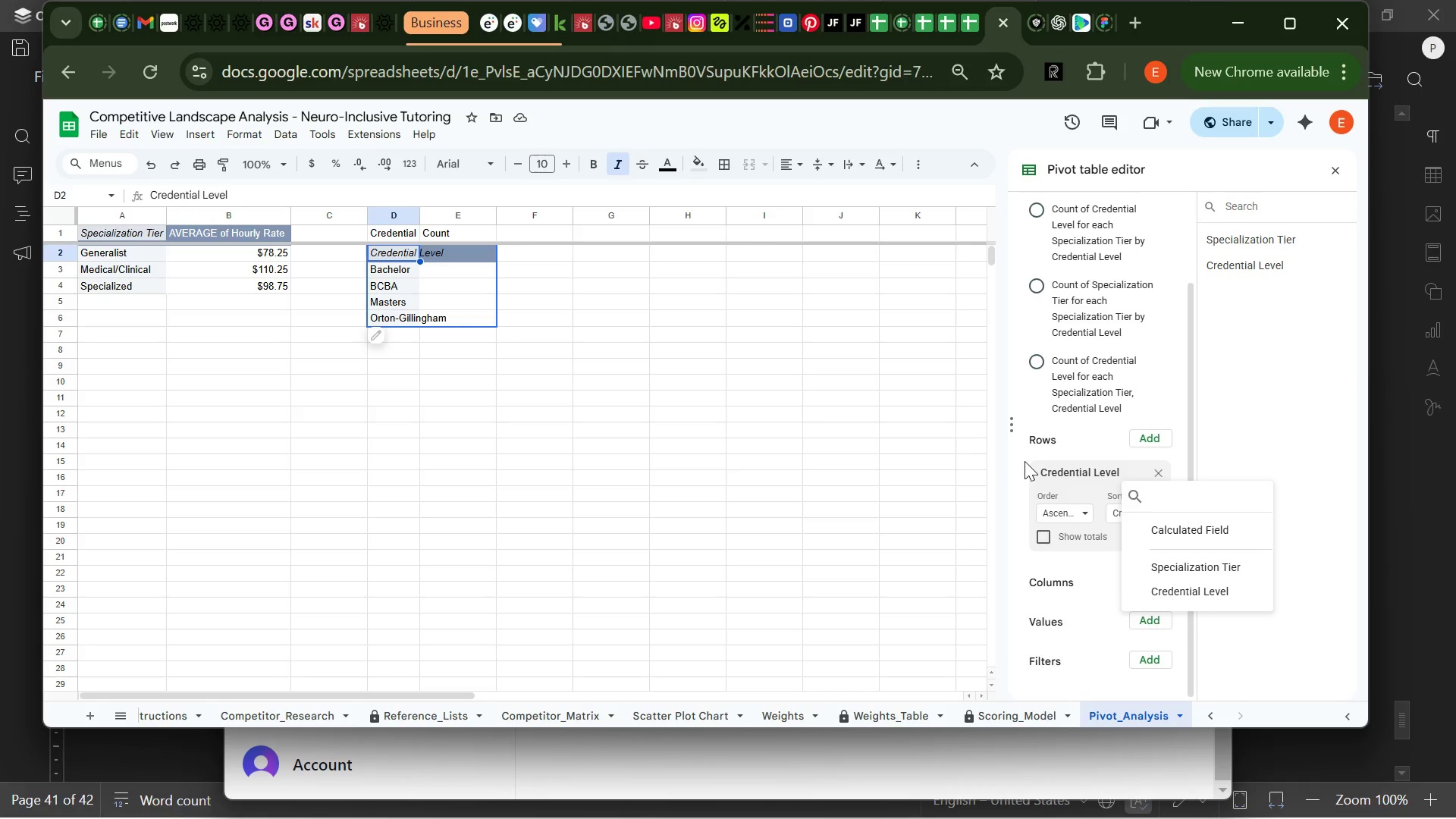 
wait(18.22)
 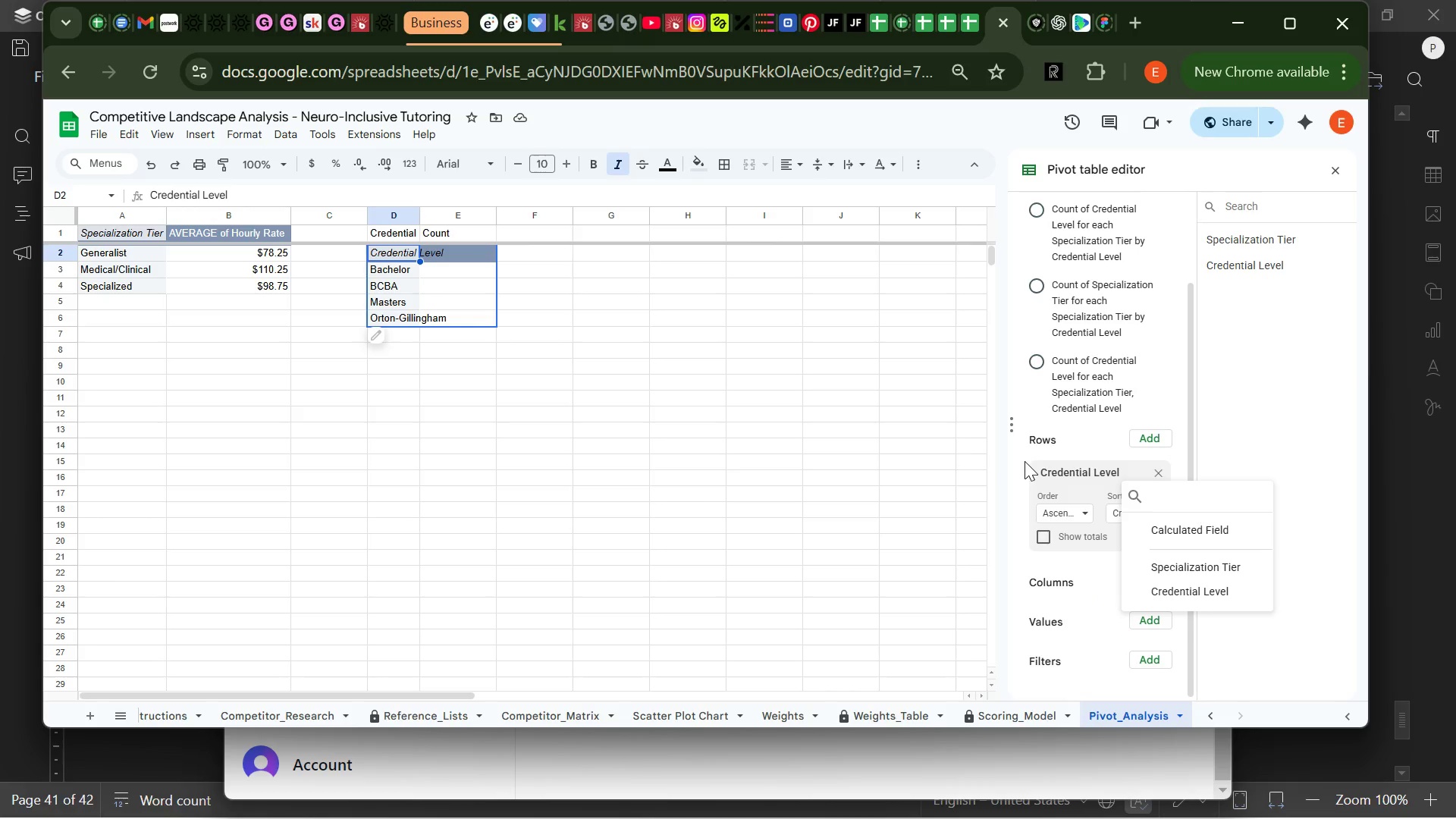 
left_click([1029, 468])
 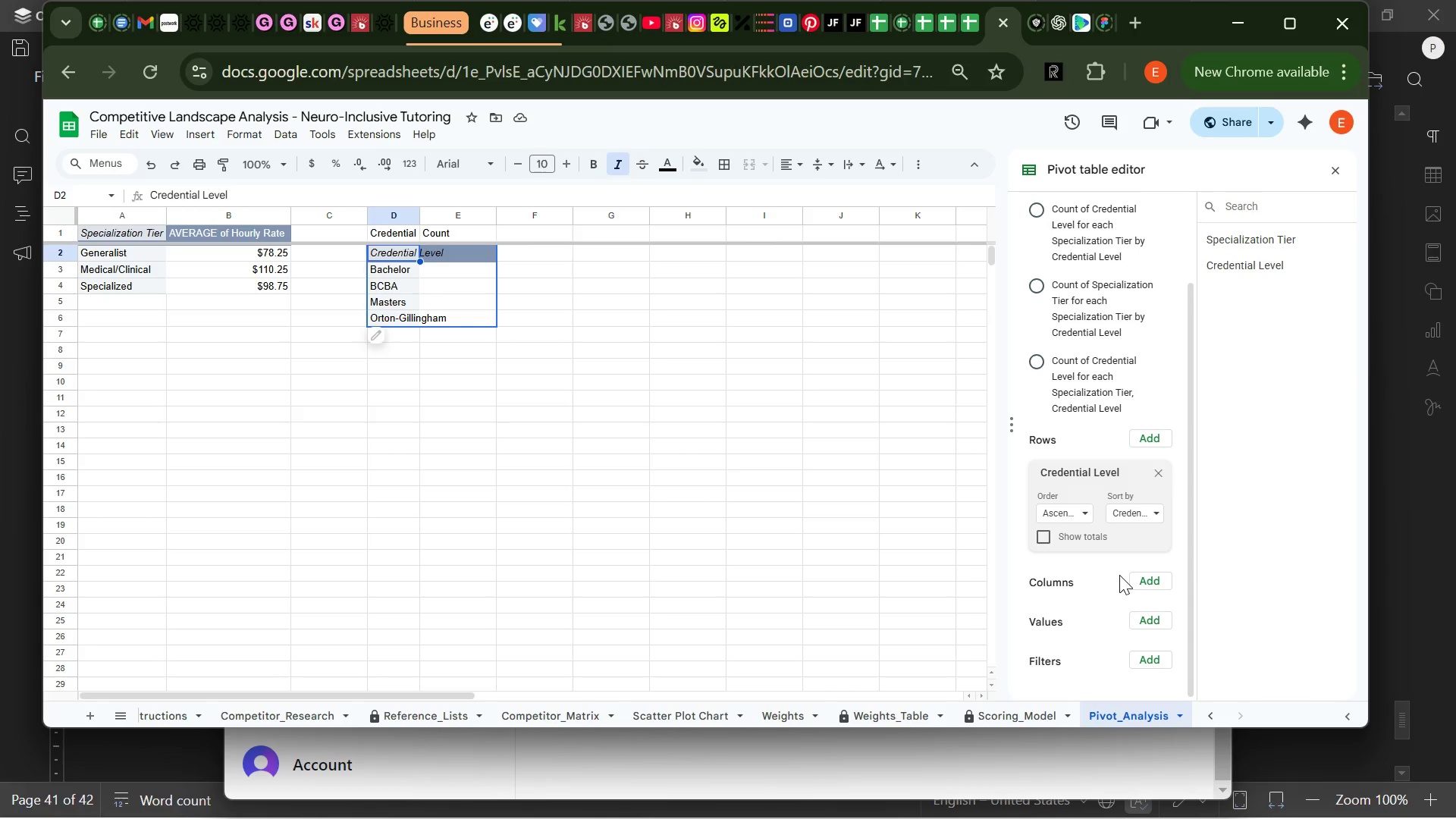 
wait(12.42)
 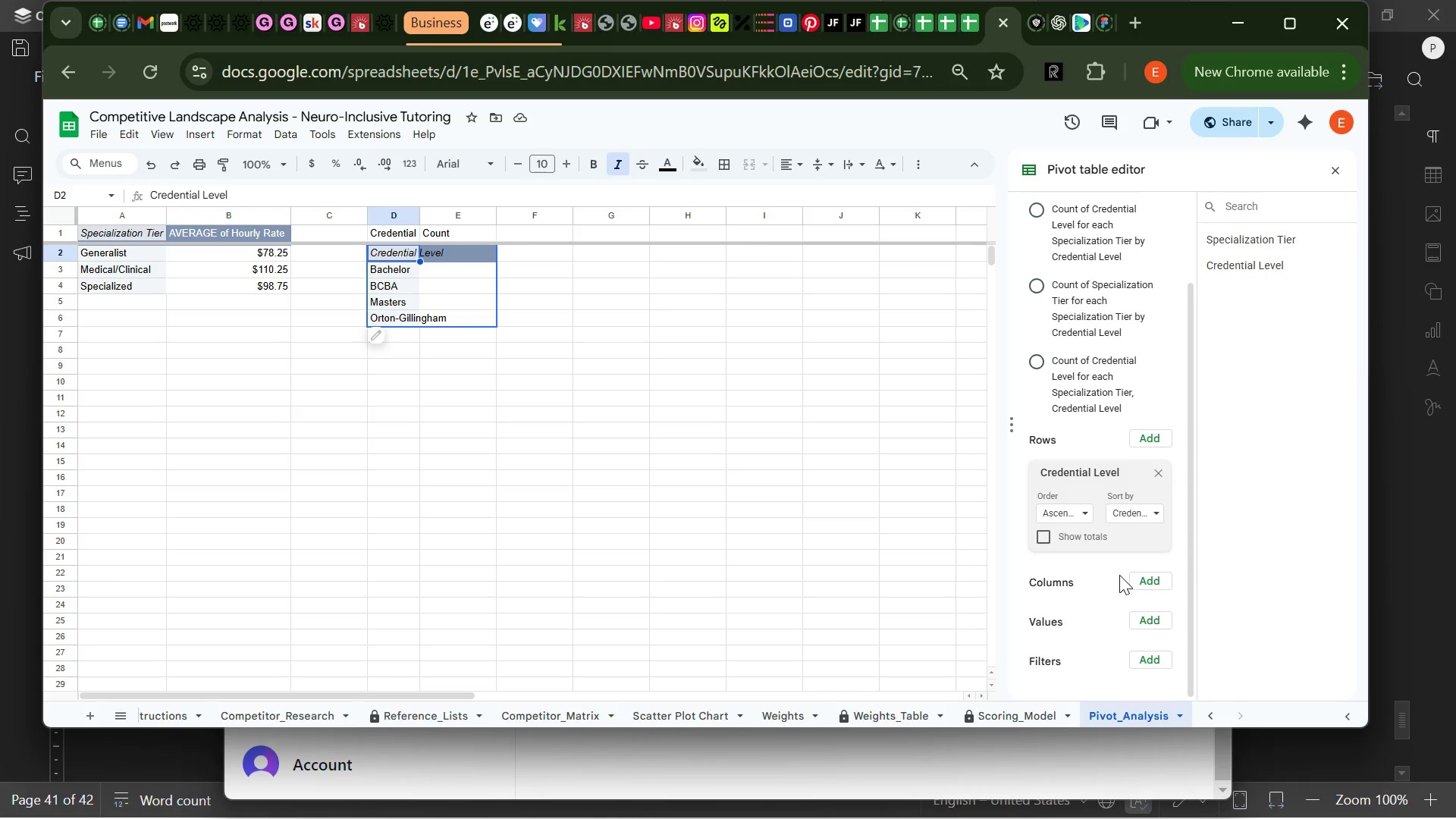 
left_click([1150, 513])
 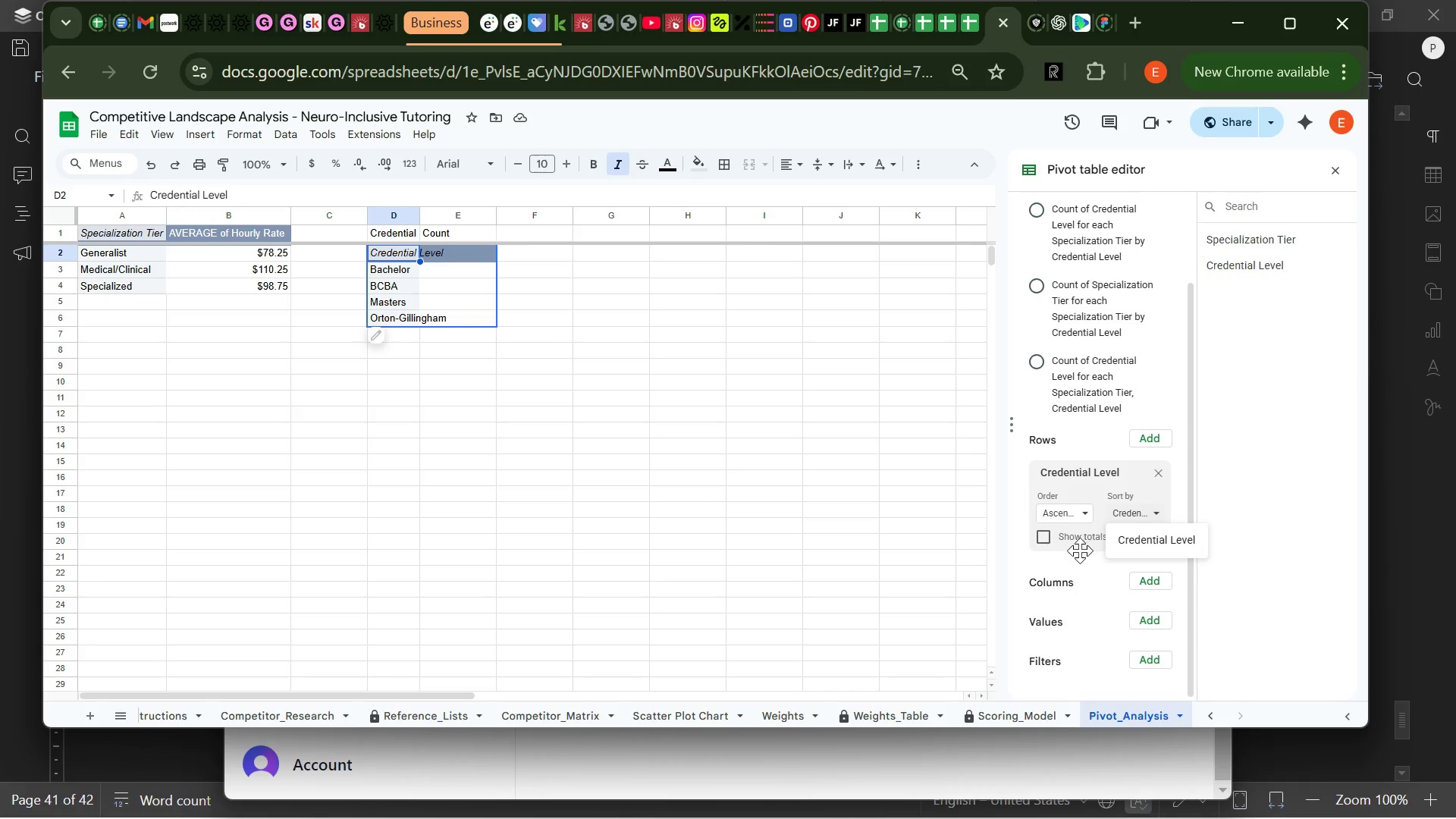 
left_click([1079, 554])
 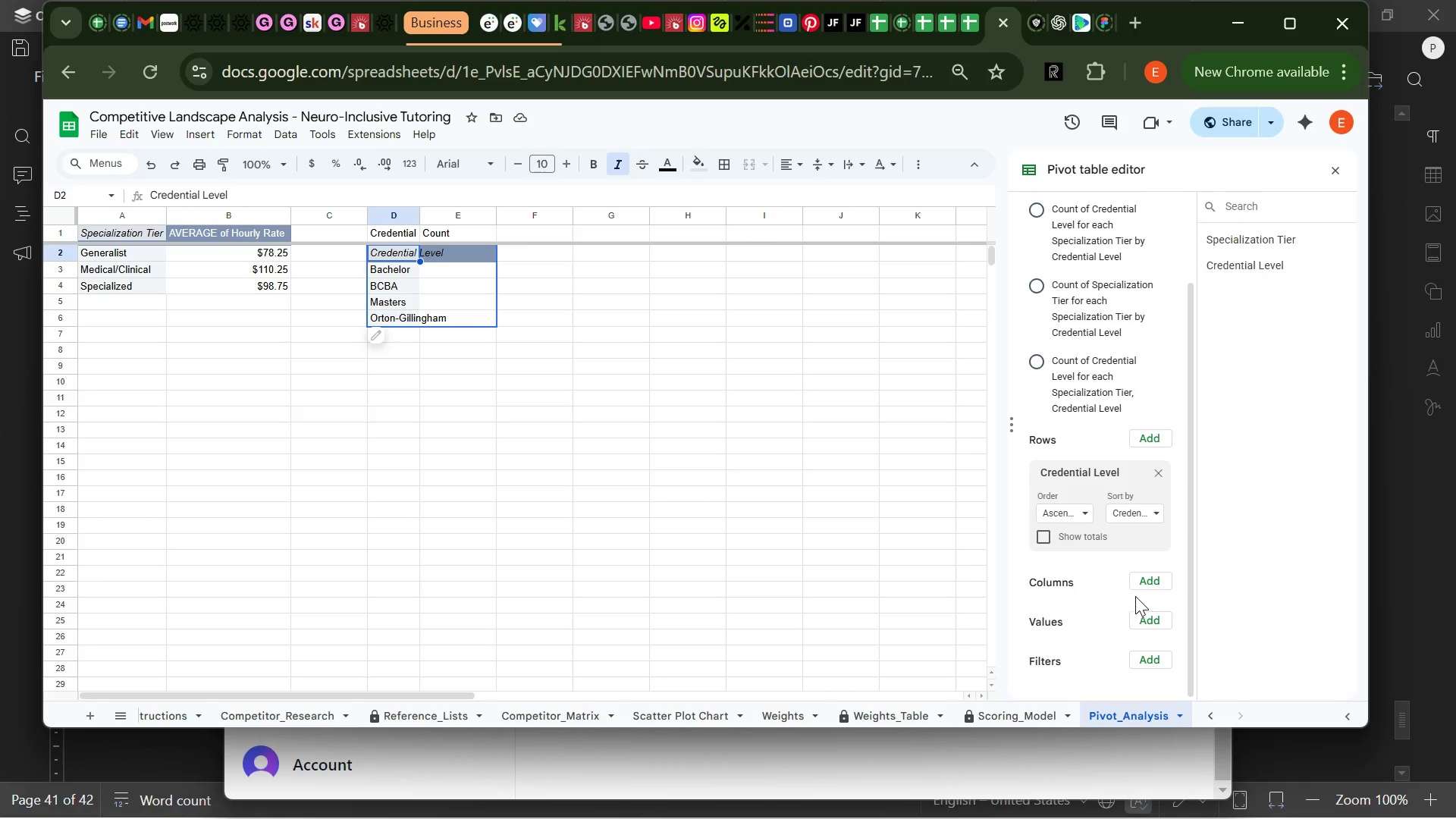 
left_click([1142, 613])
 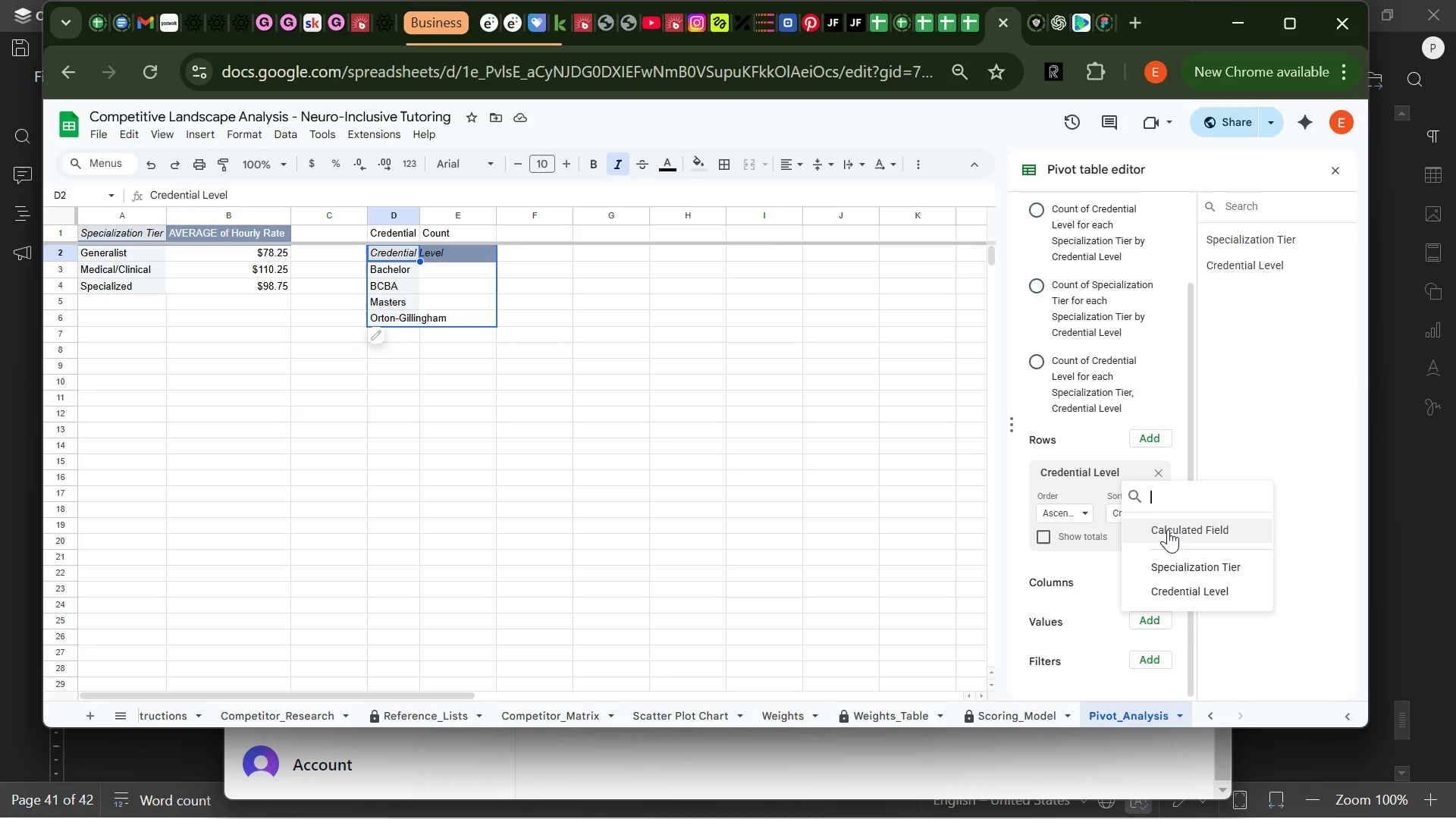 
left_click([1168, 529])
 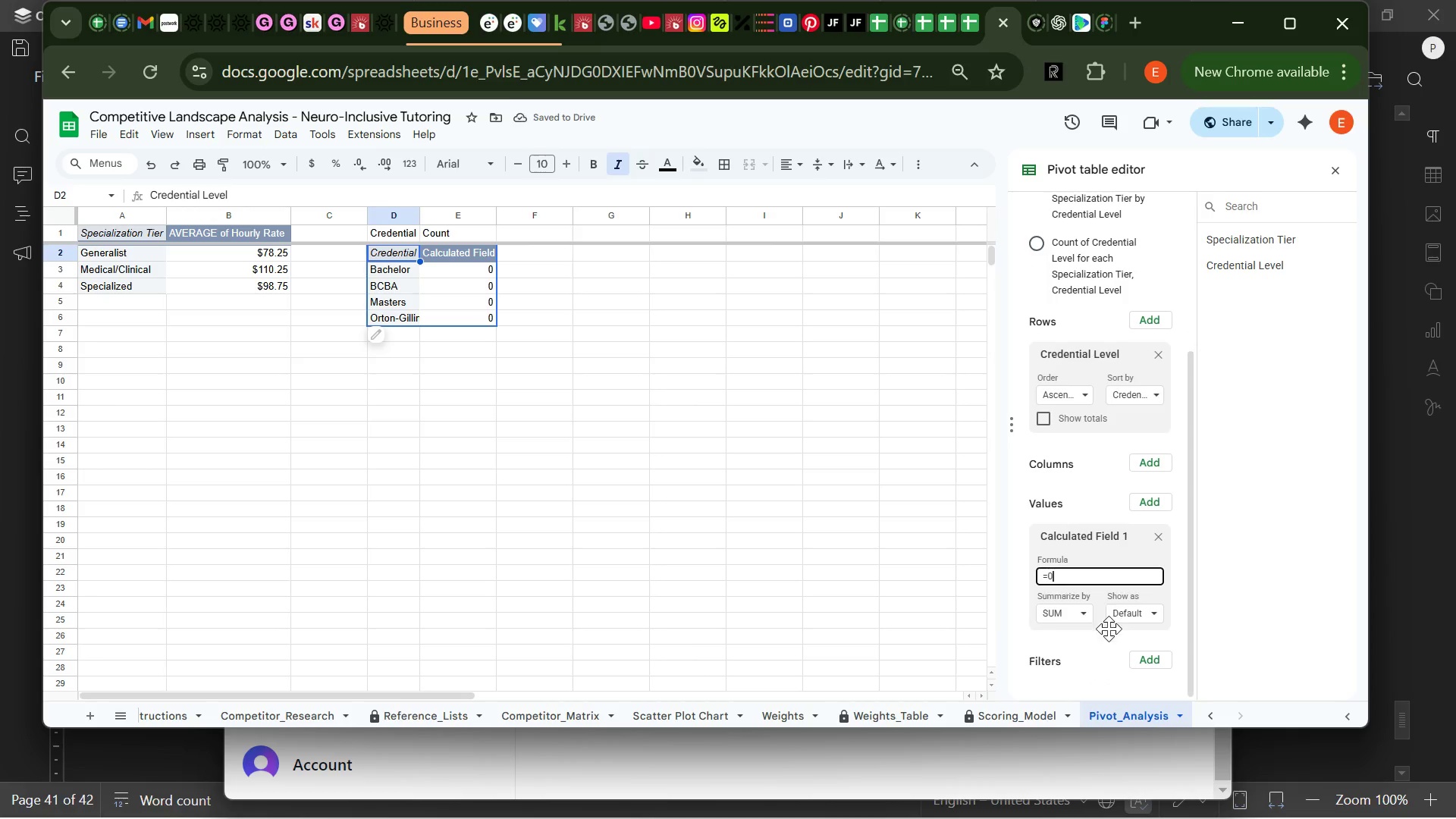 
left_click([1084, 607])
 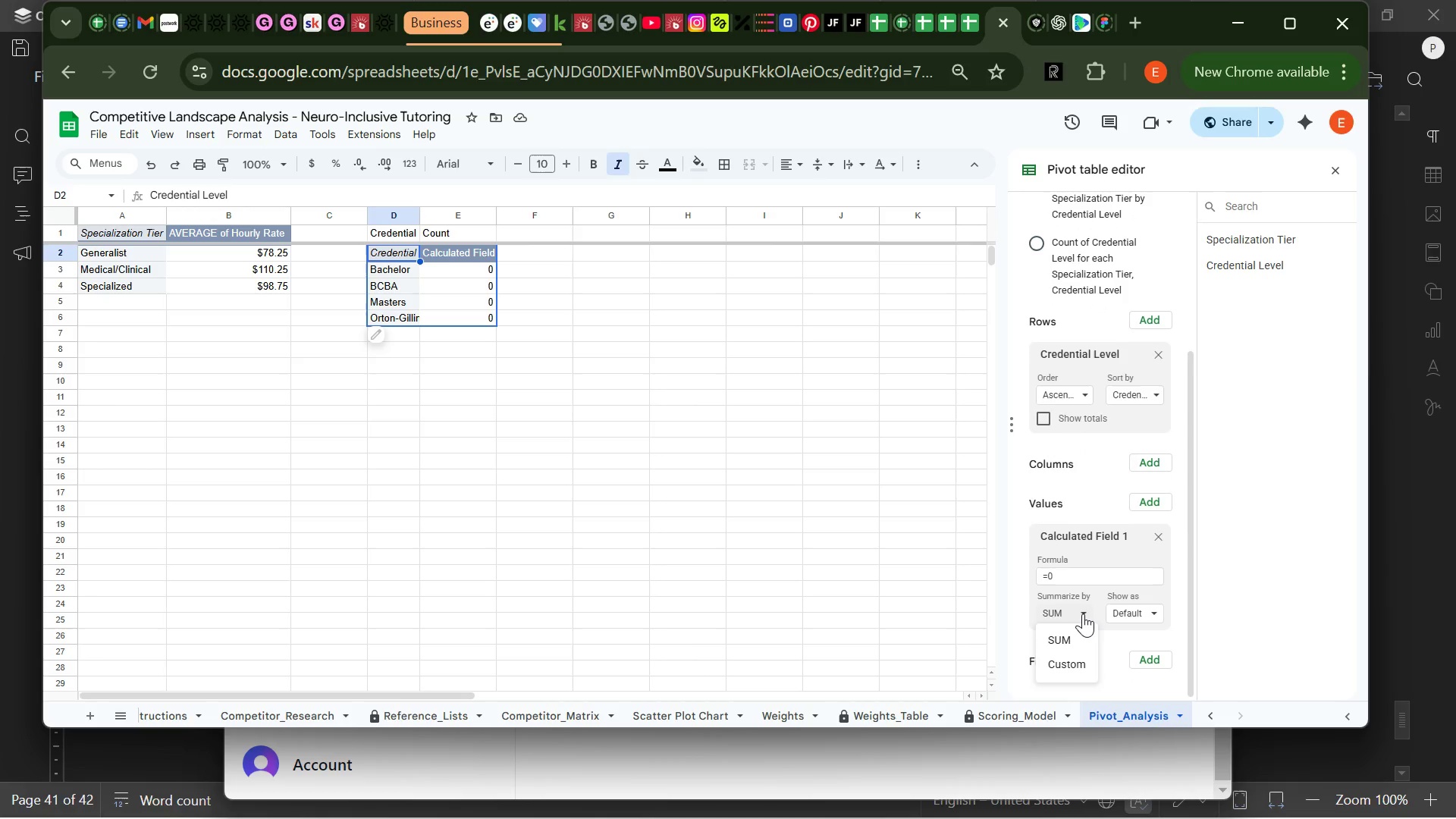 
wait(5.84)
 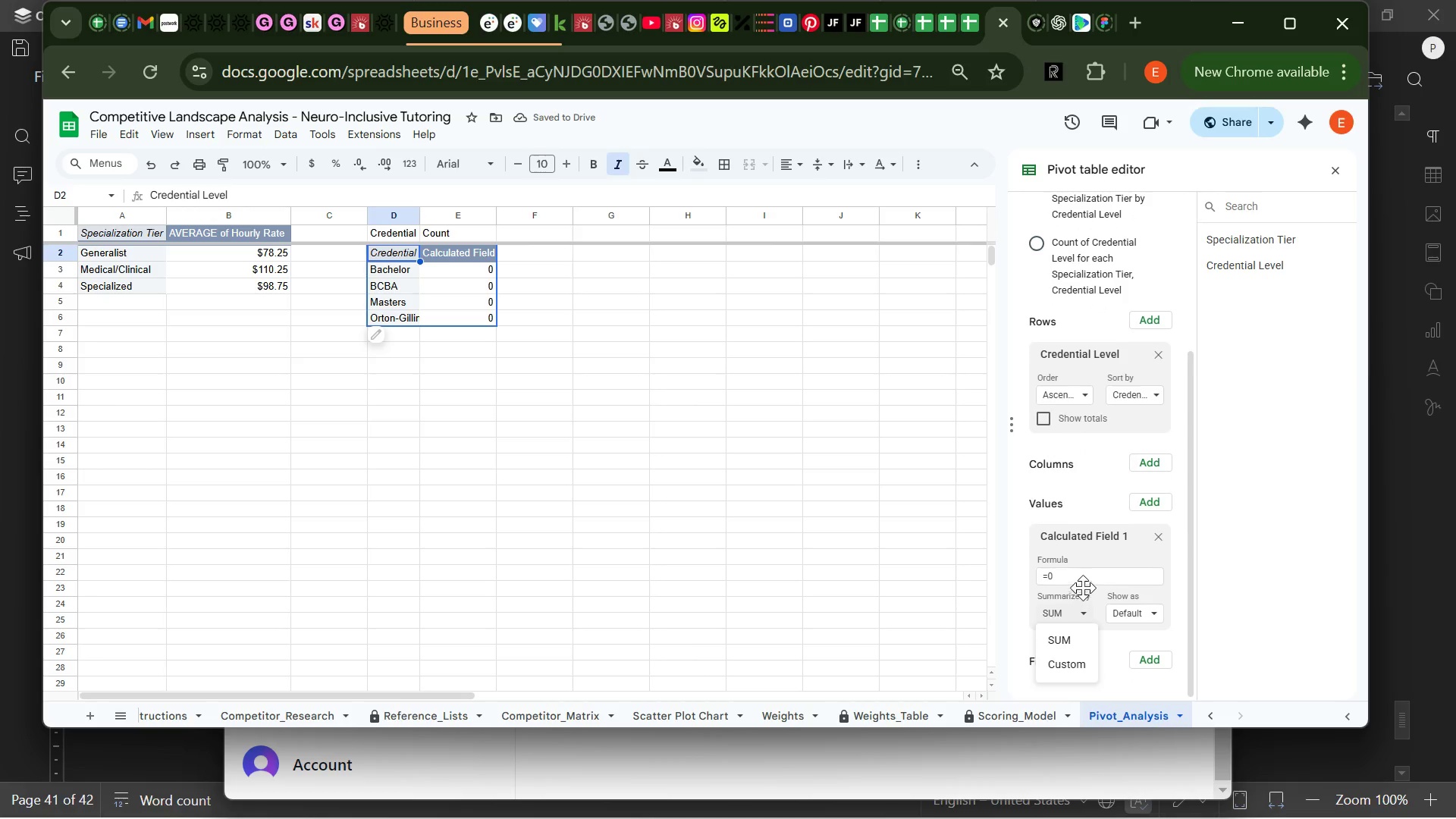 
left_click([1078, 578])
 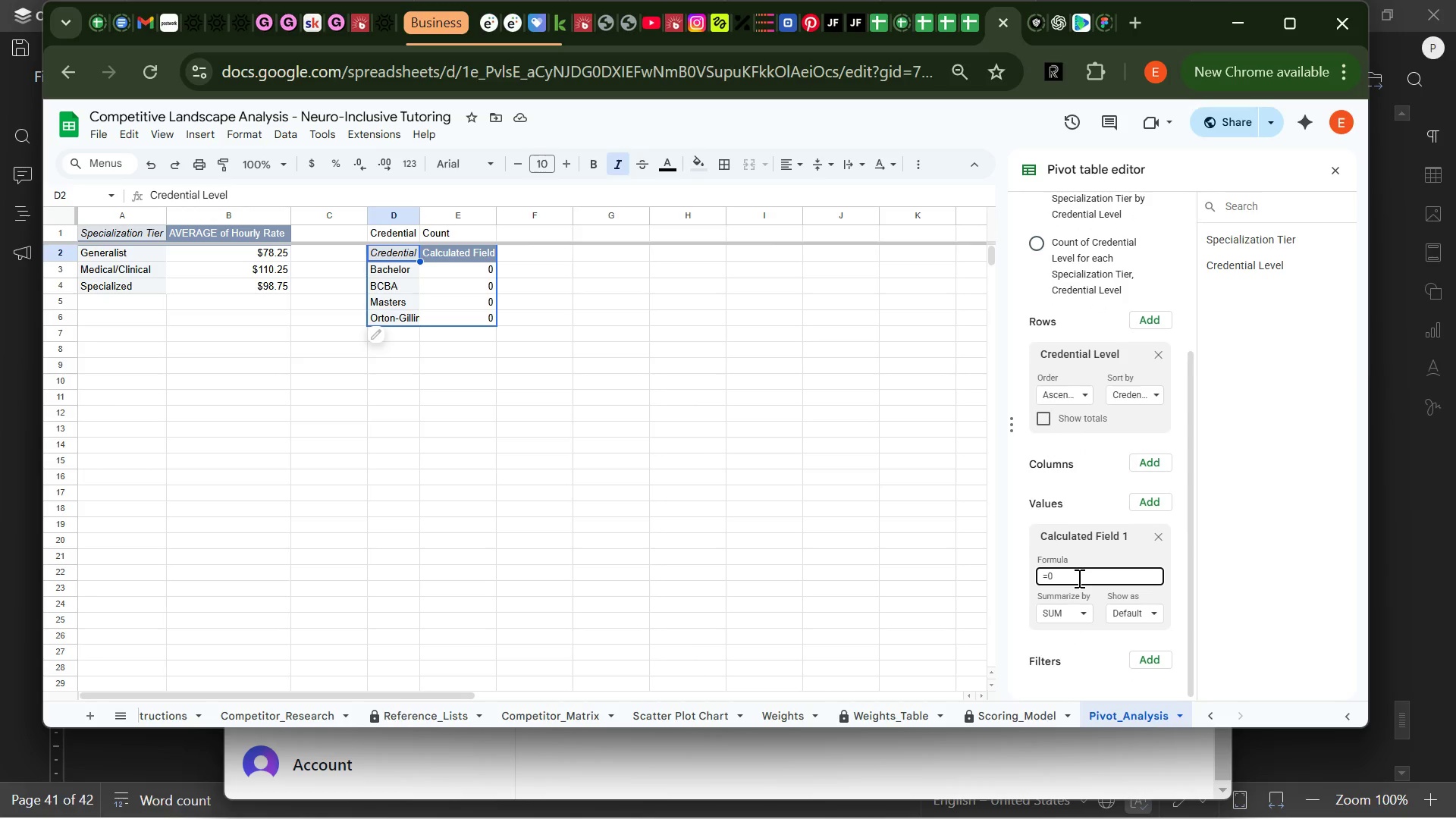 
key(Backspace)
type(count)
 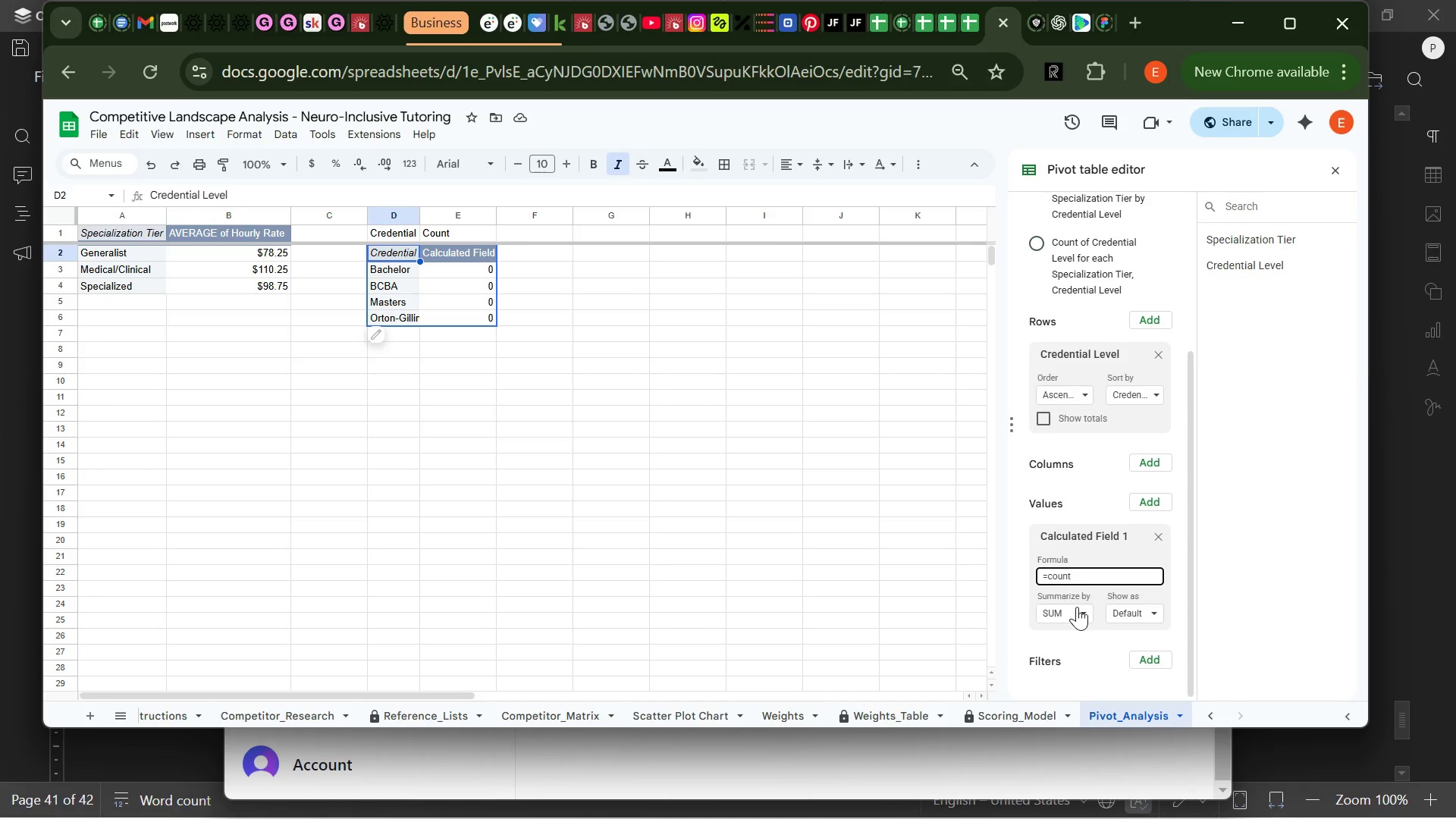 
left_click([1079, 613])
 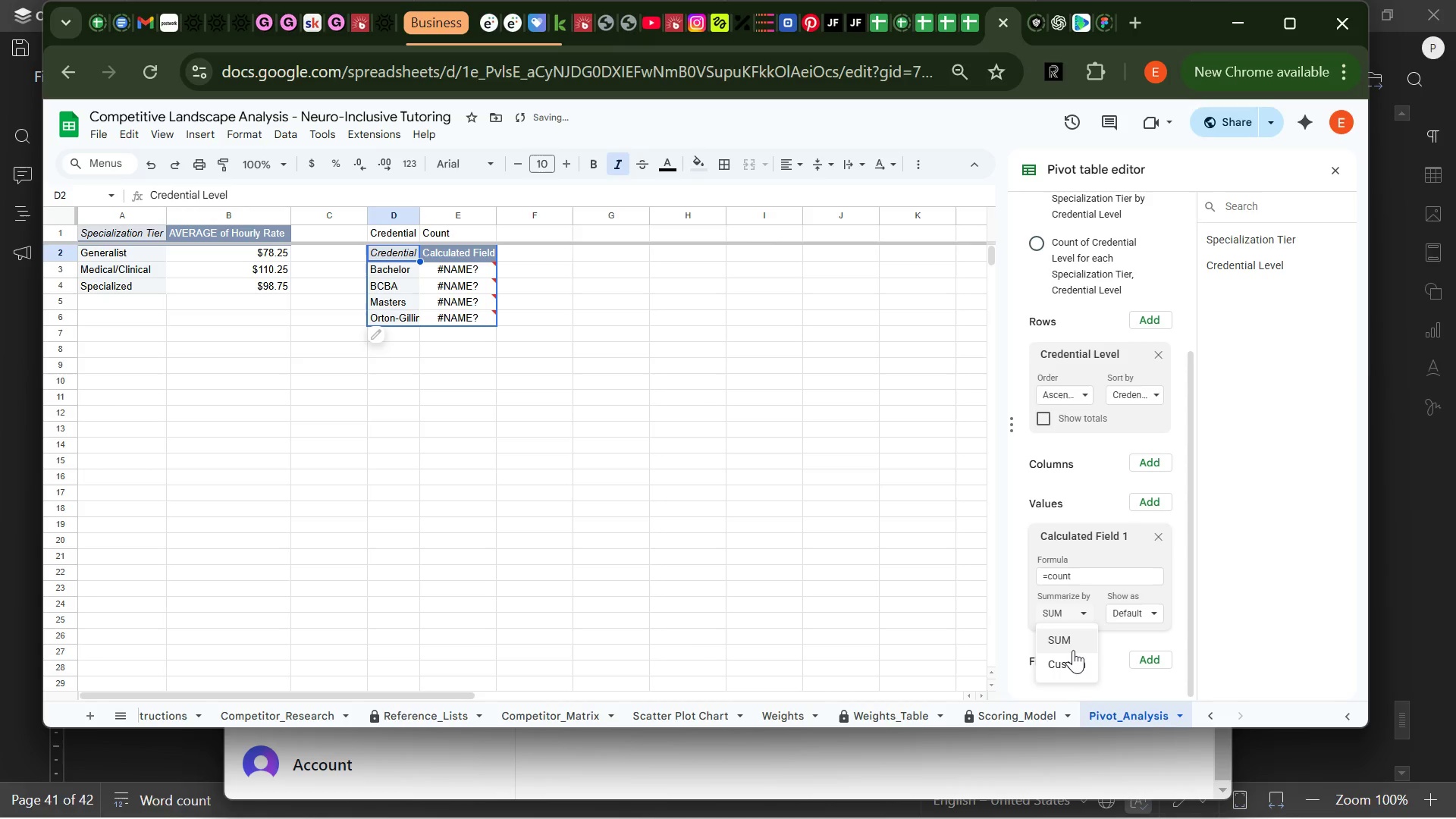 
left_click([1068, 662])
 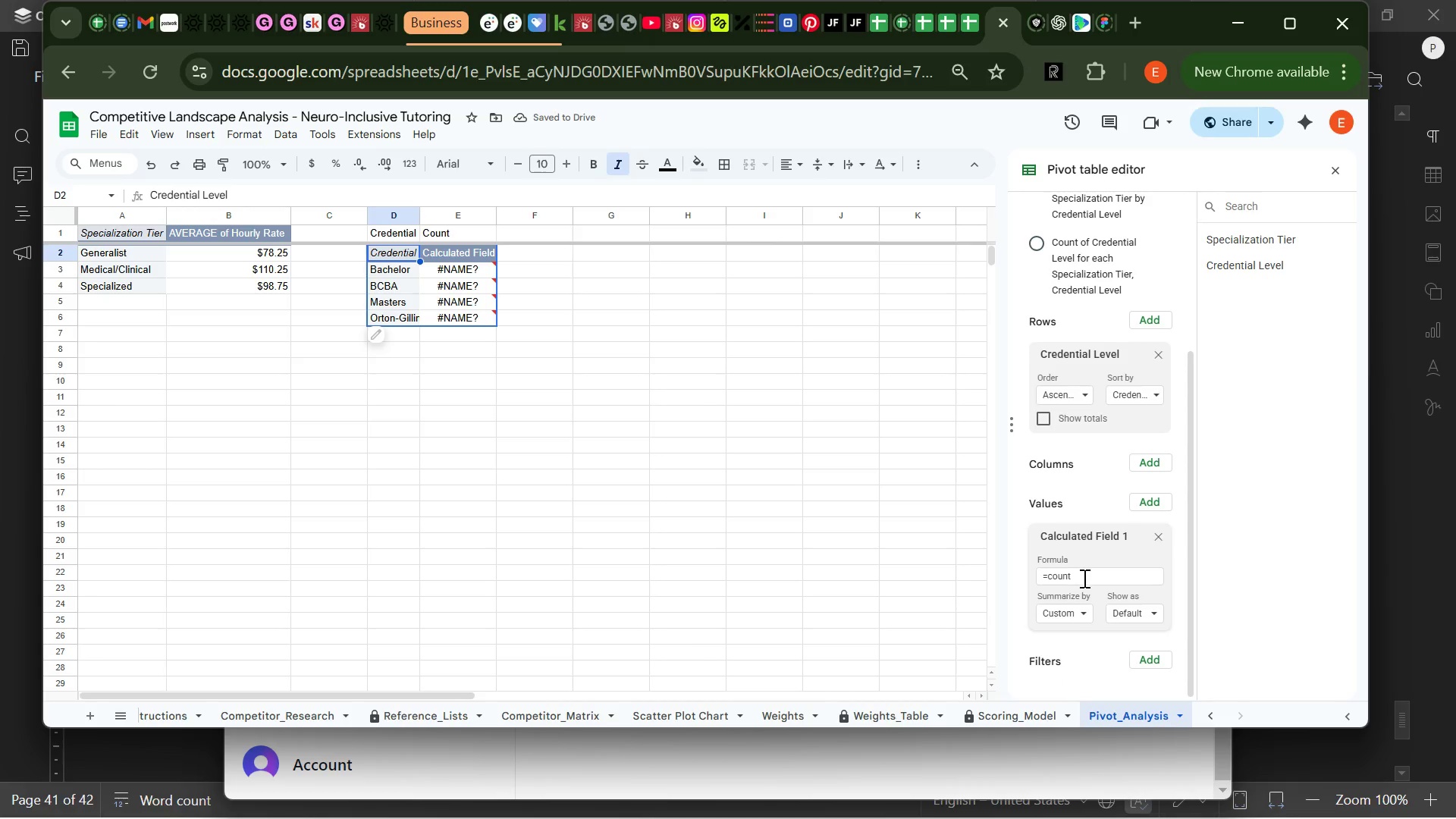 
wait(5.2)
 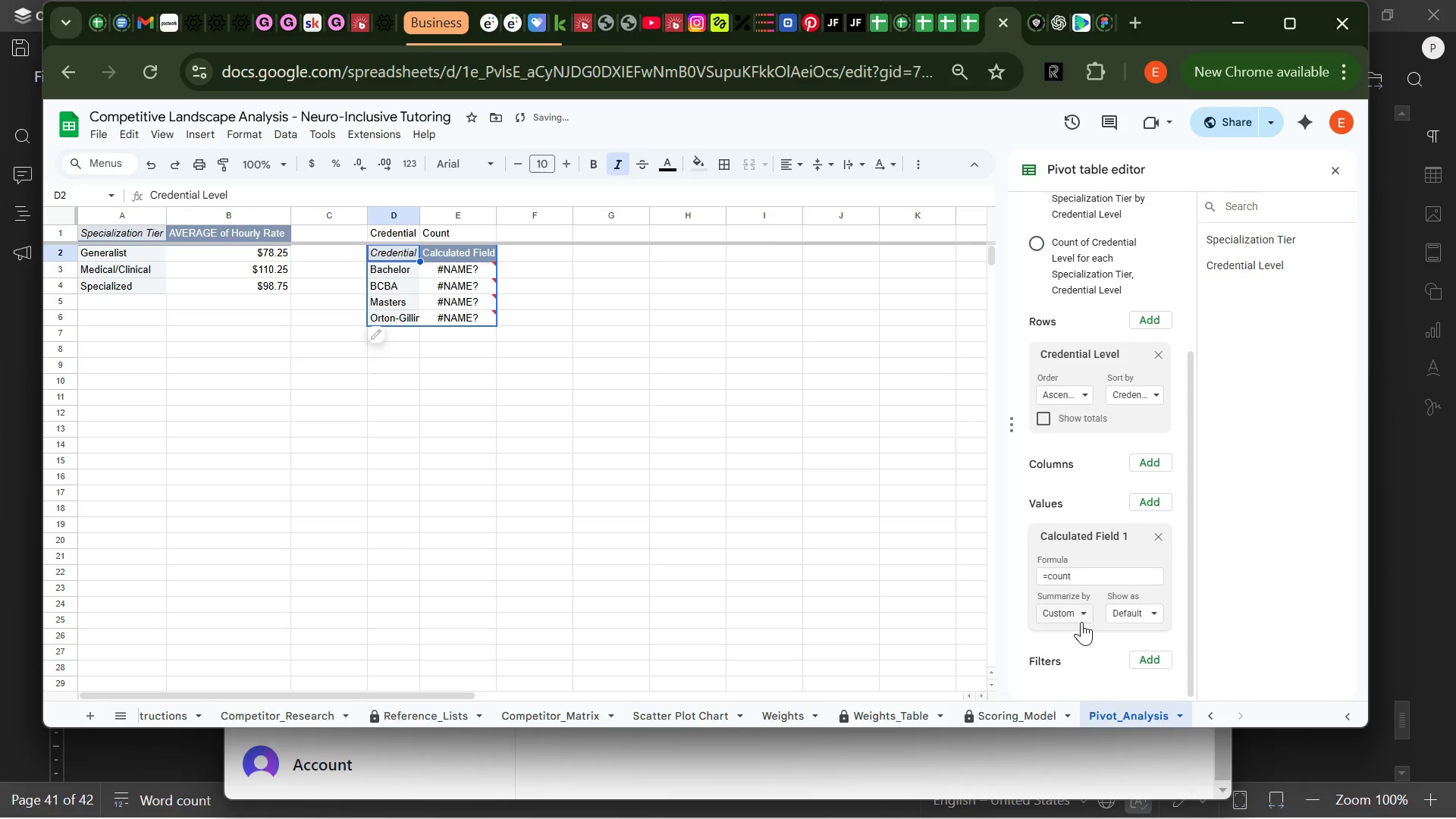 
left_click([1083, 578])
 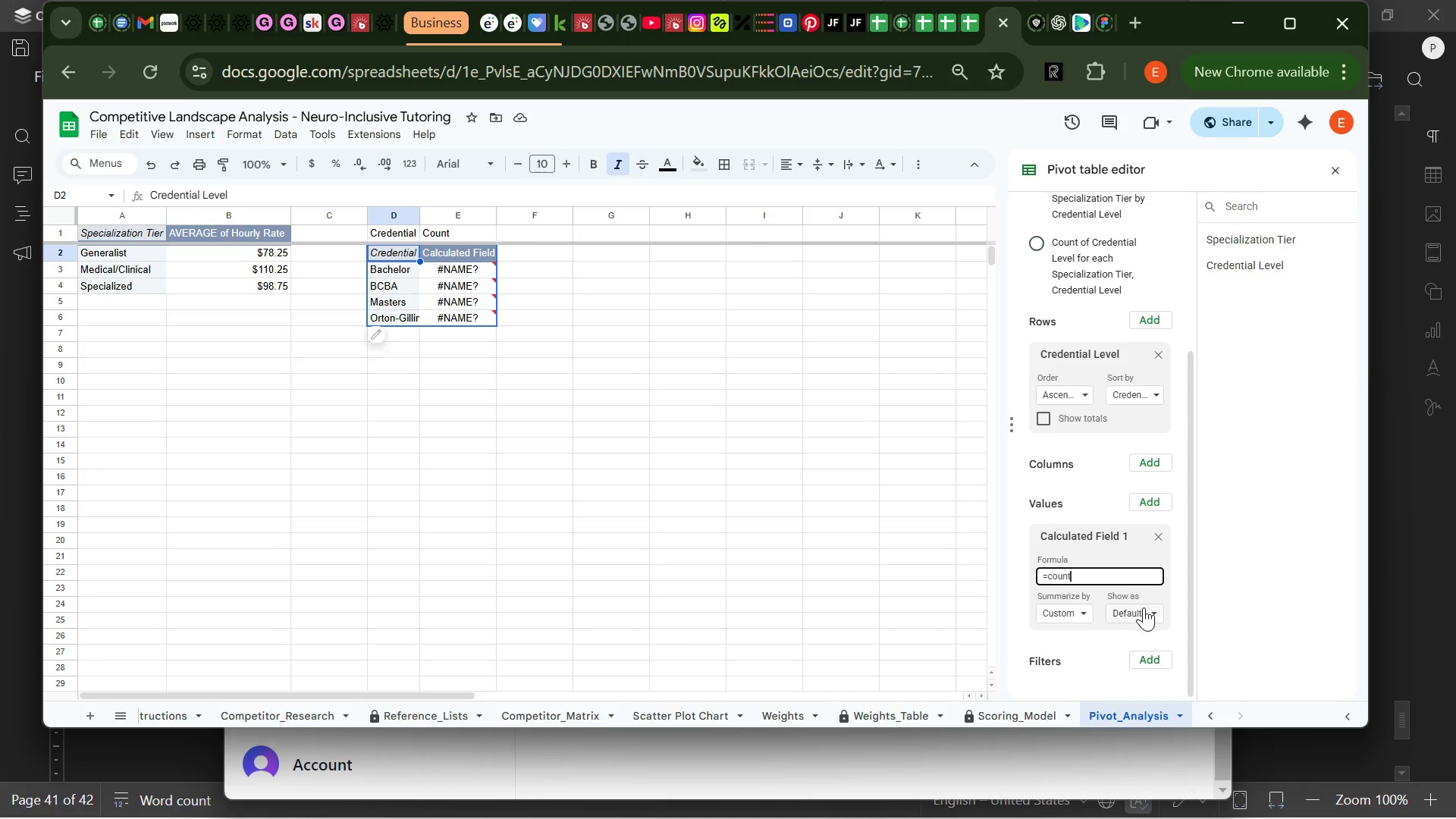 
left_click([1146, 613])
 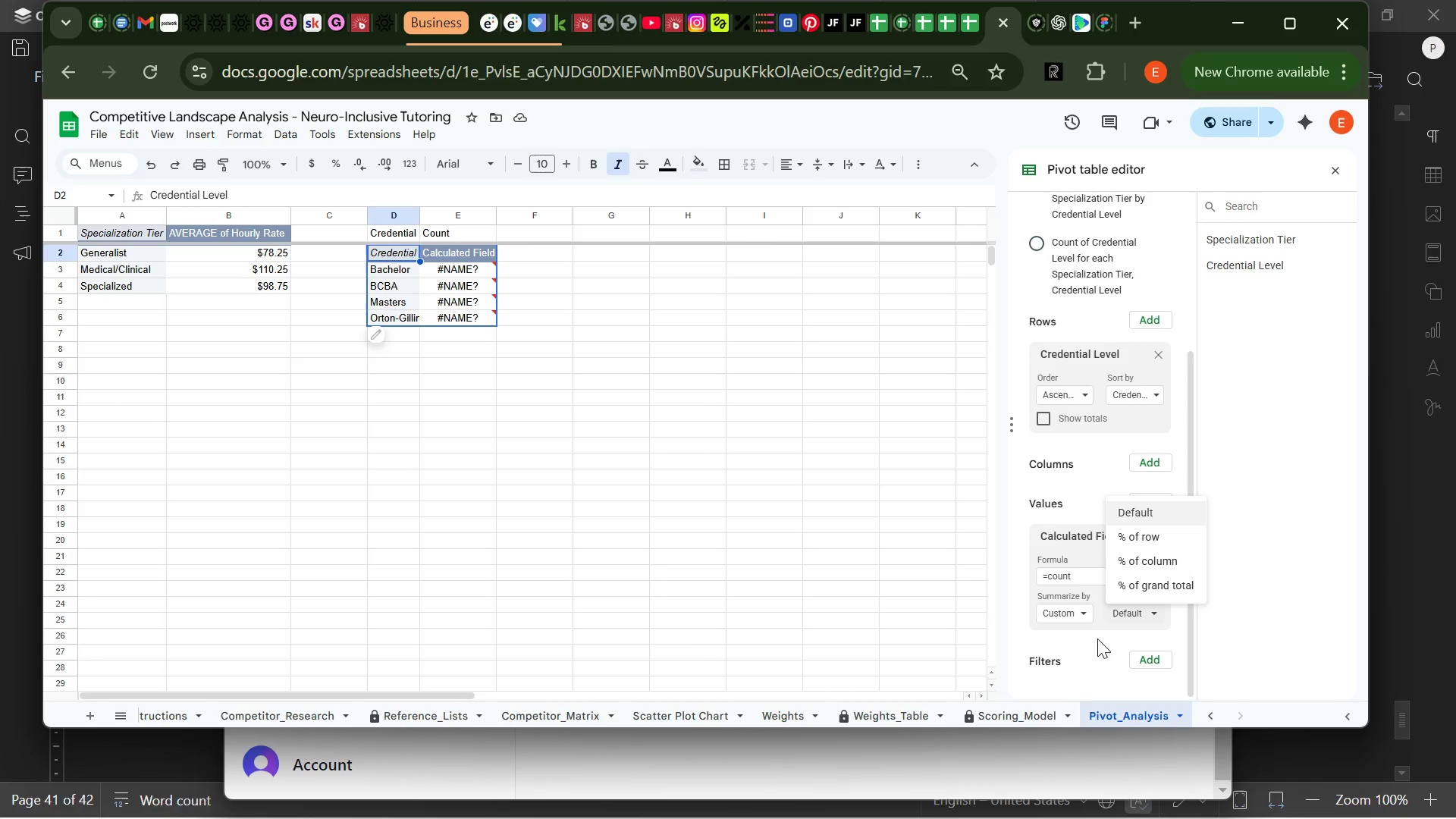 
left_click([1084, 640])
 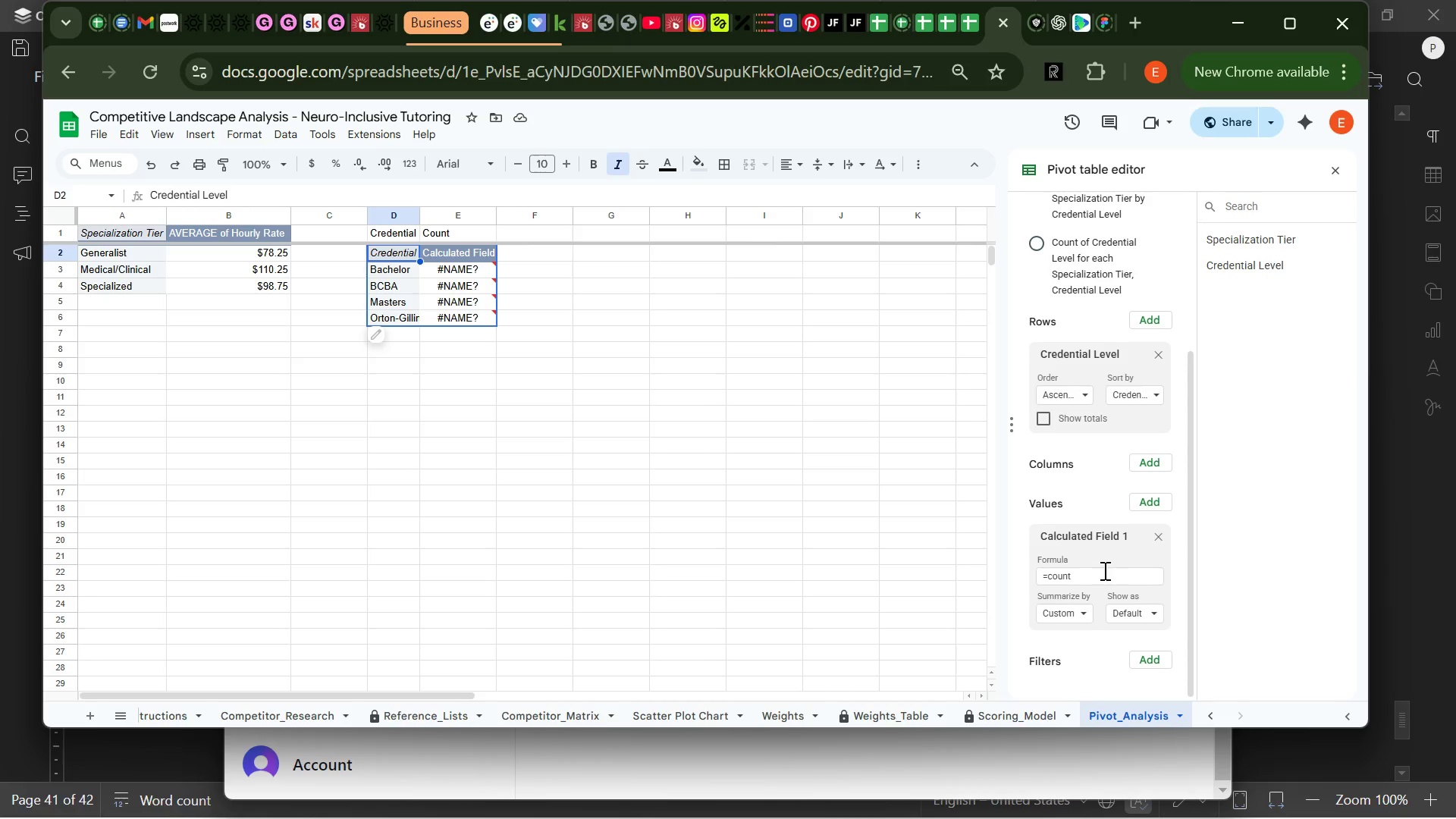 
left_click([1095, 576])
 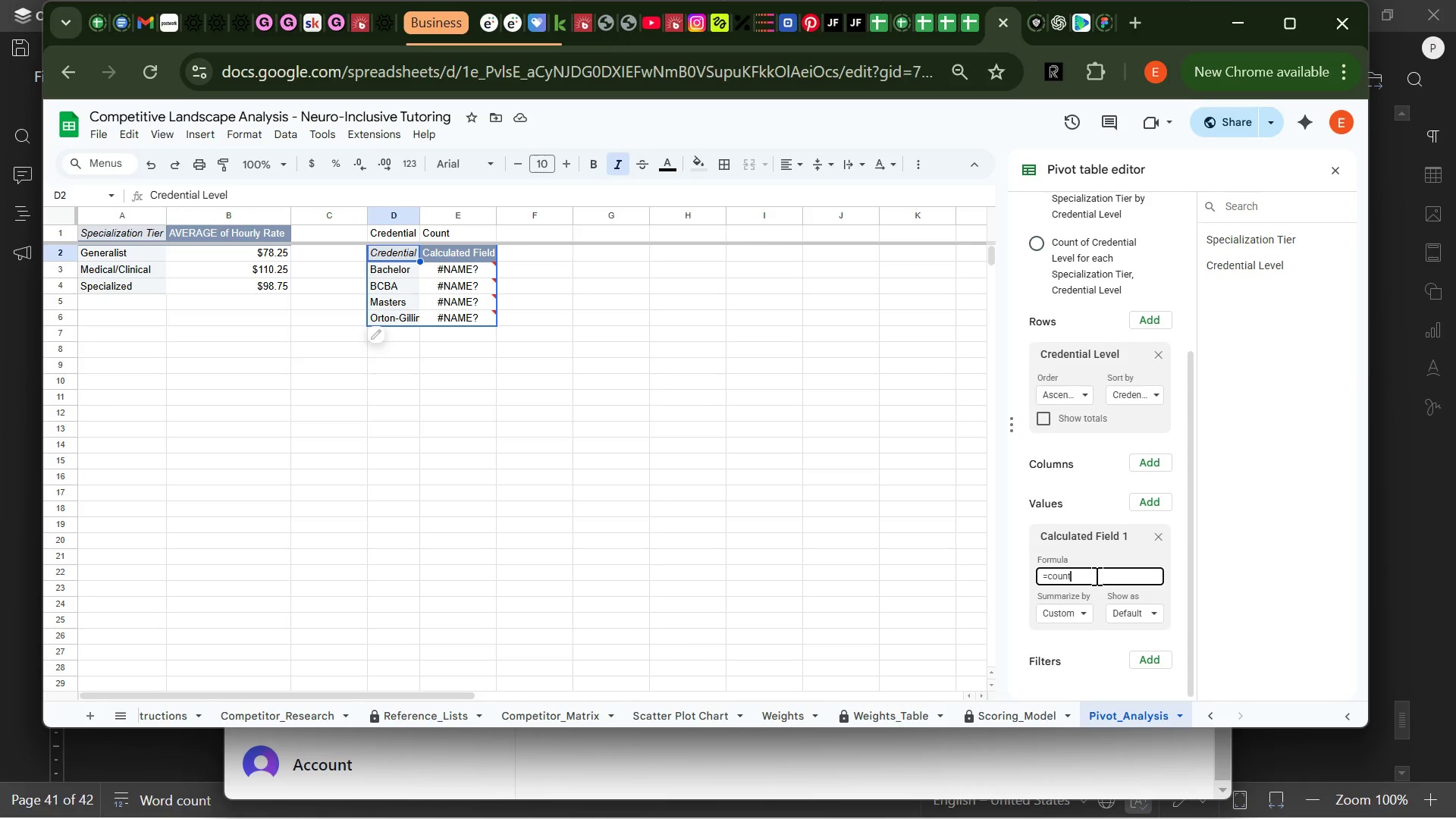 
key(A)
 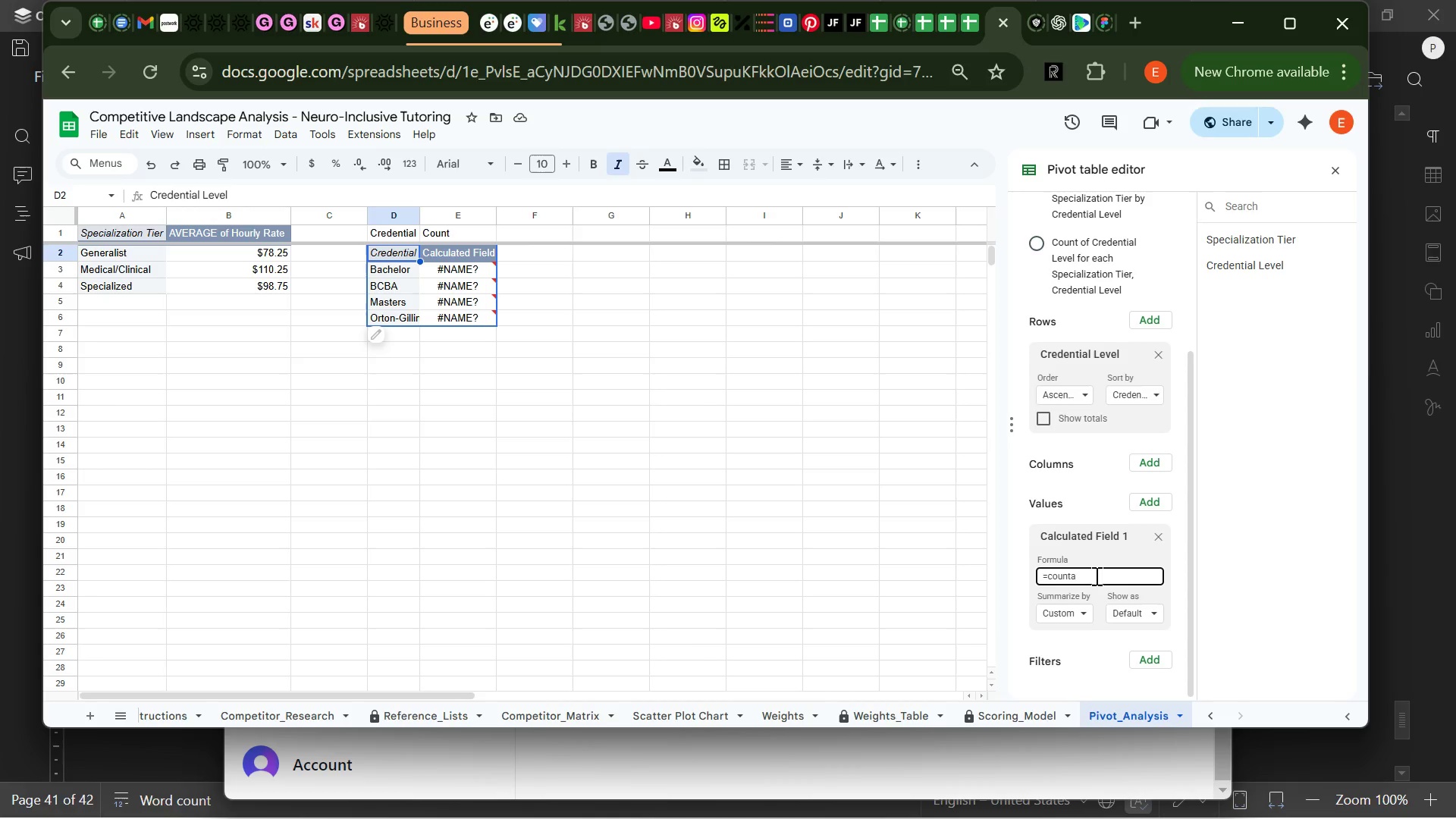 
key(Backspace)
 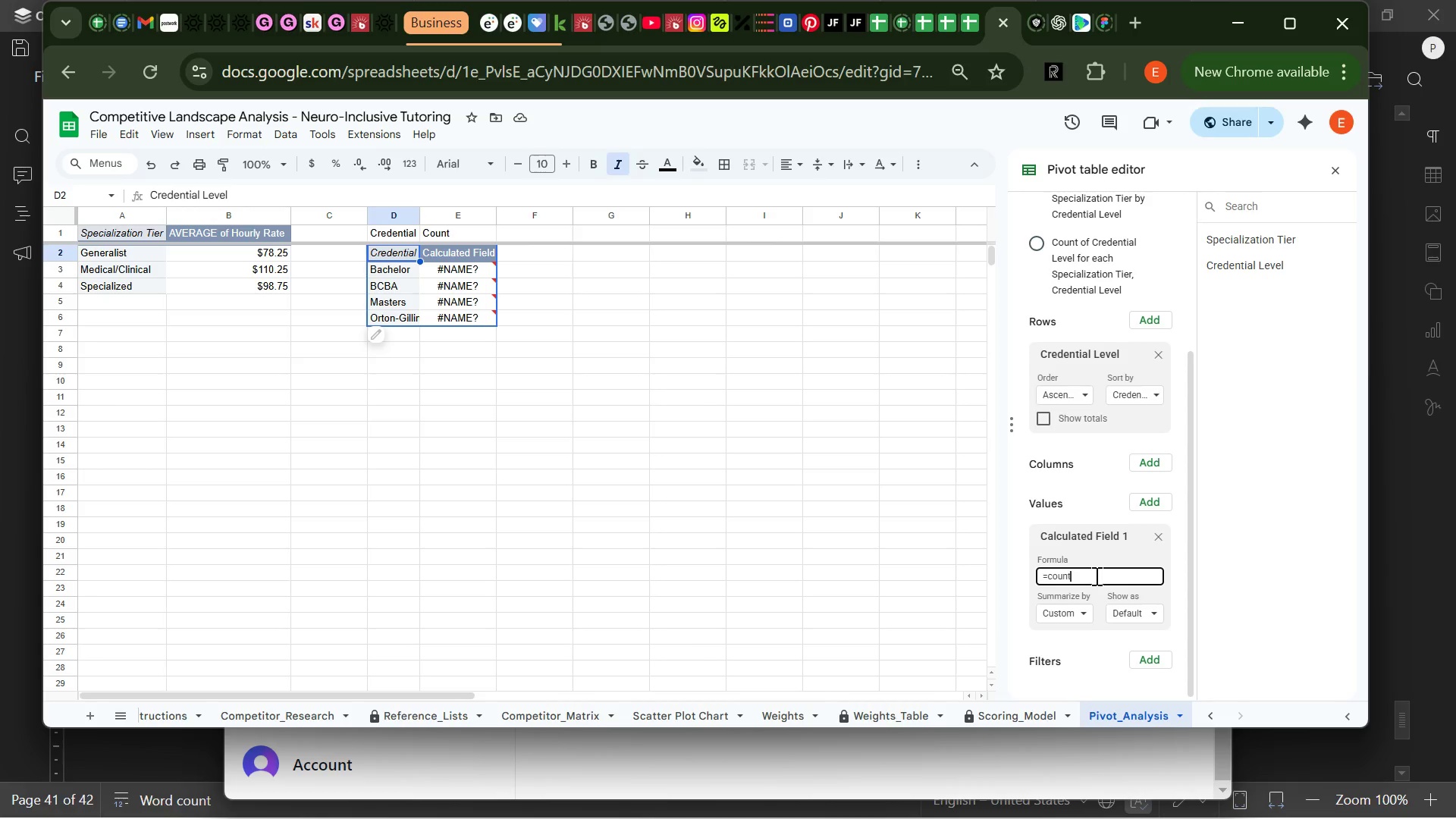 
key(Backspace)
 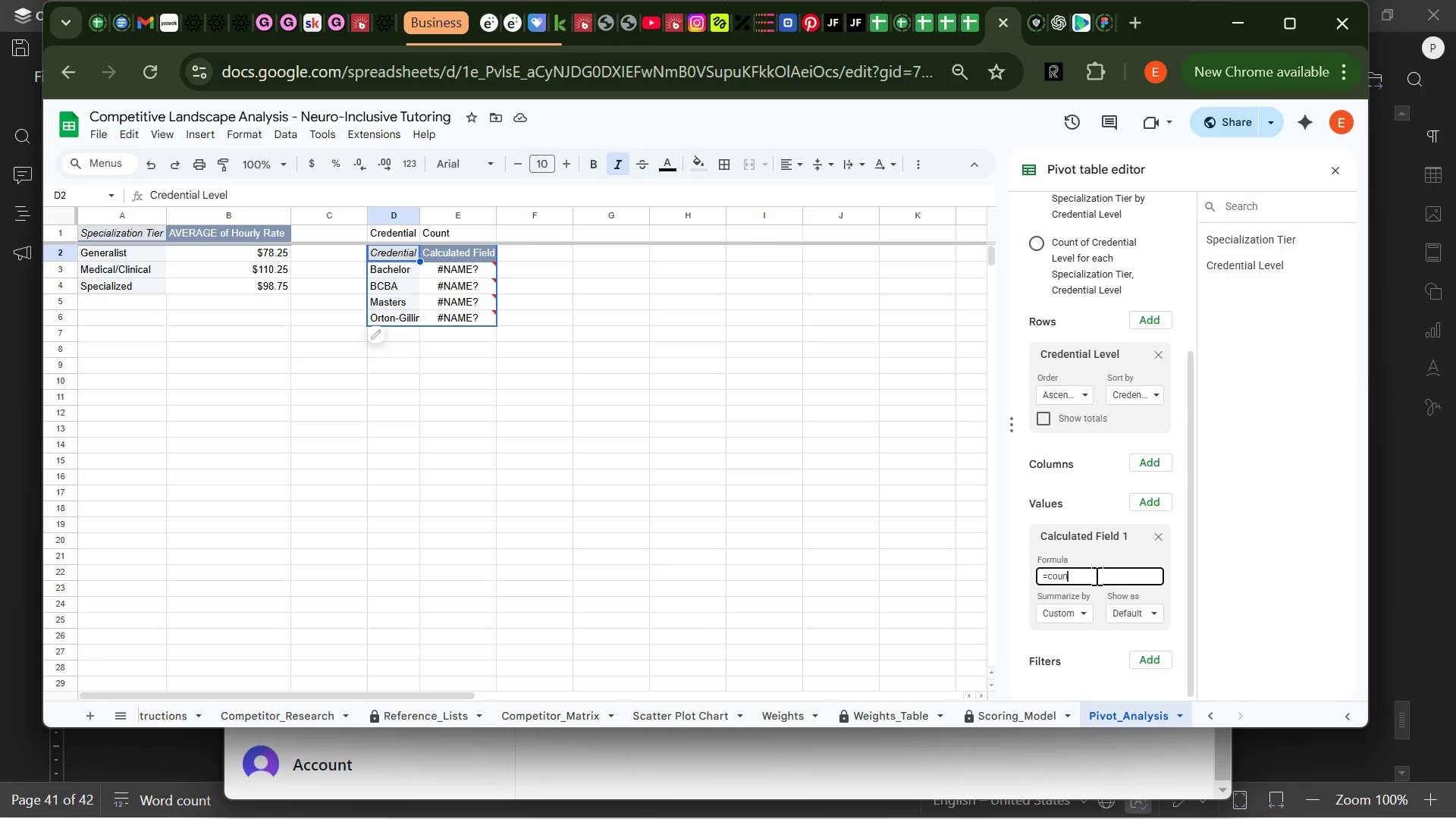 
key(Backspace)
 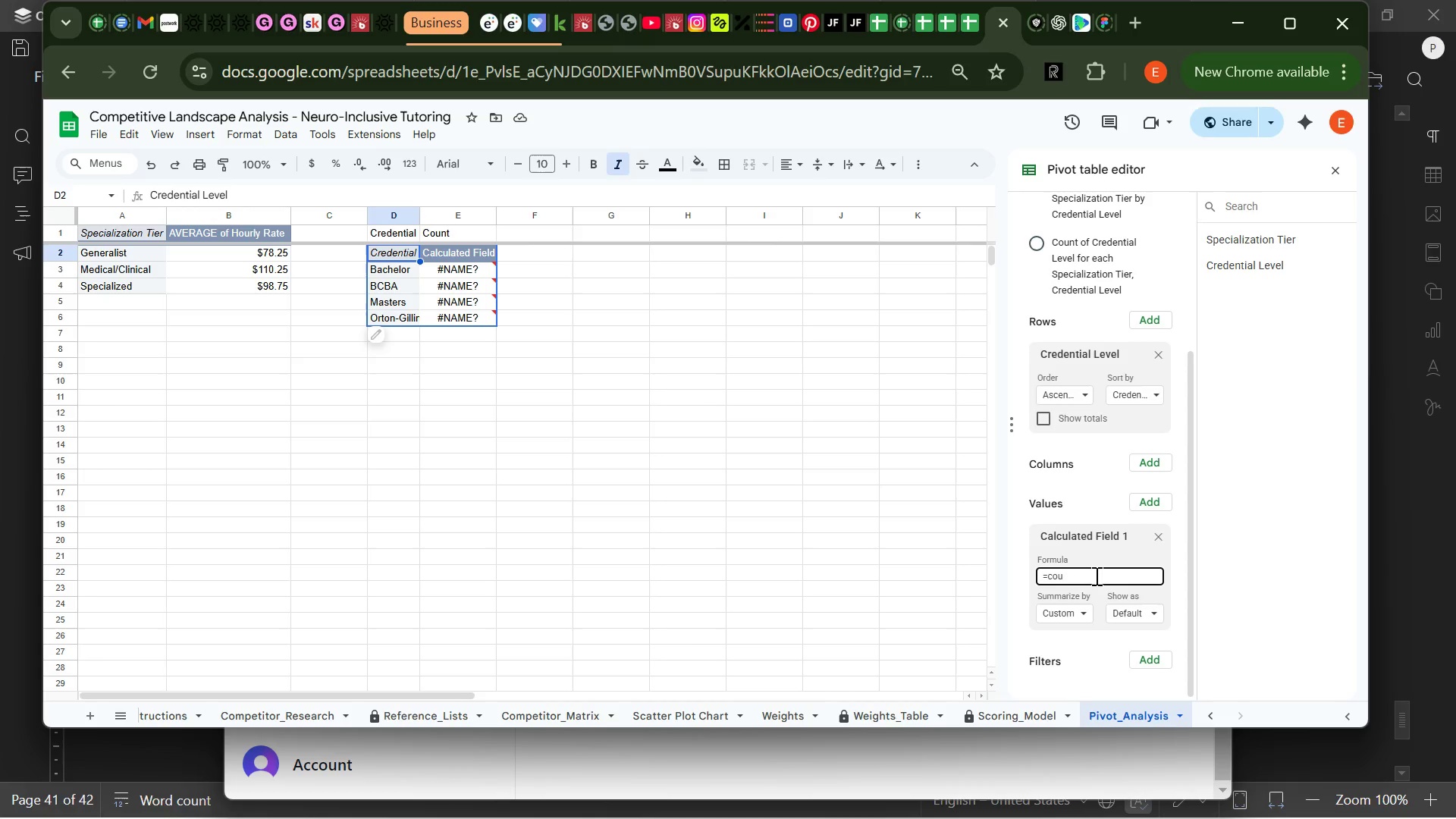 
key(Backspace)
 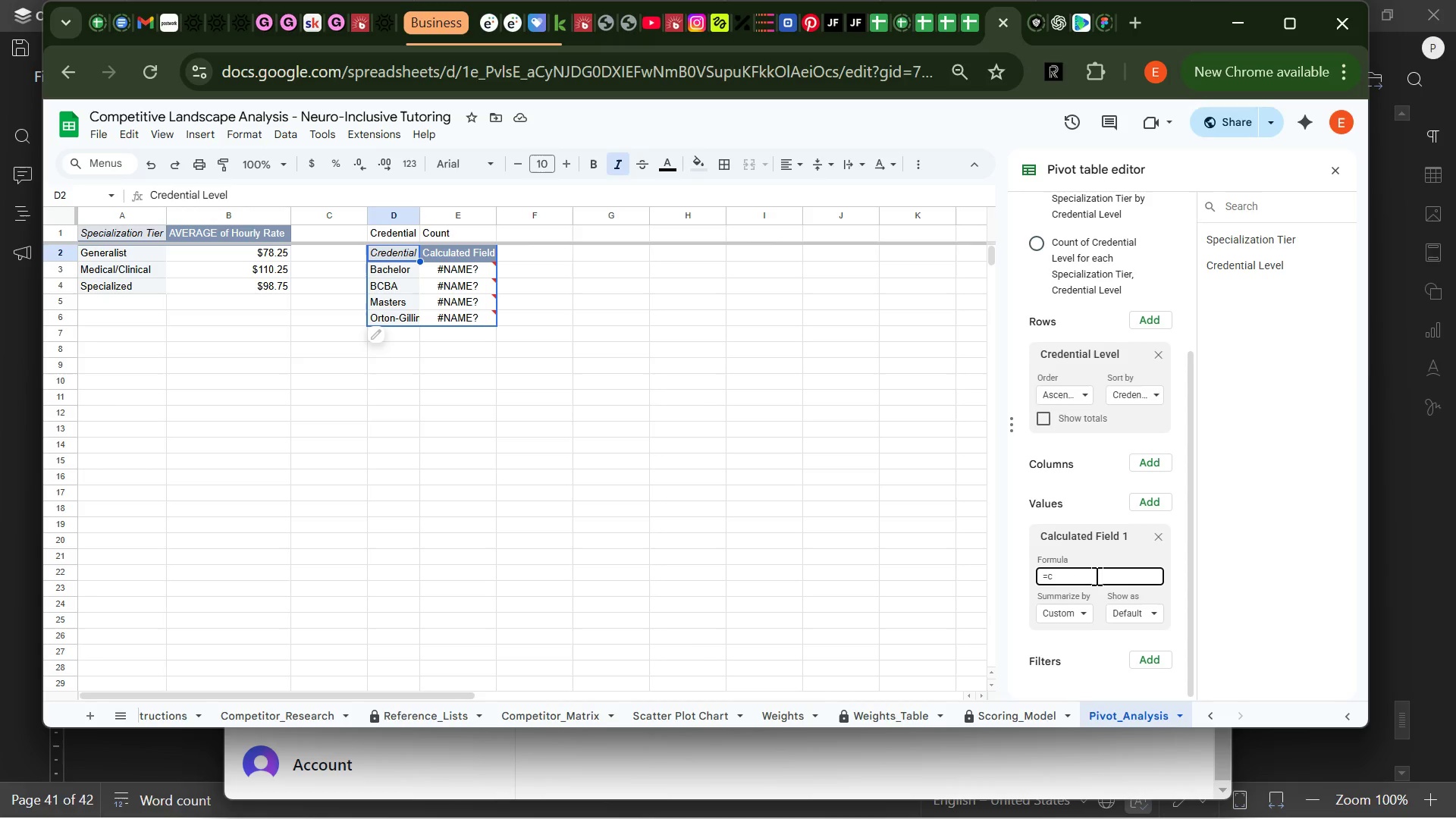 
key(Backspace)
 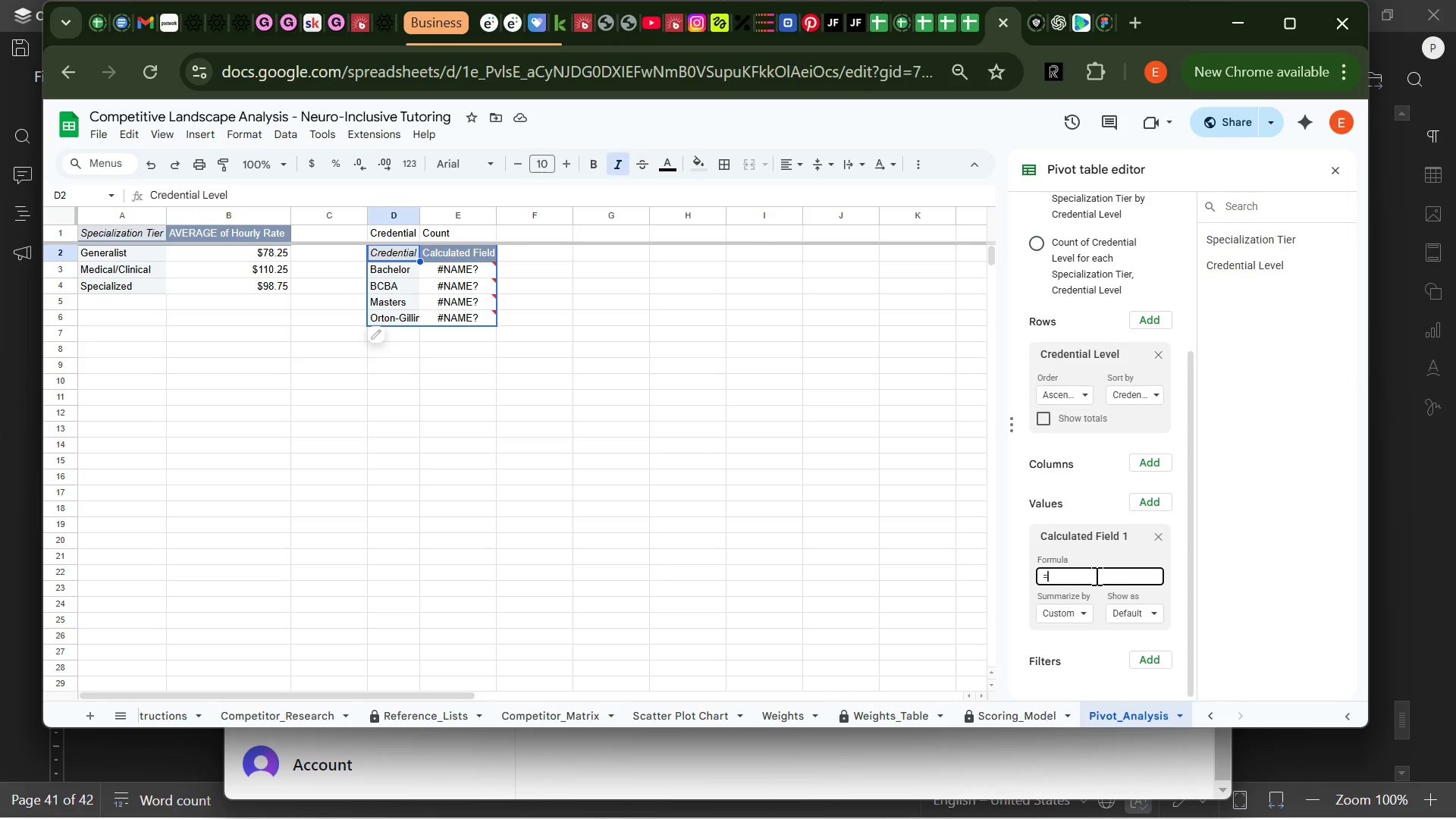 
key(Backspace)
 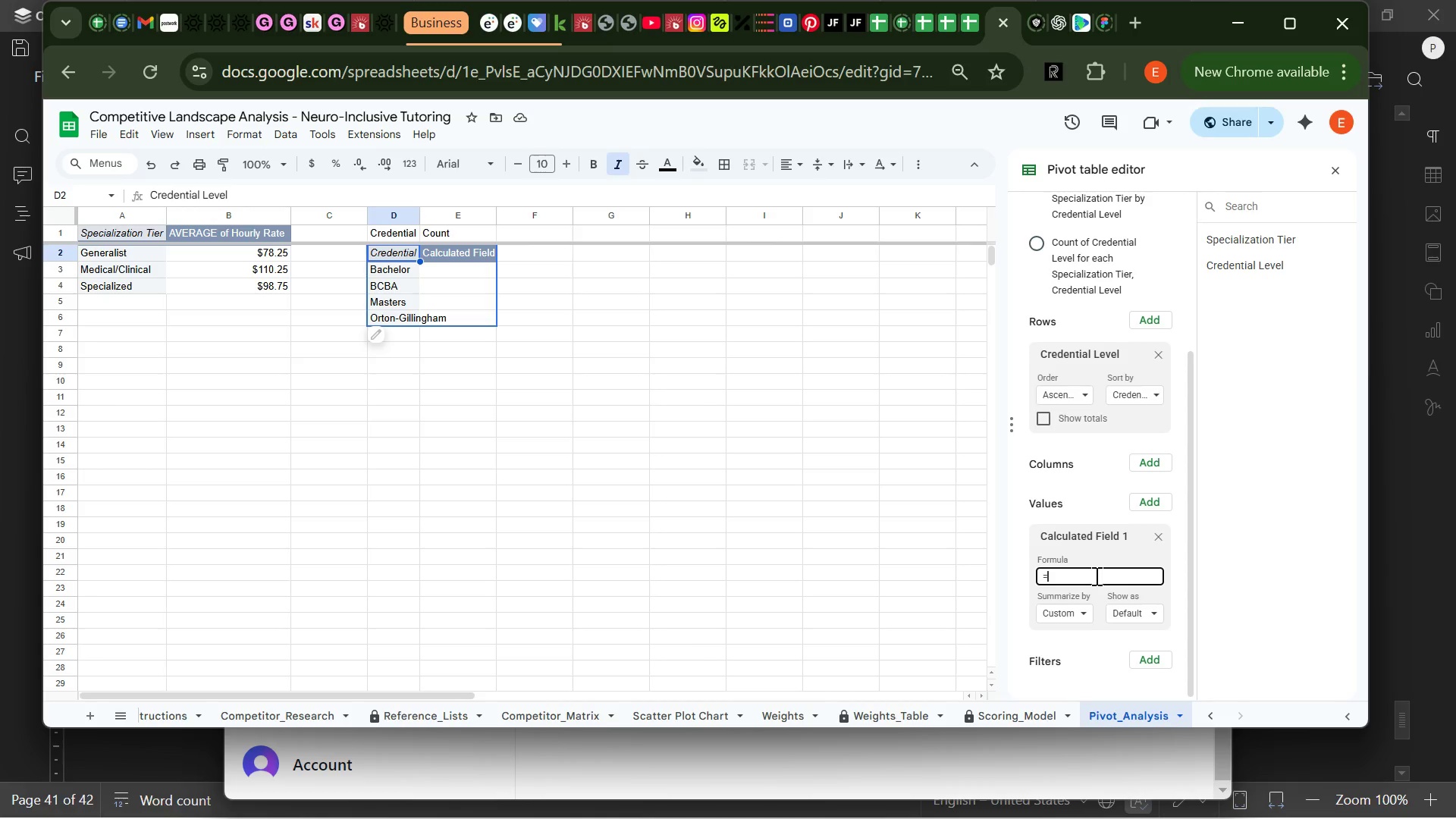 
wait(17.69)
 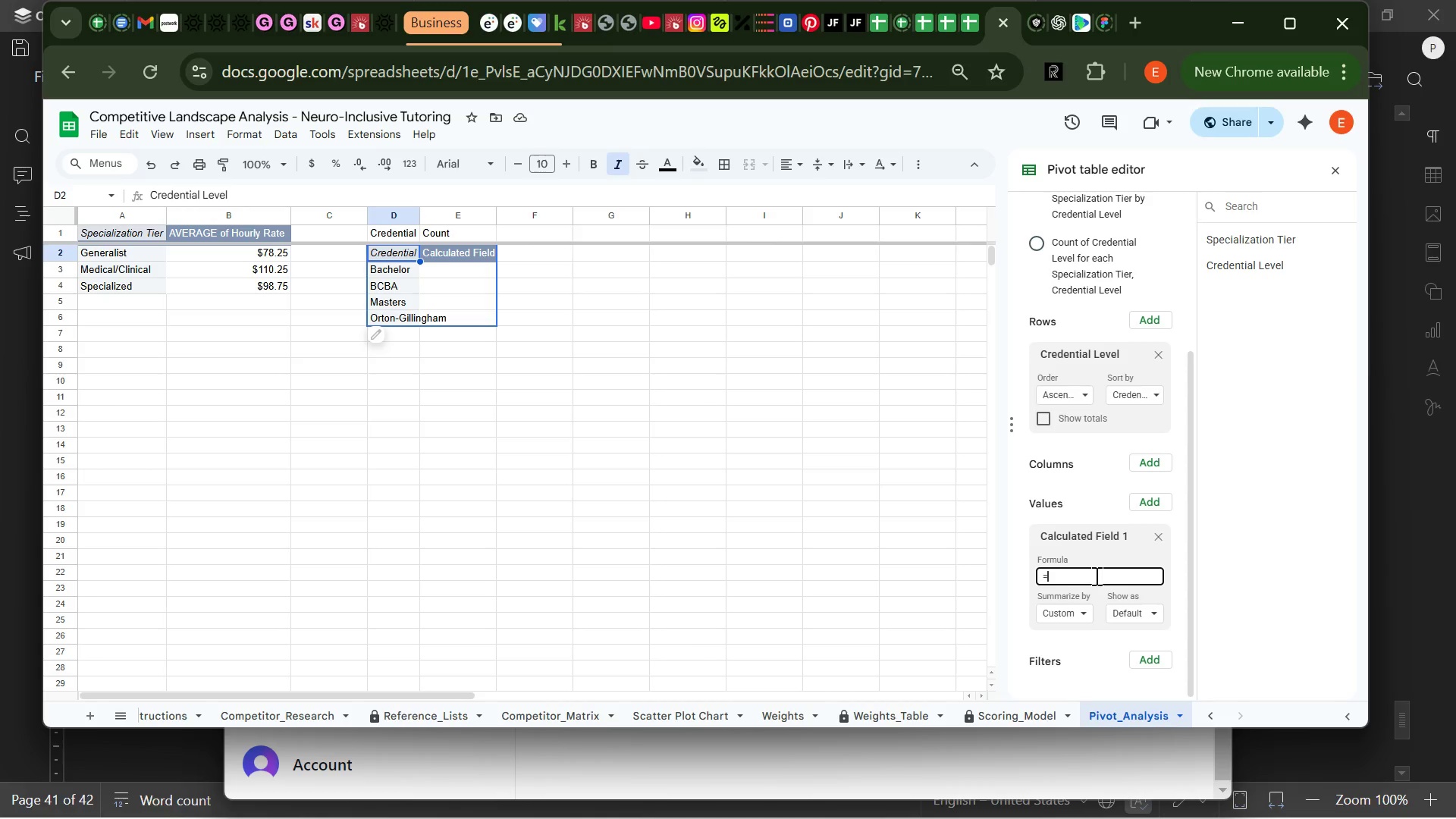 
left_click([1155, 535])
 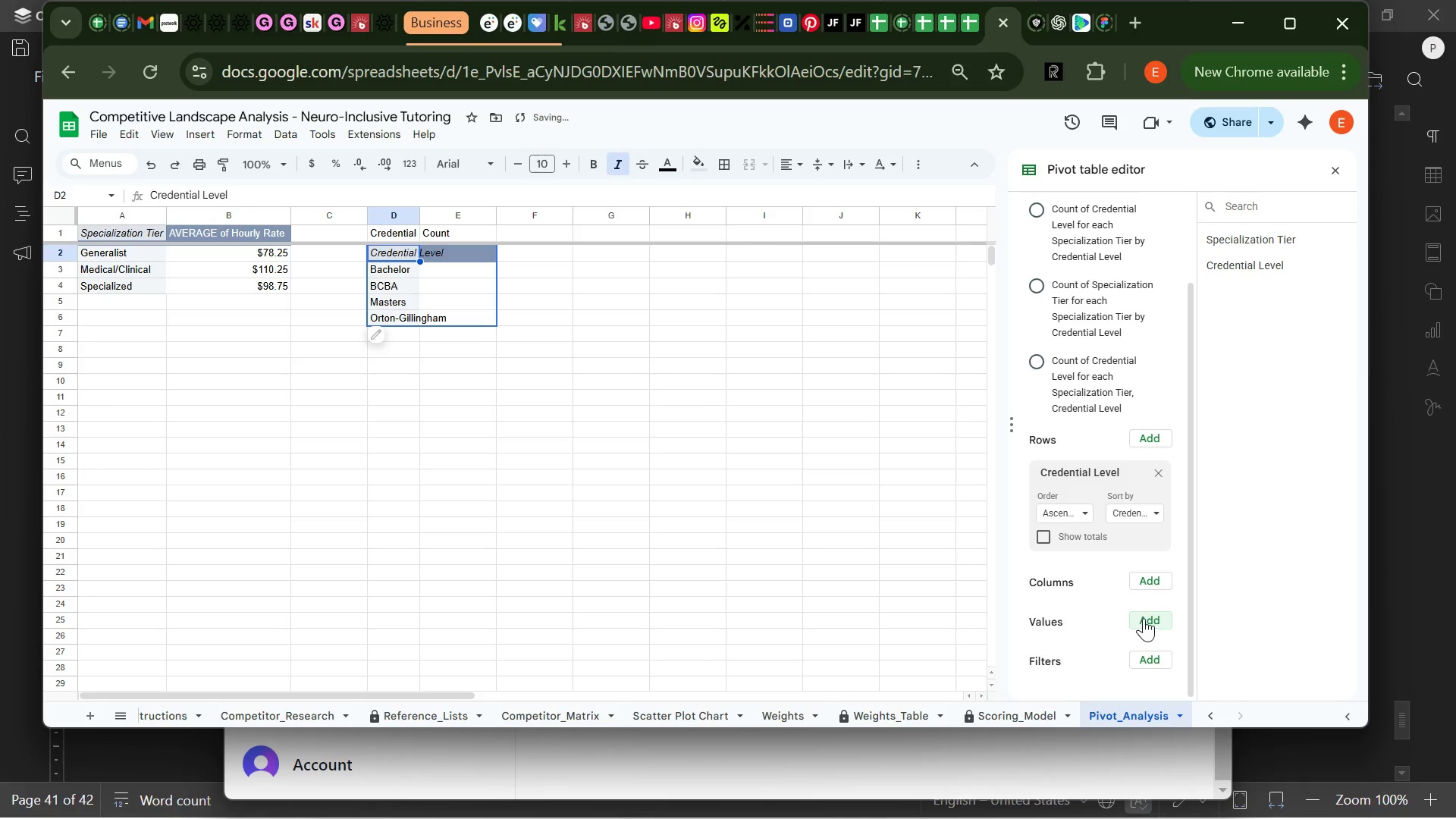 
left_click([1148, 613])
 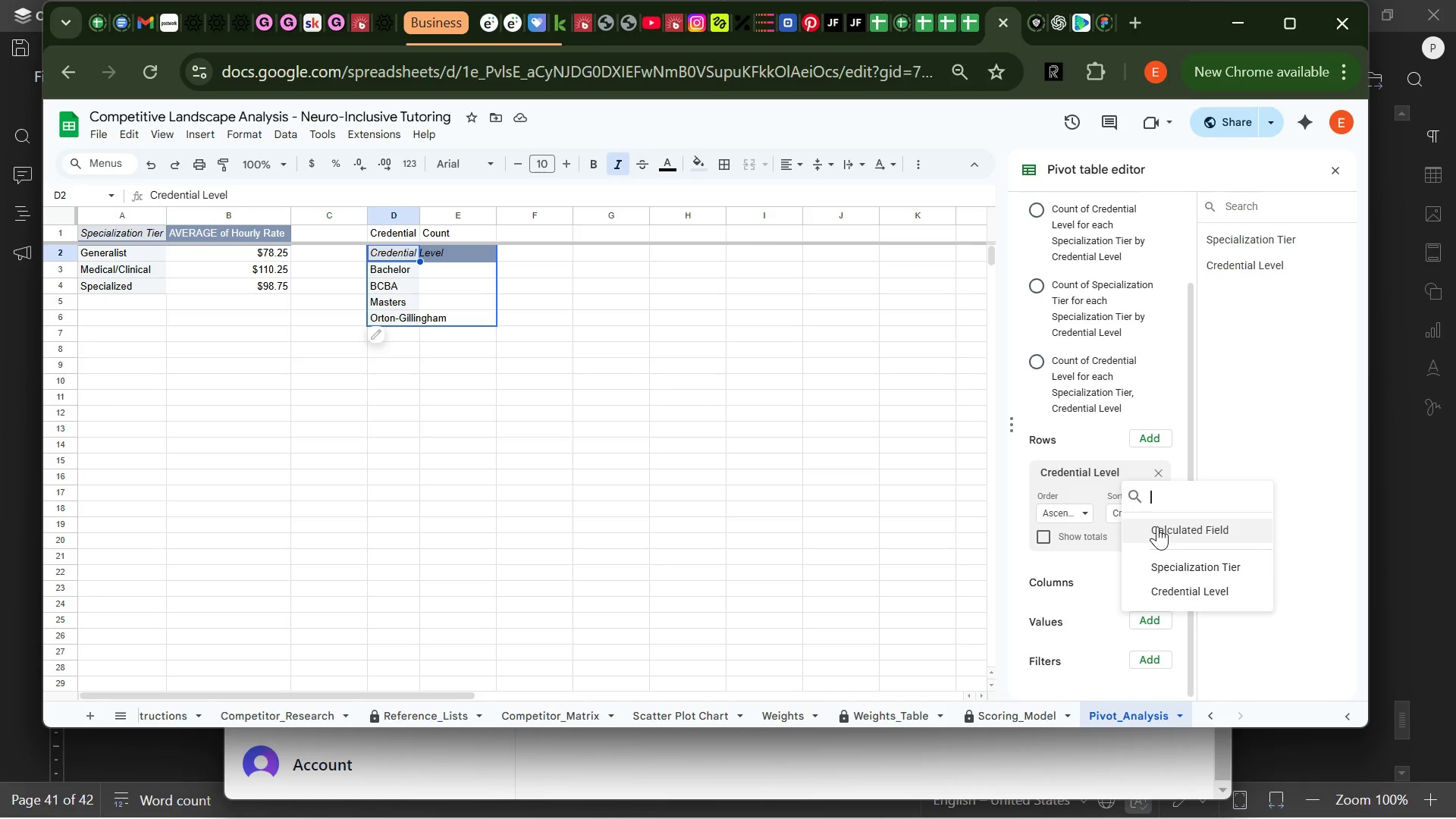 
left_click([1157, 526])
 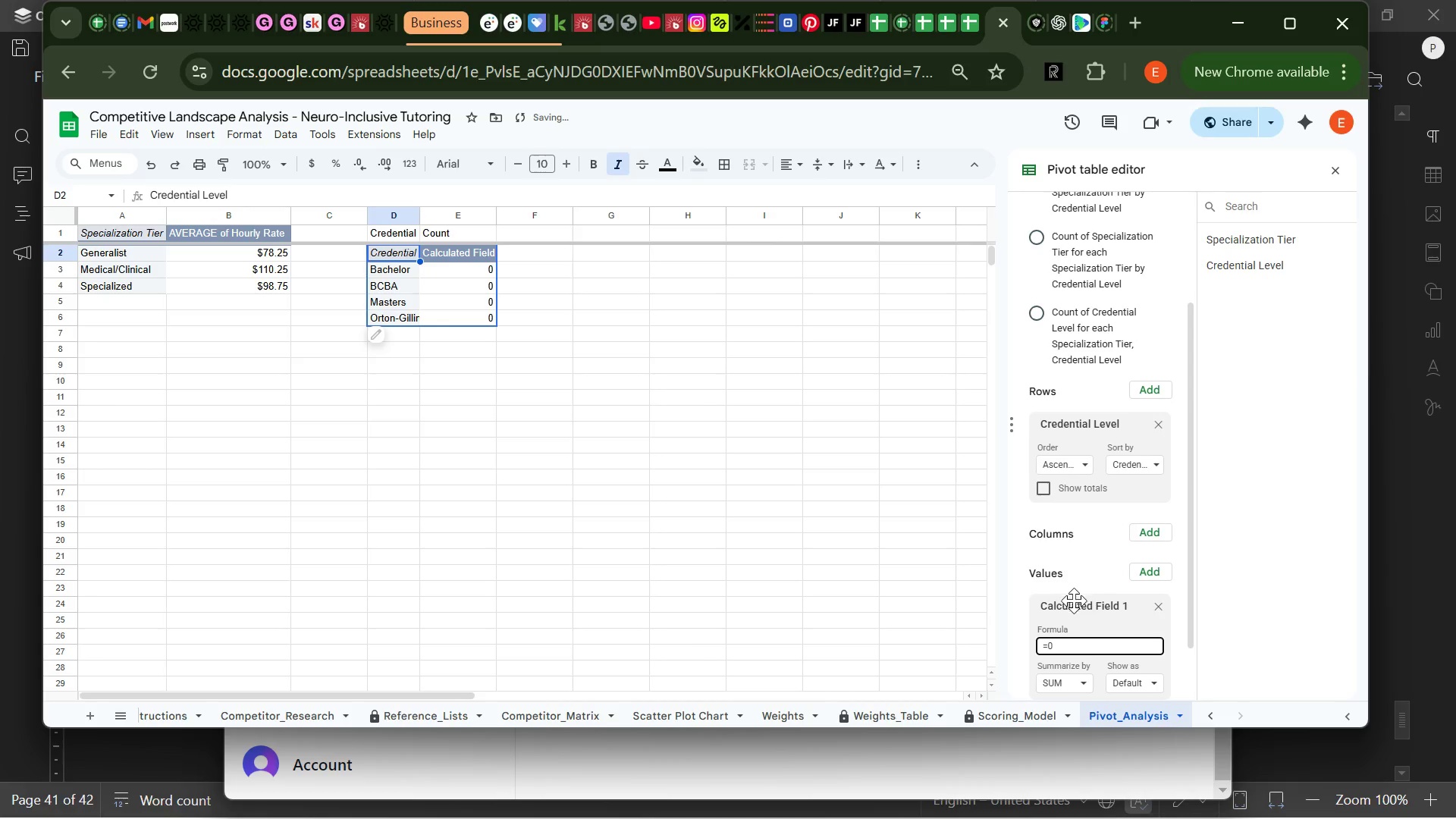 
mouse_move([1078, 629])
 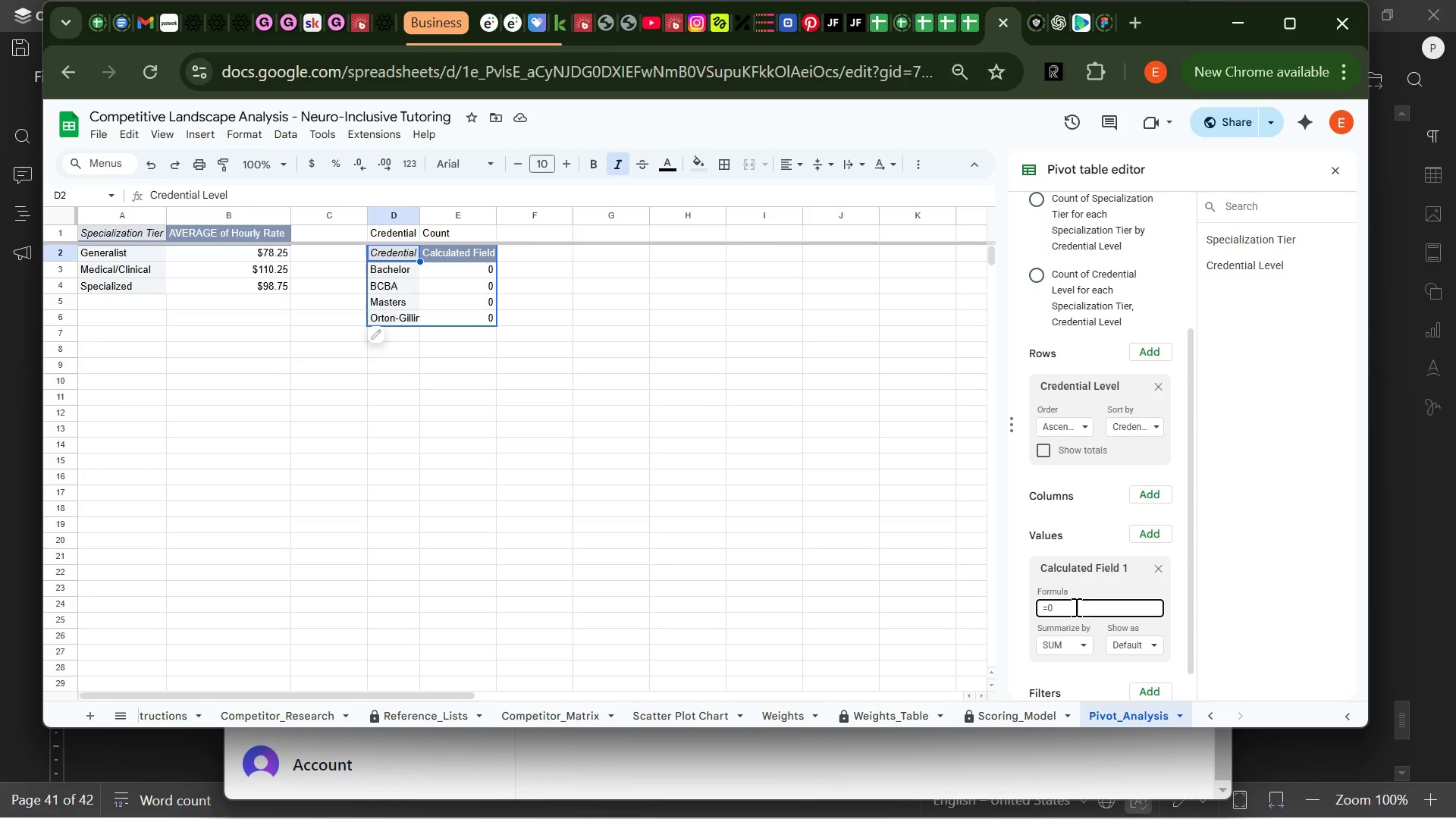 
key(C)
 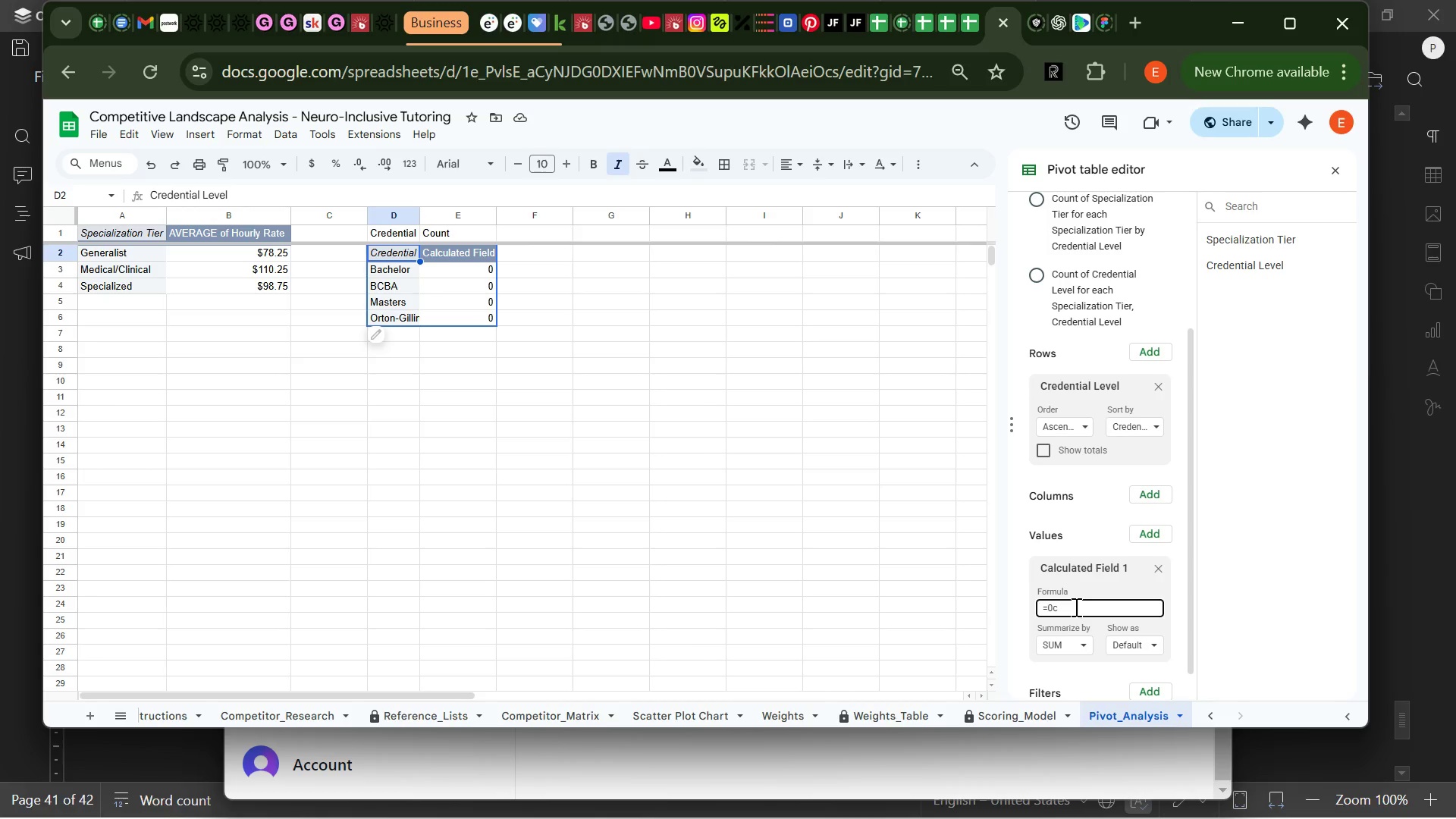 
key(Backspace)
 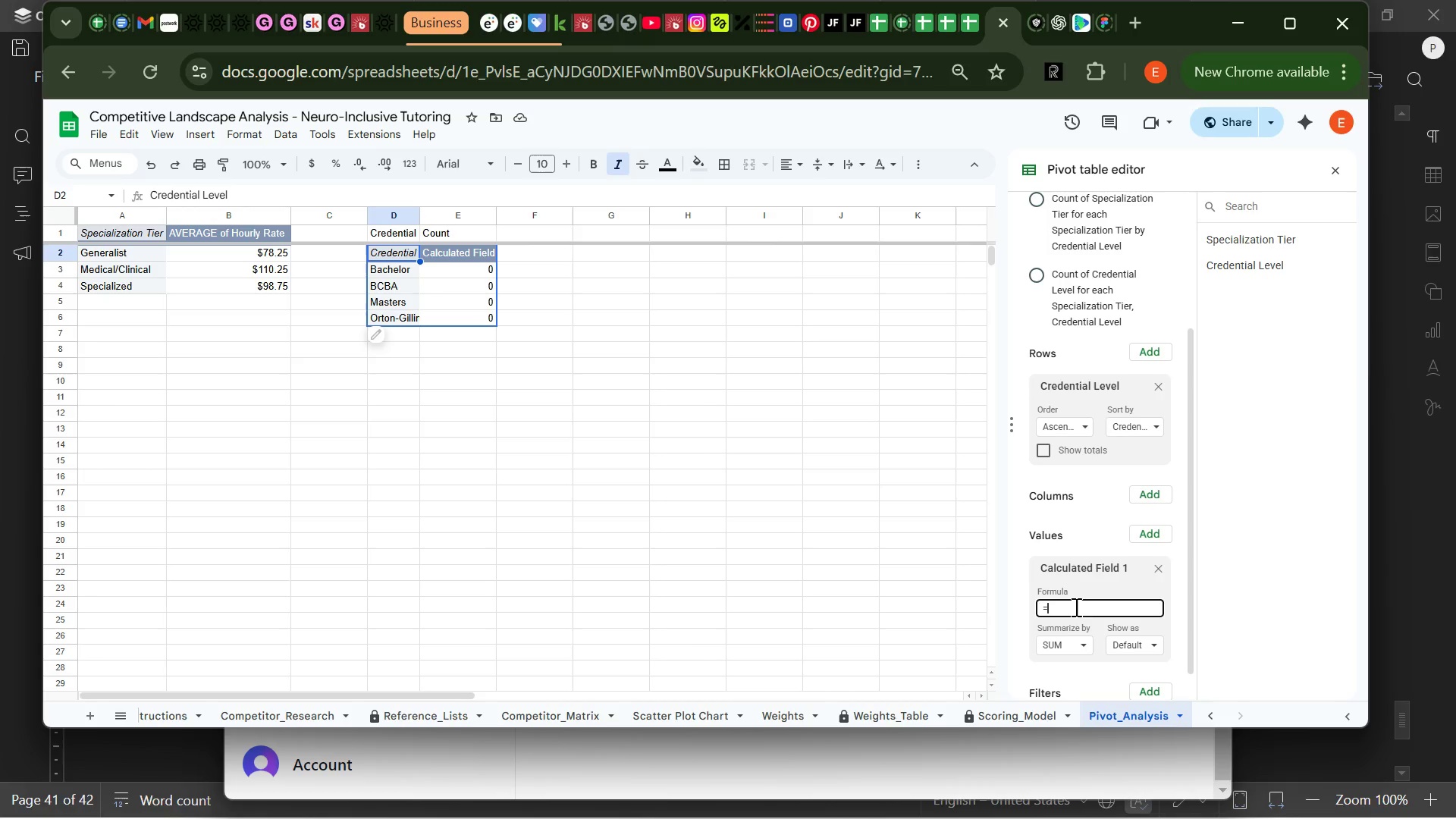 
key(Backspace)
 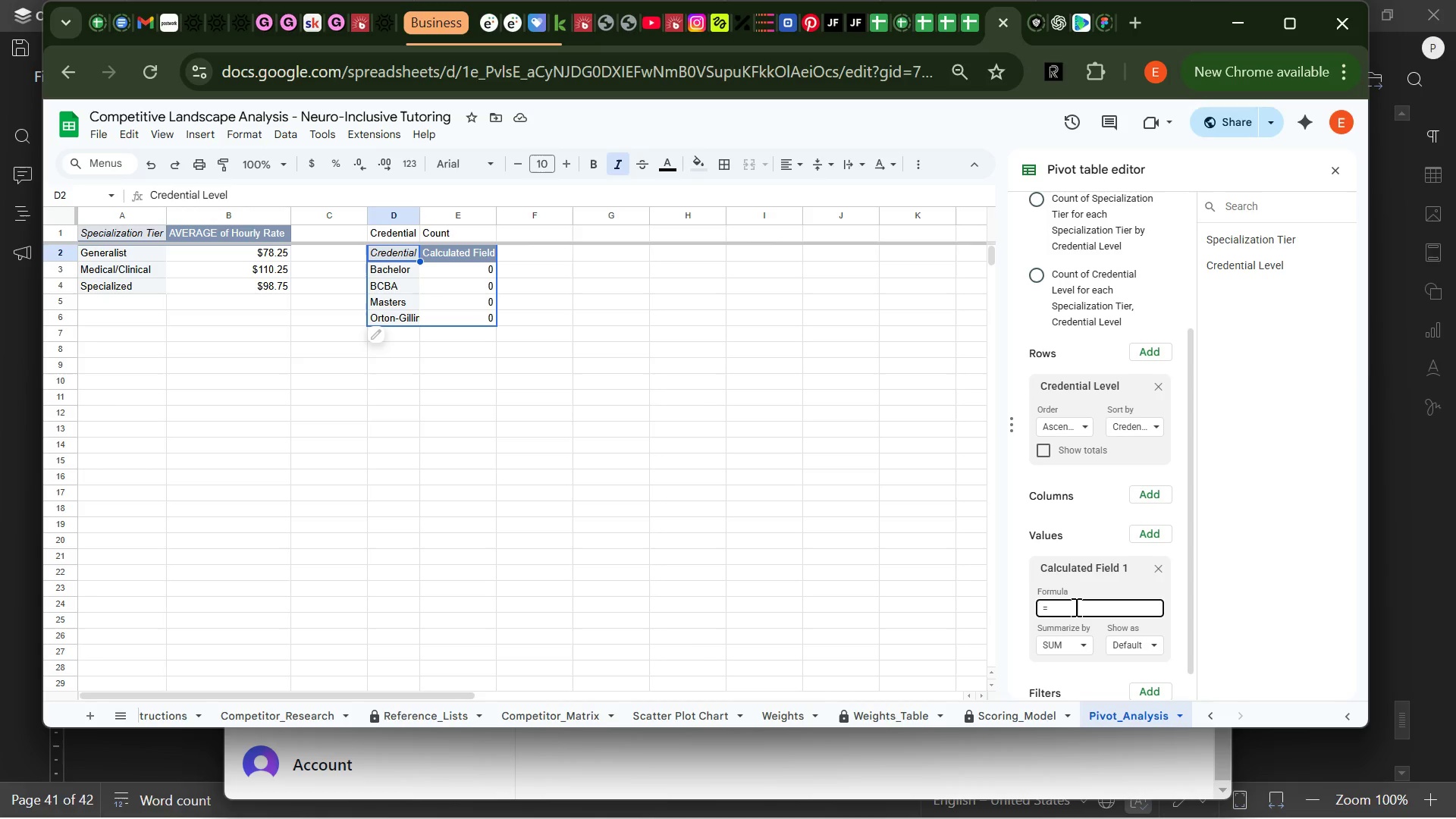 
key(Control+ControlLeft)
 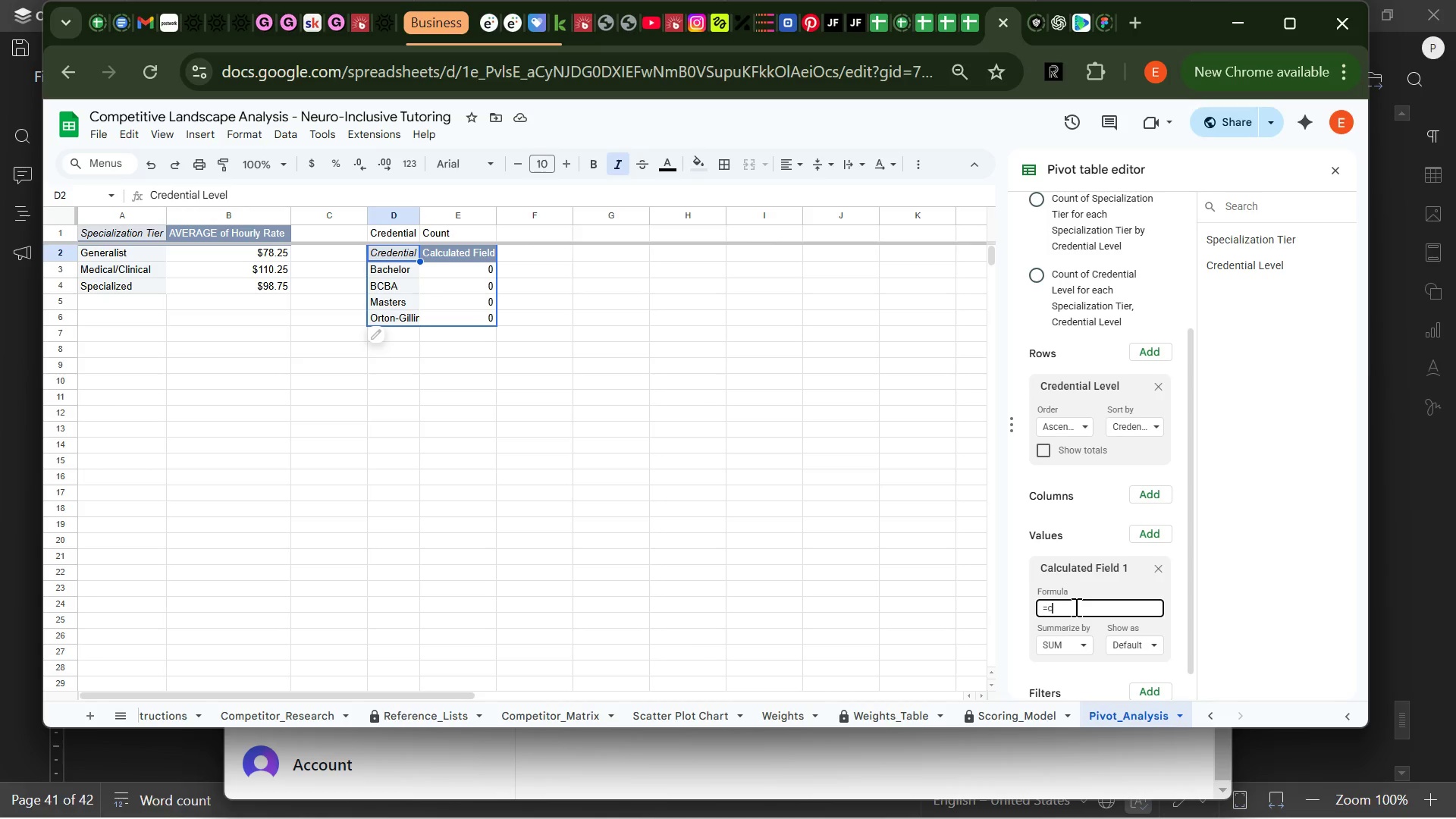 
type(c)
key(Backspace)
type(countof)
 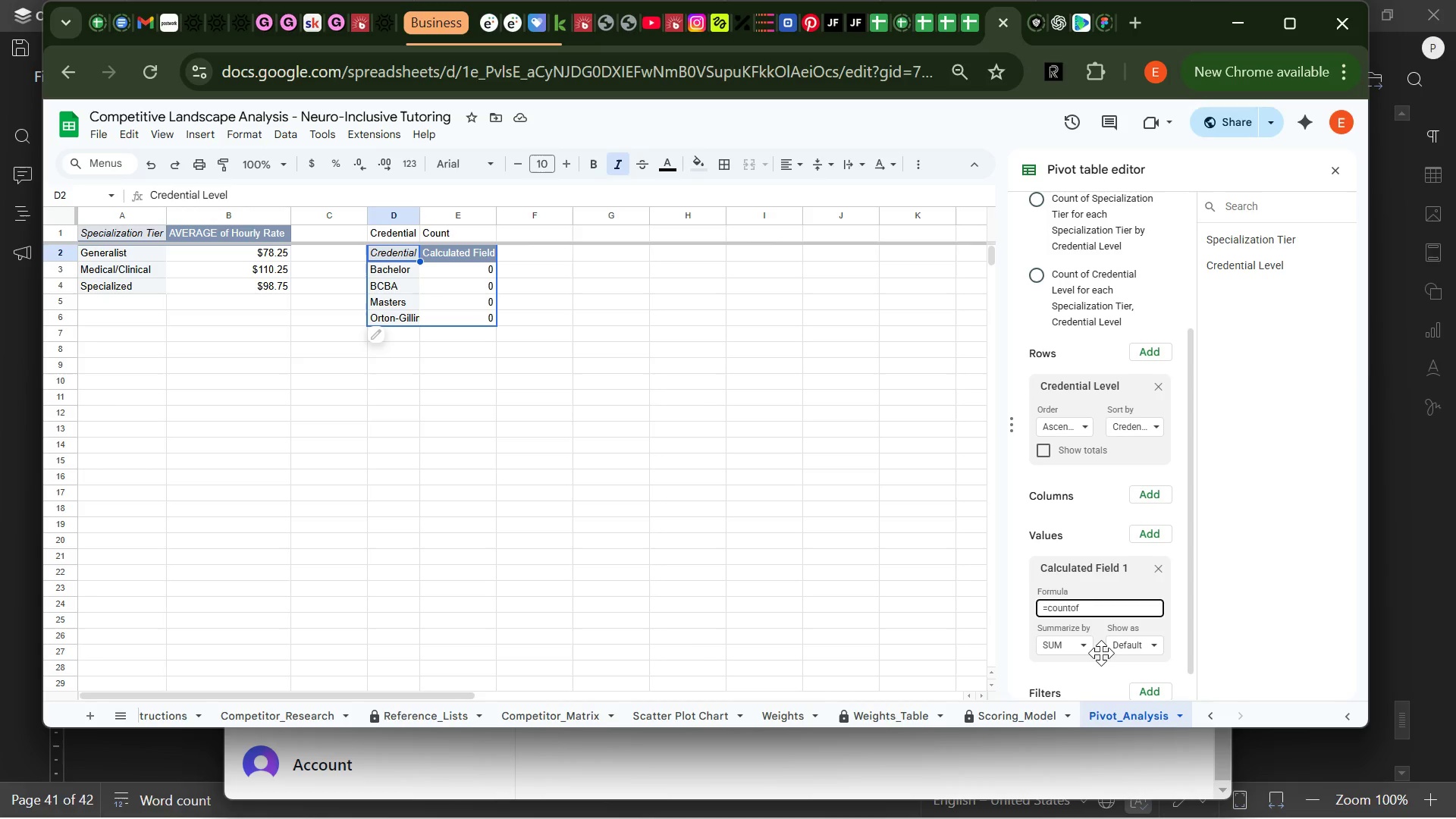 
left_click([1097, 664])
 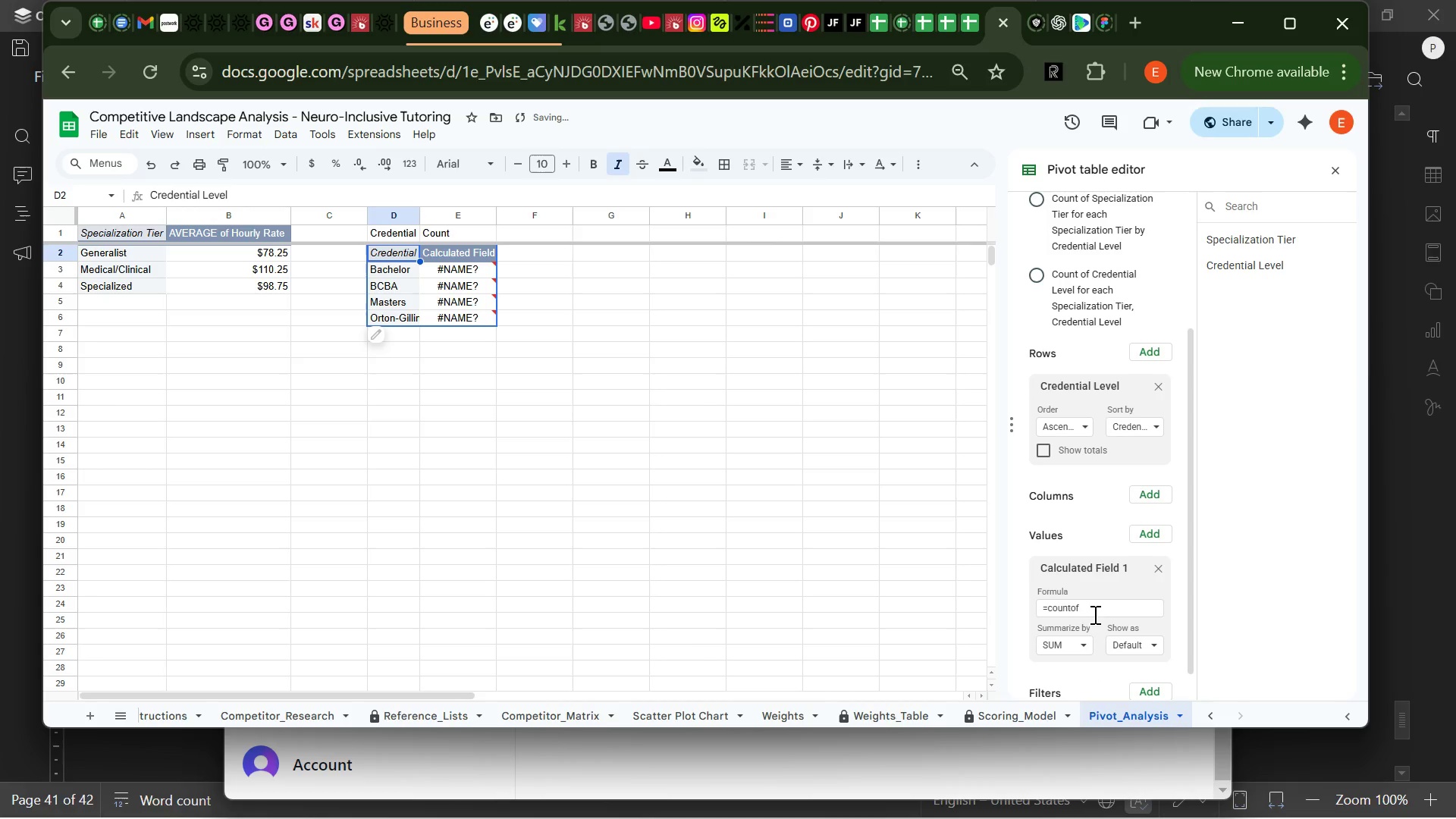 
left_click([1093, 612])
 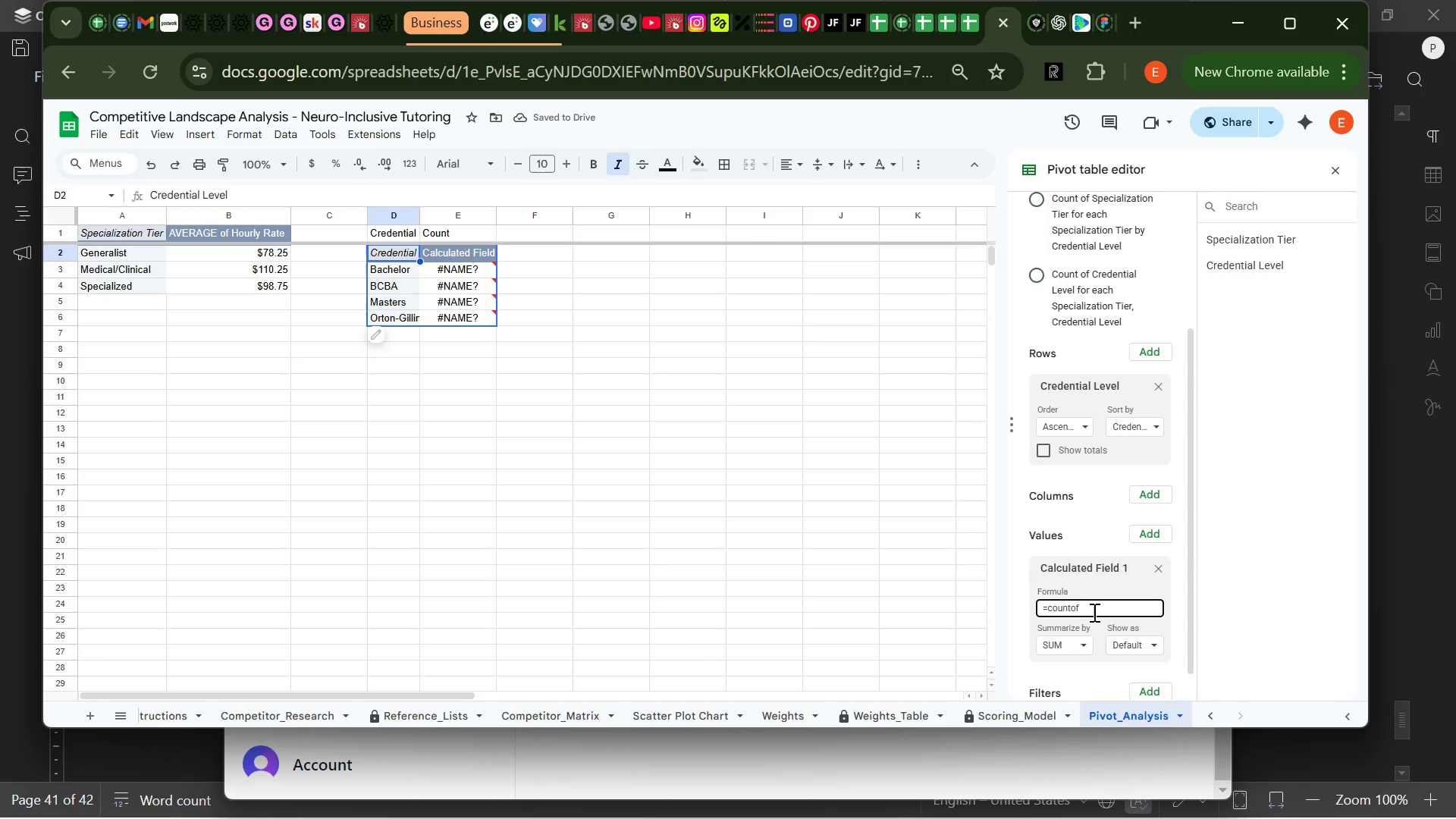 
key(Space)
 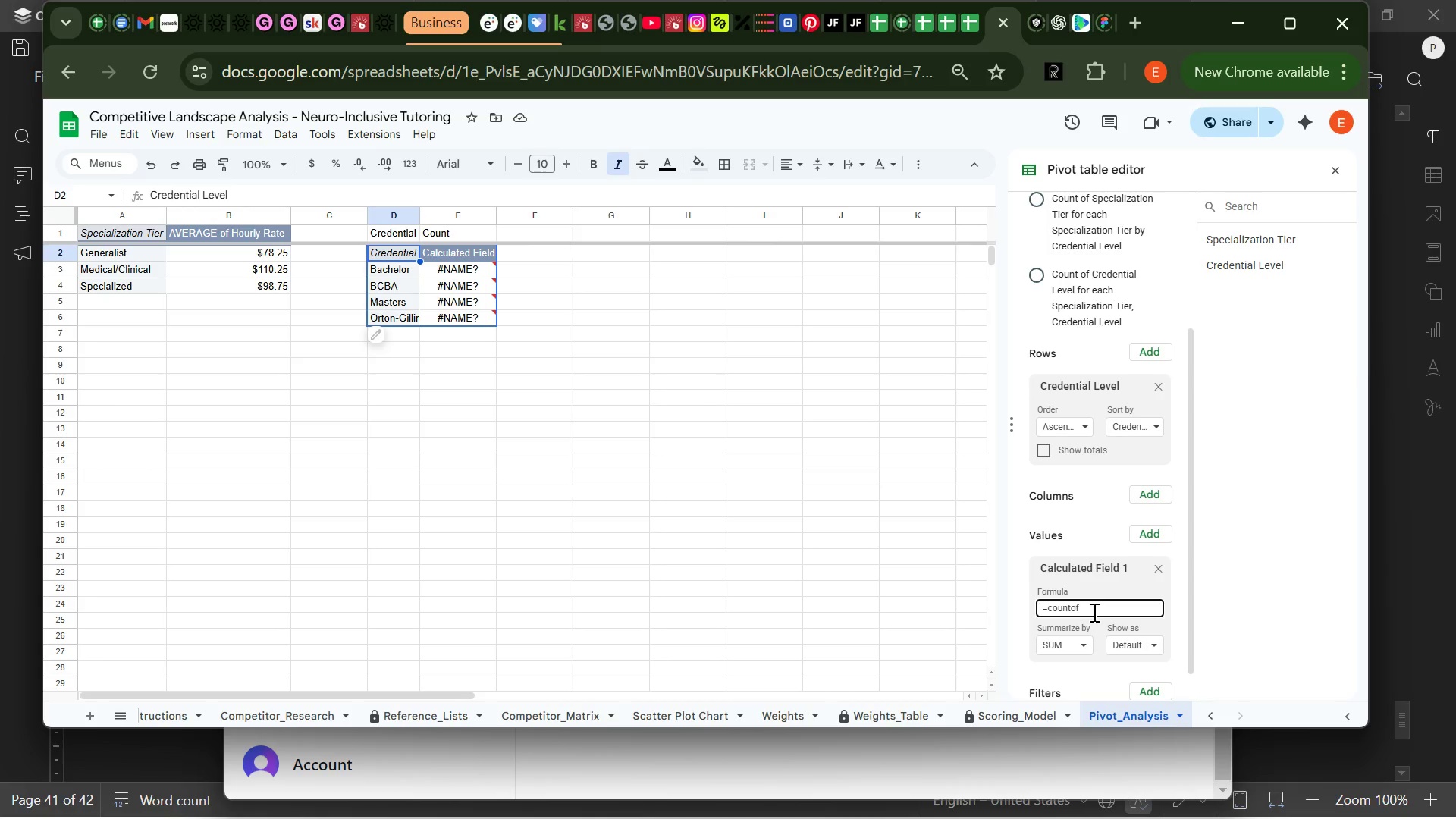 
wait(30.94)
 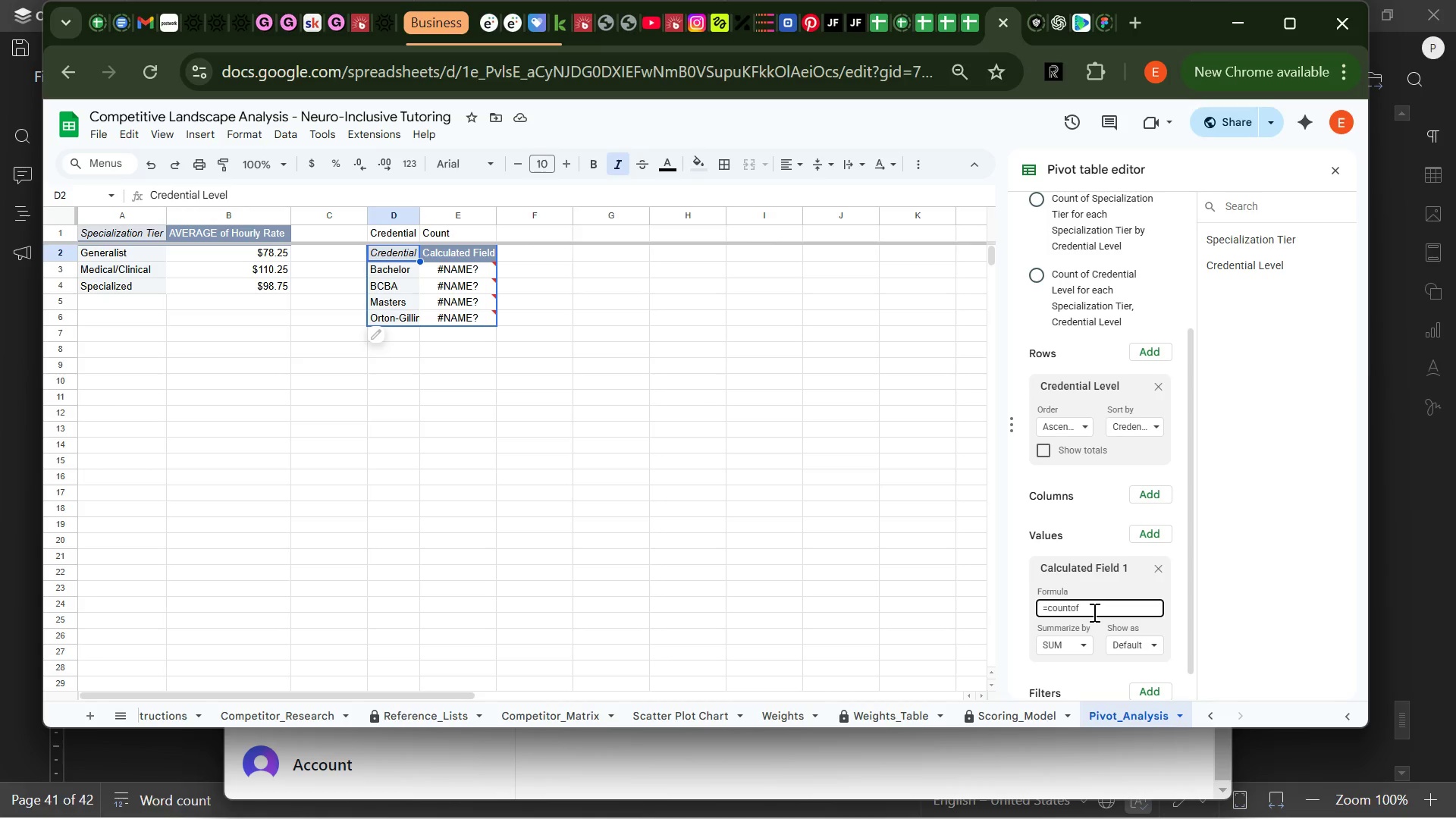 
left_click([555, 811])
 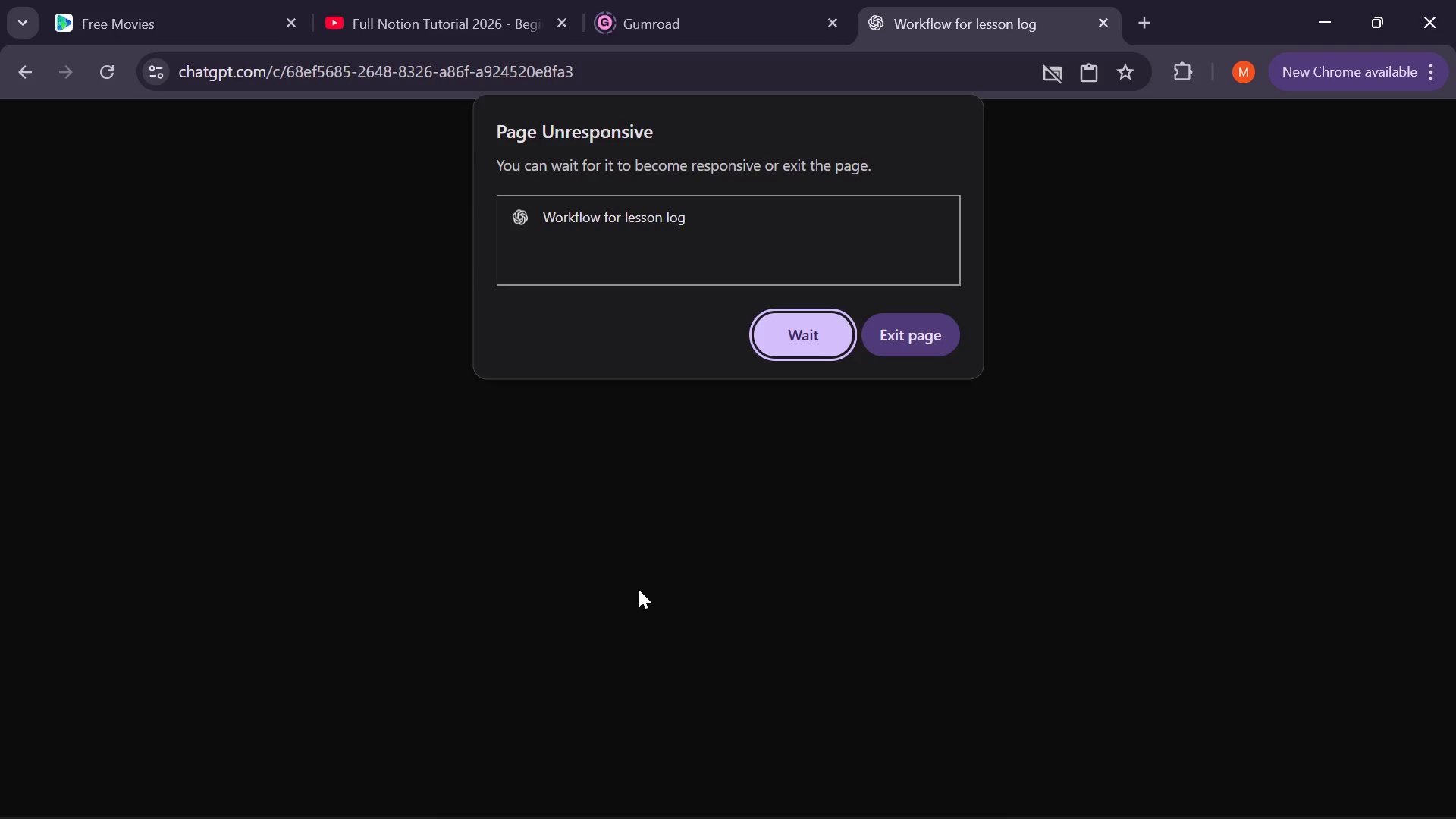 
wait(21.28)
 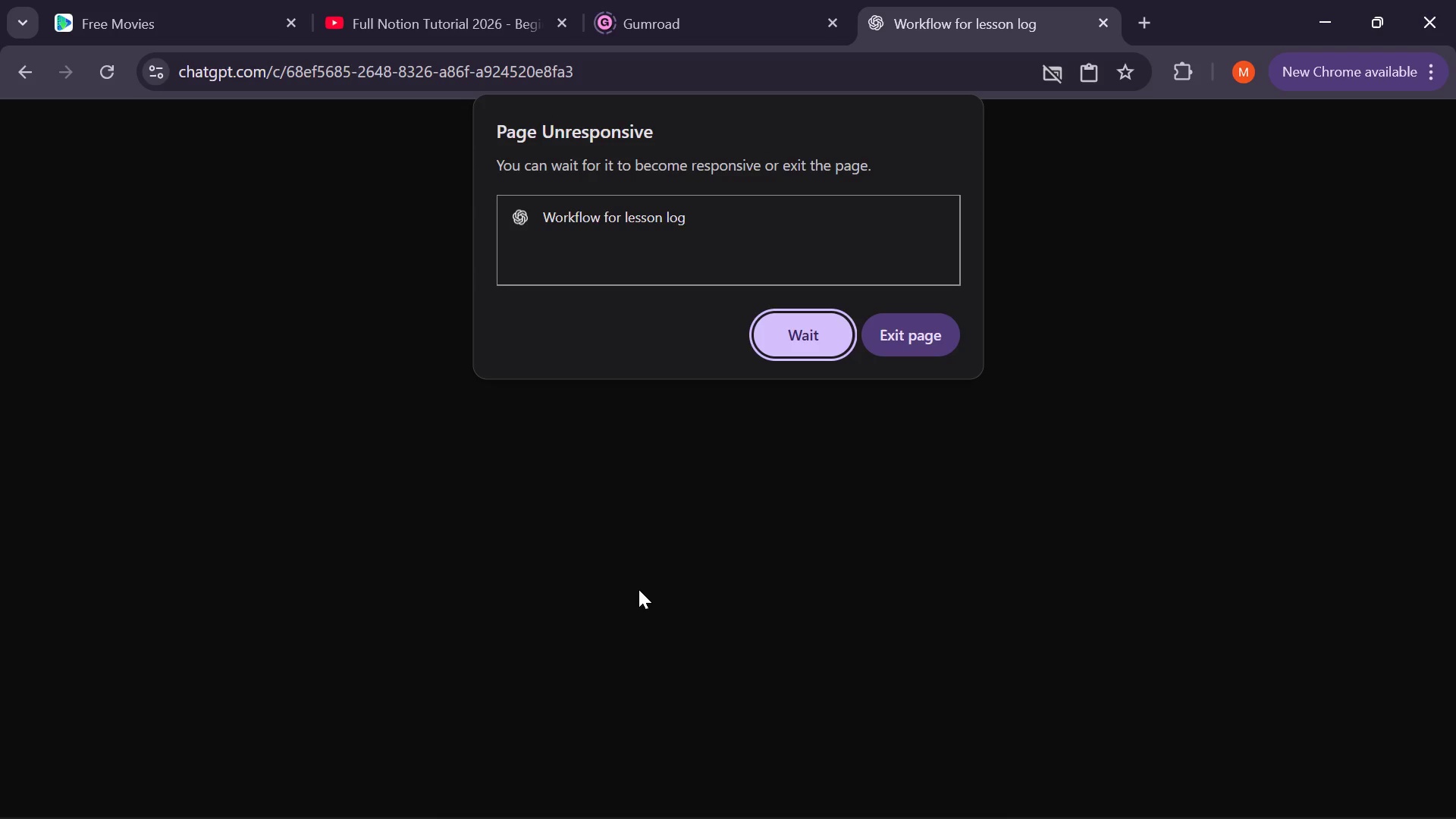 
key(VolumeUp)
 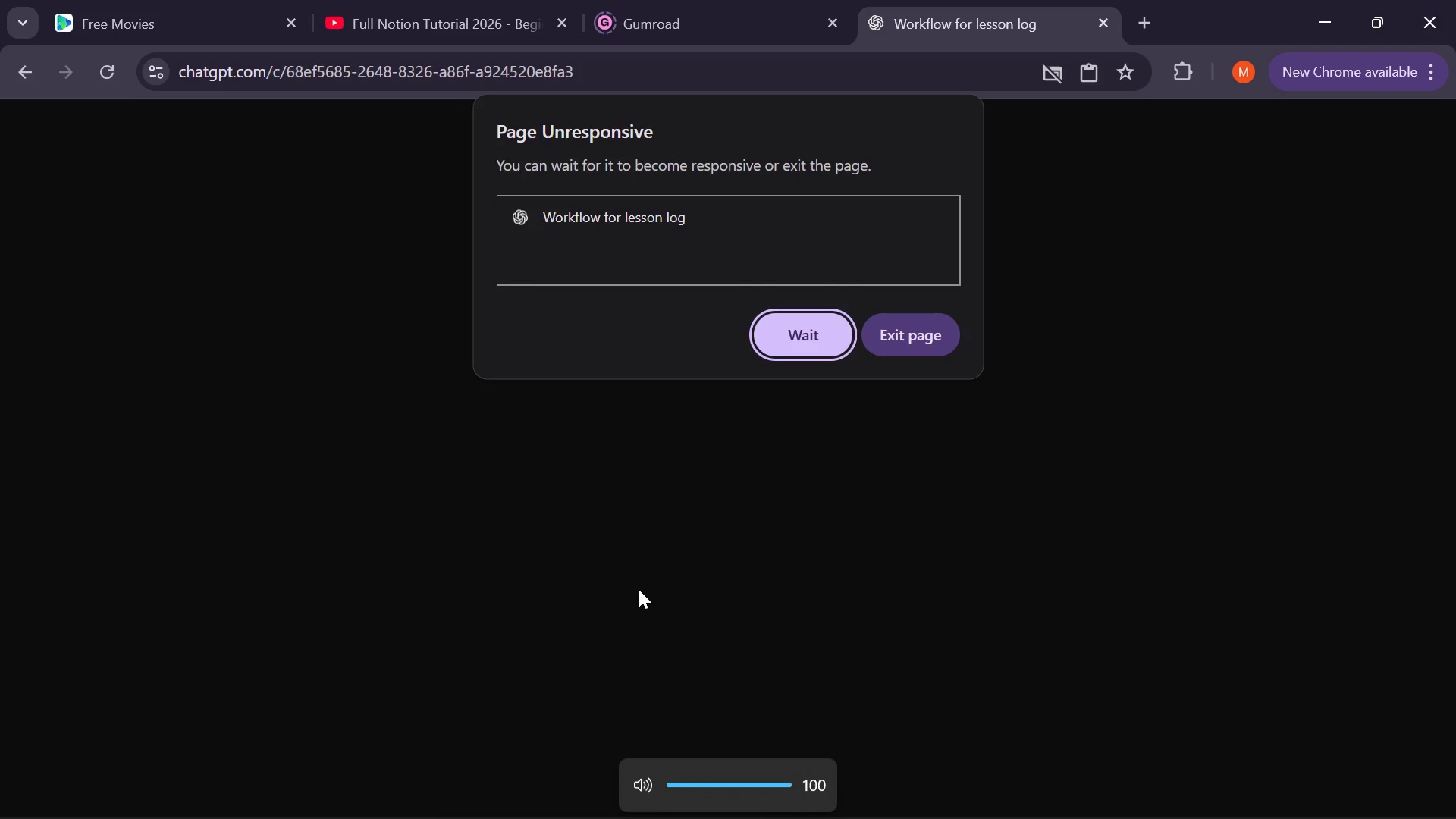 
key(VolumeUp)
 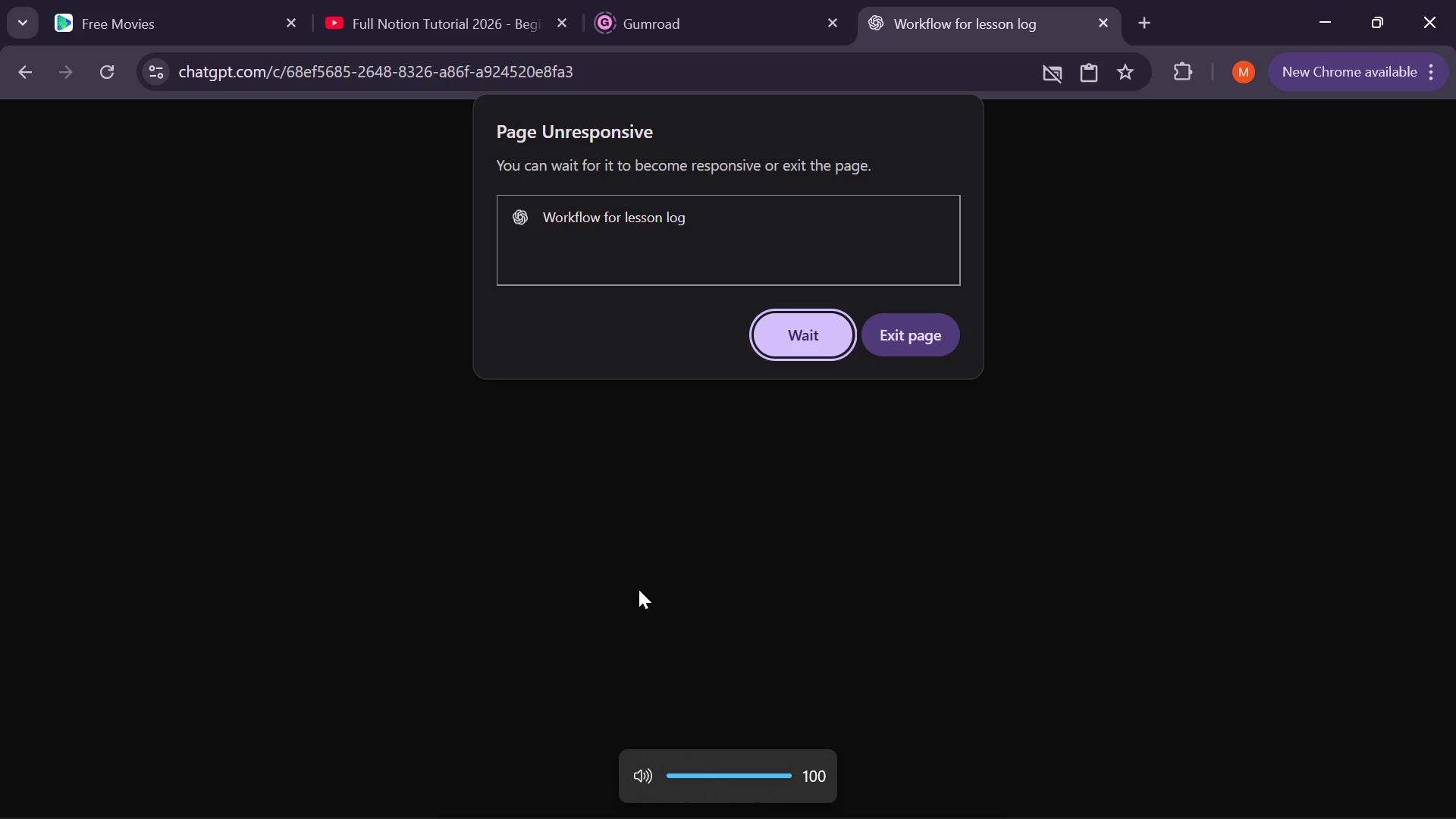 
key(VolumeUp)
 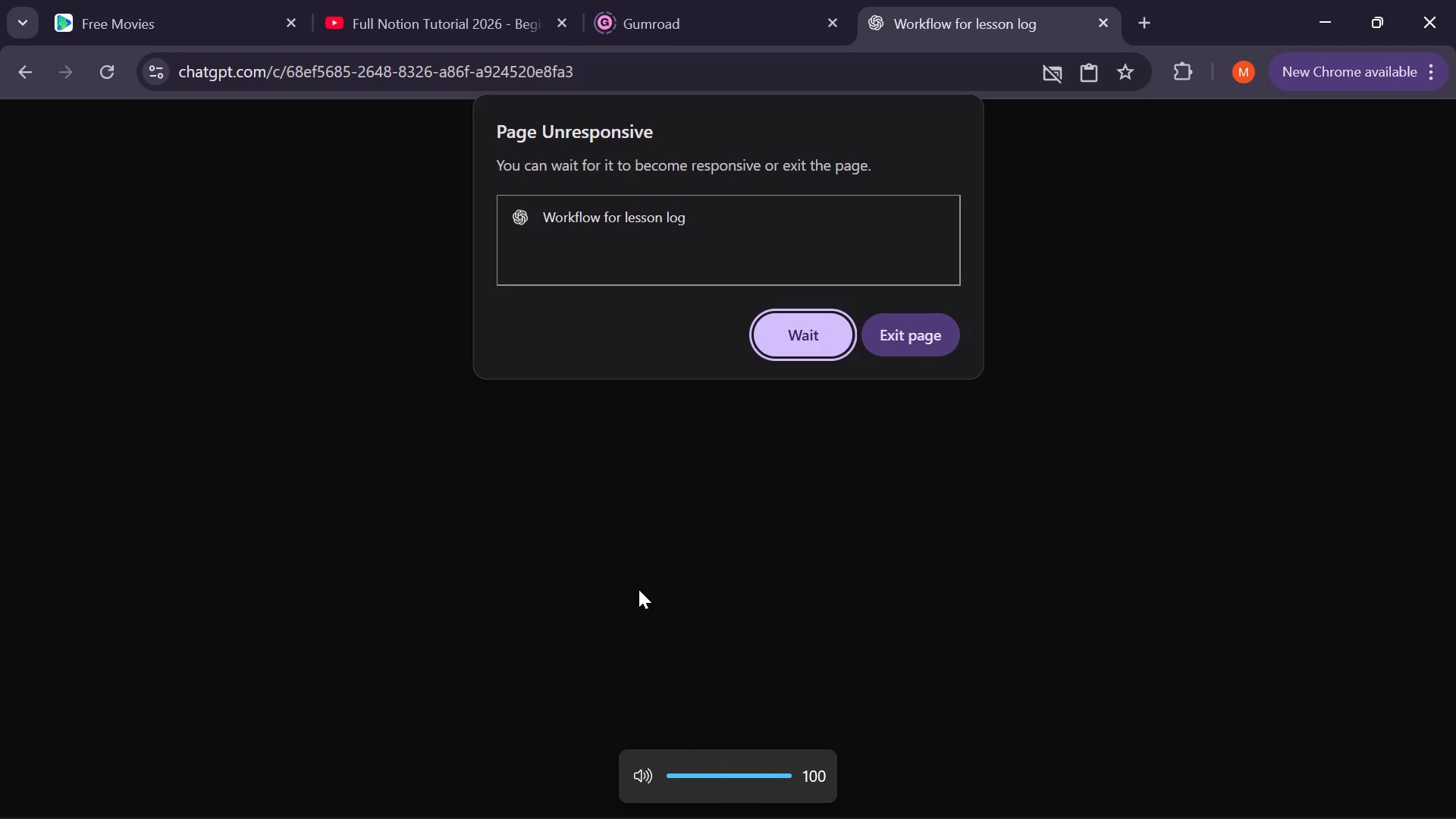 
key(VolumeUp)
 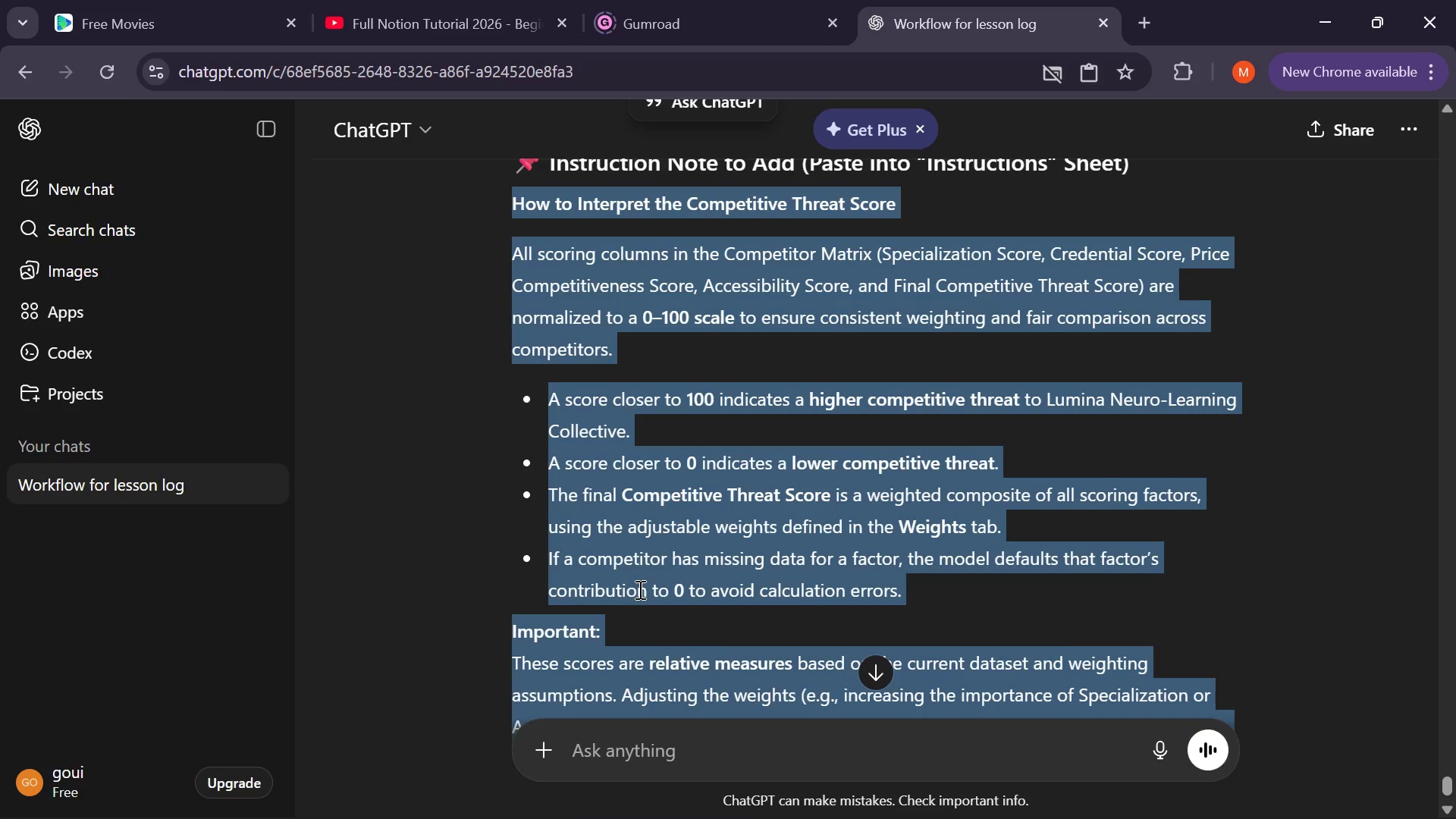 
wait(36.3)
 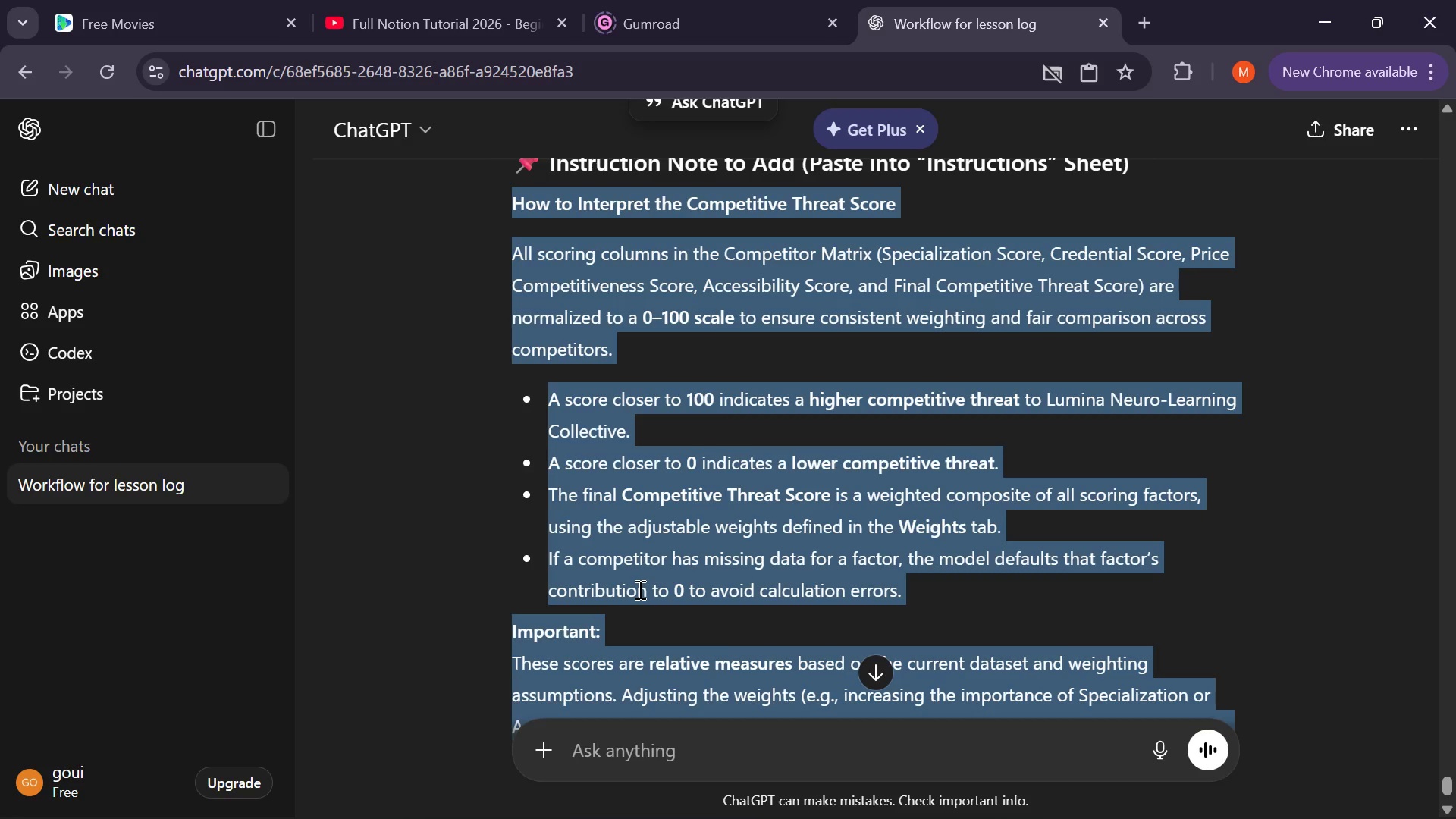 
left_click([627, 752])
 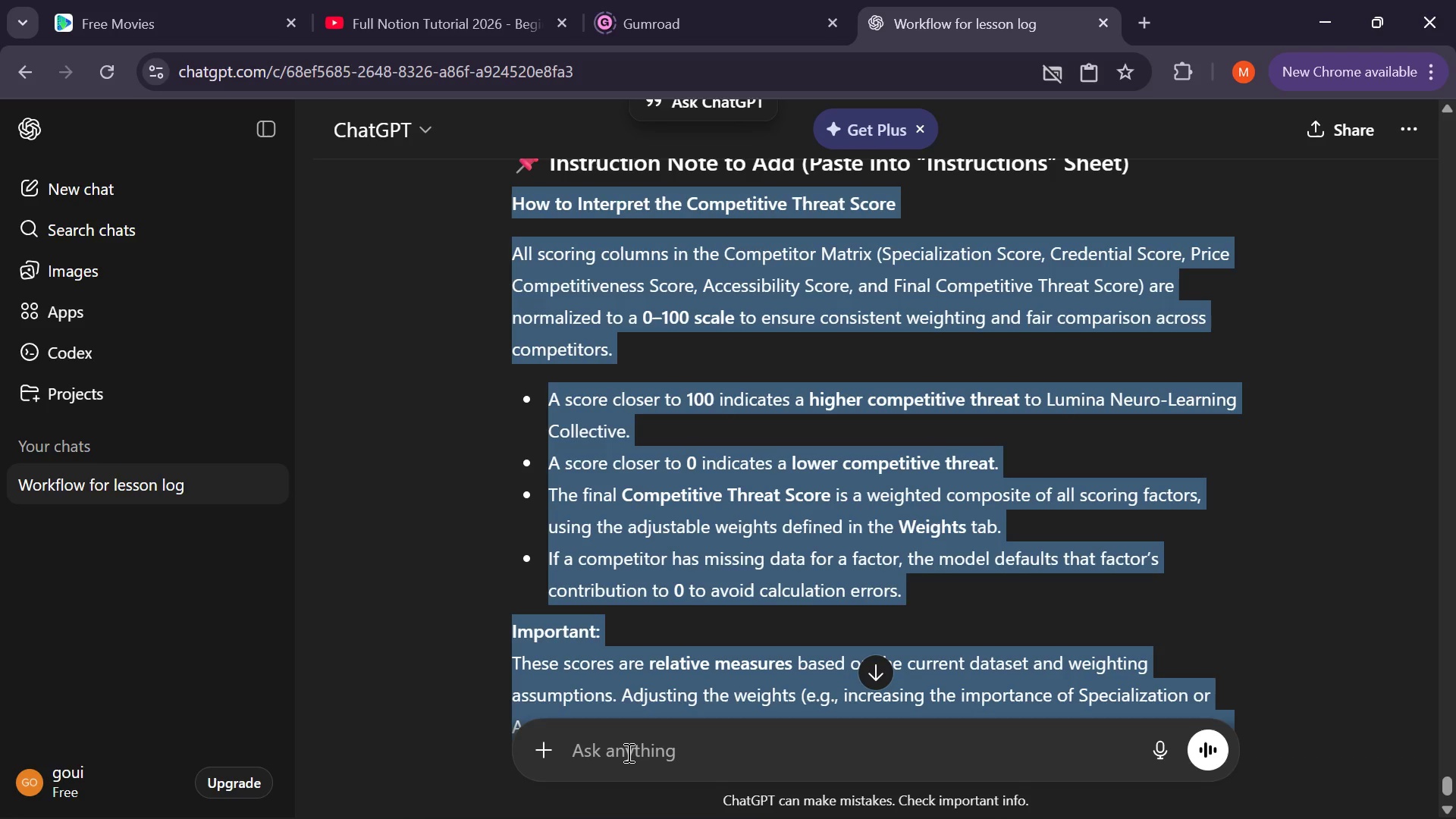 
double_click([627, 752])
 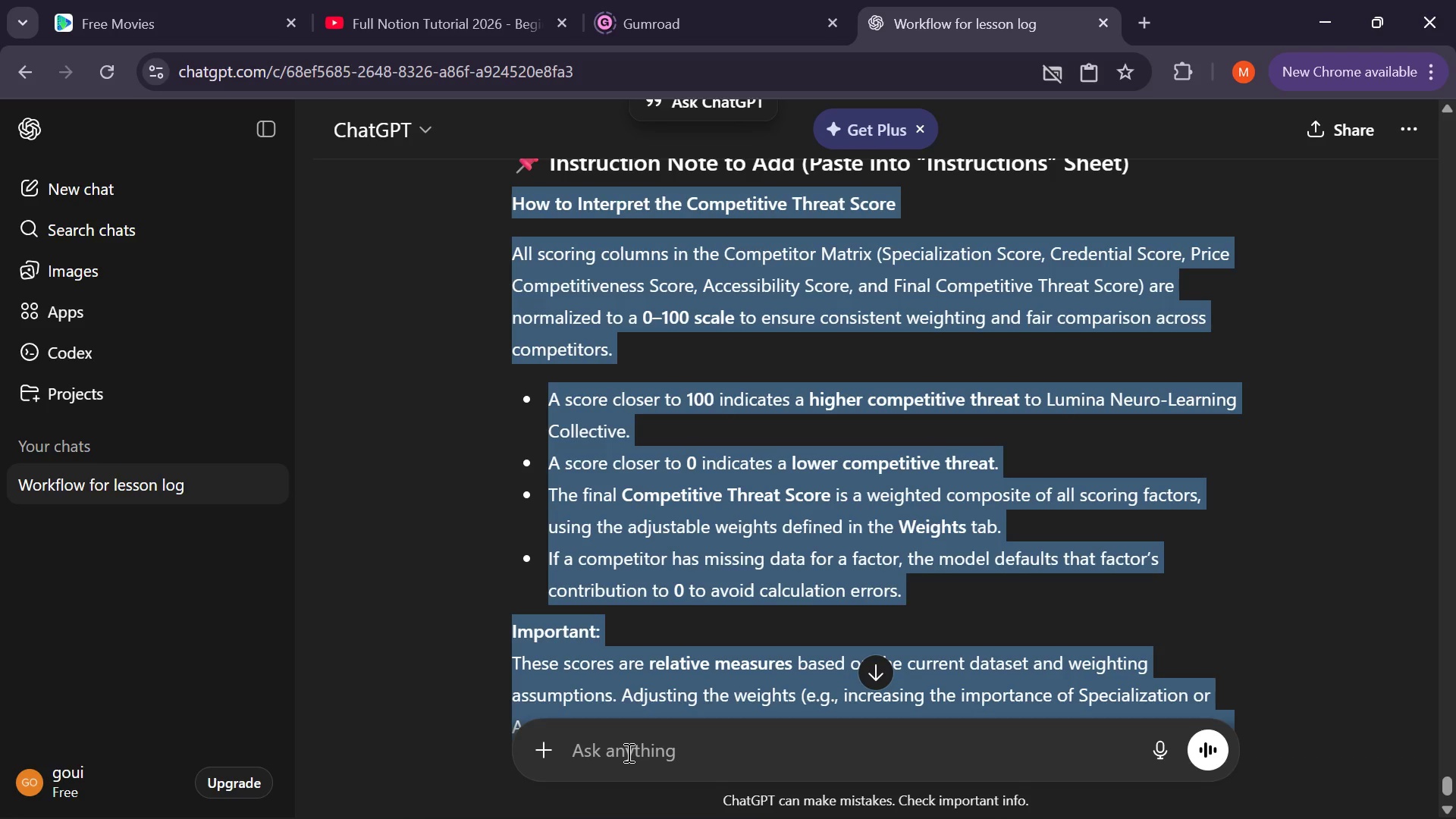 
triple_click([627, 752])
 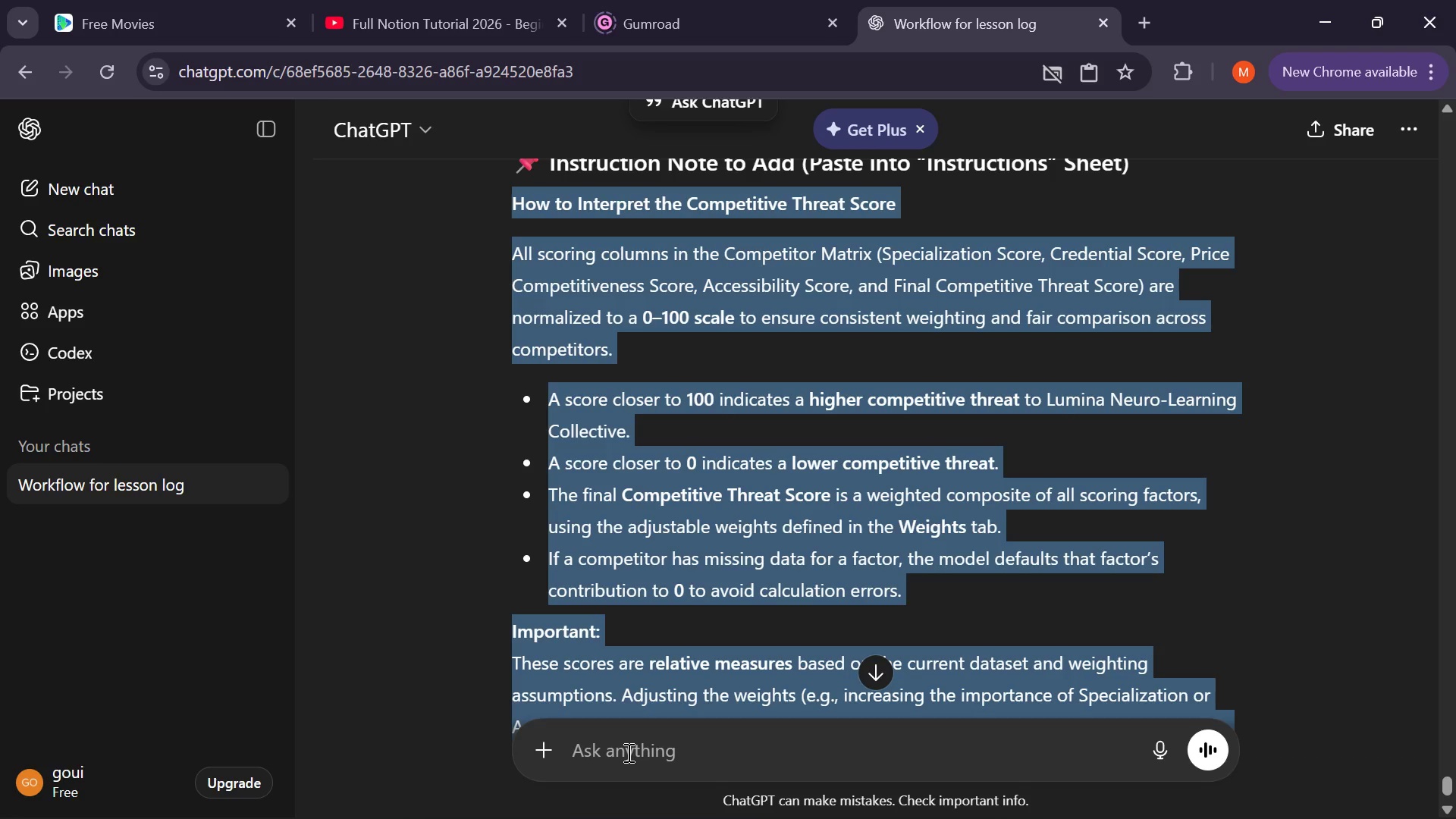 
type(I'm tryong to create the pivot table of the credential levels against the )
 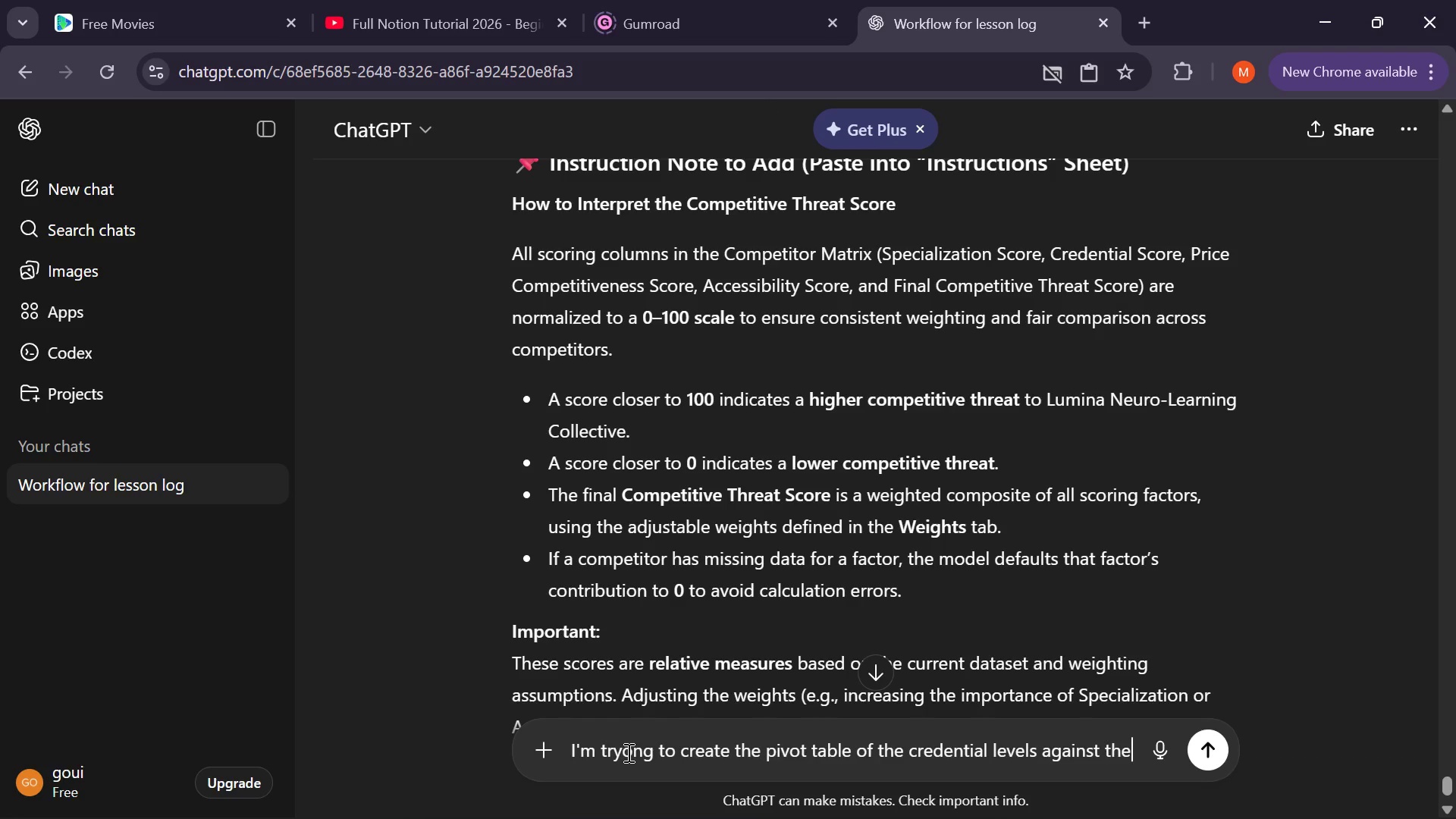 
wait(5.62)
 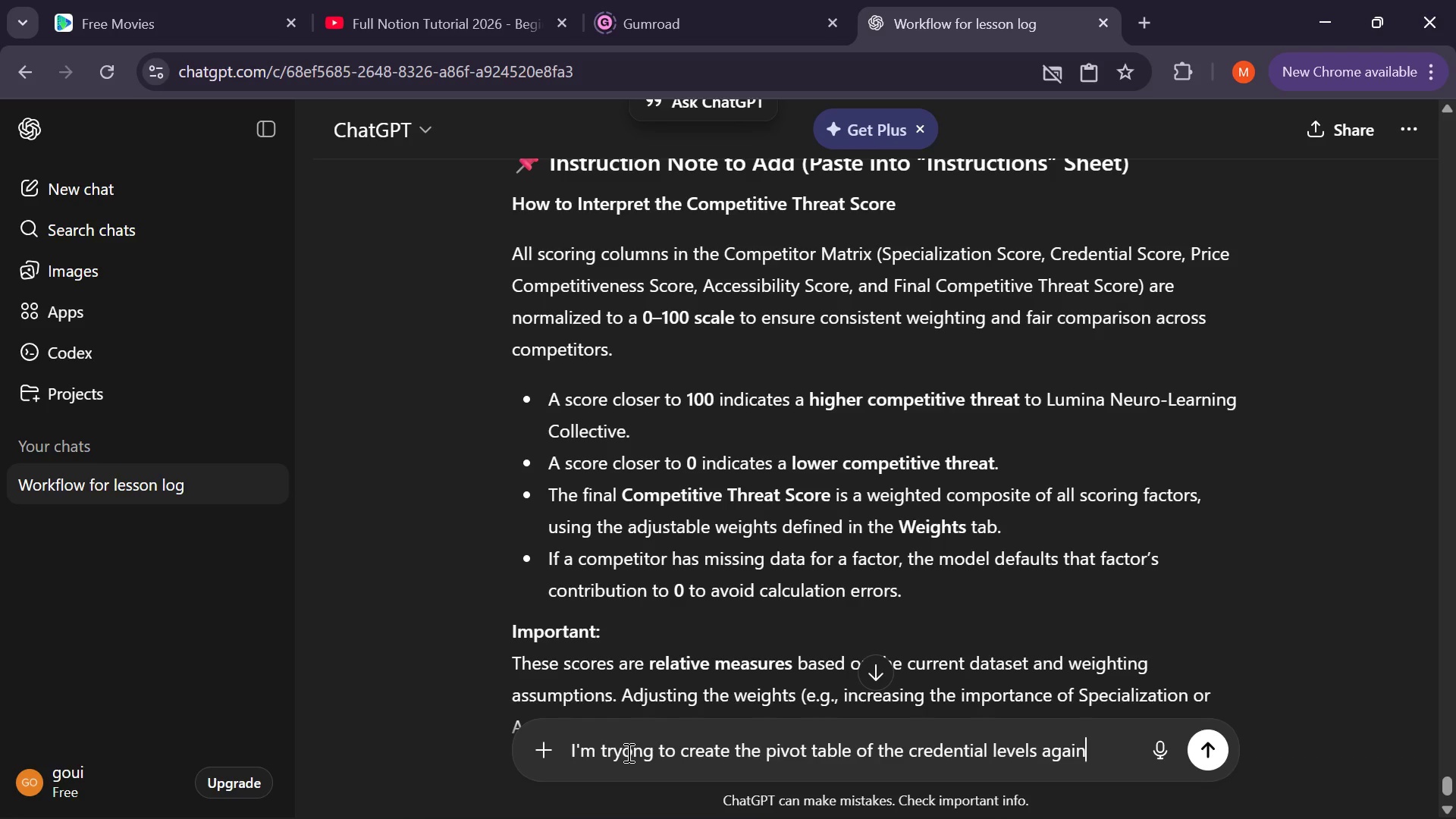 
left_click([627, 752])
 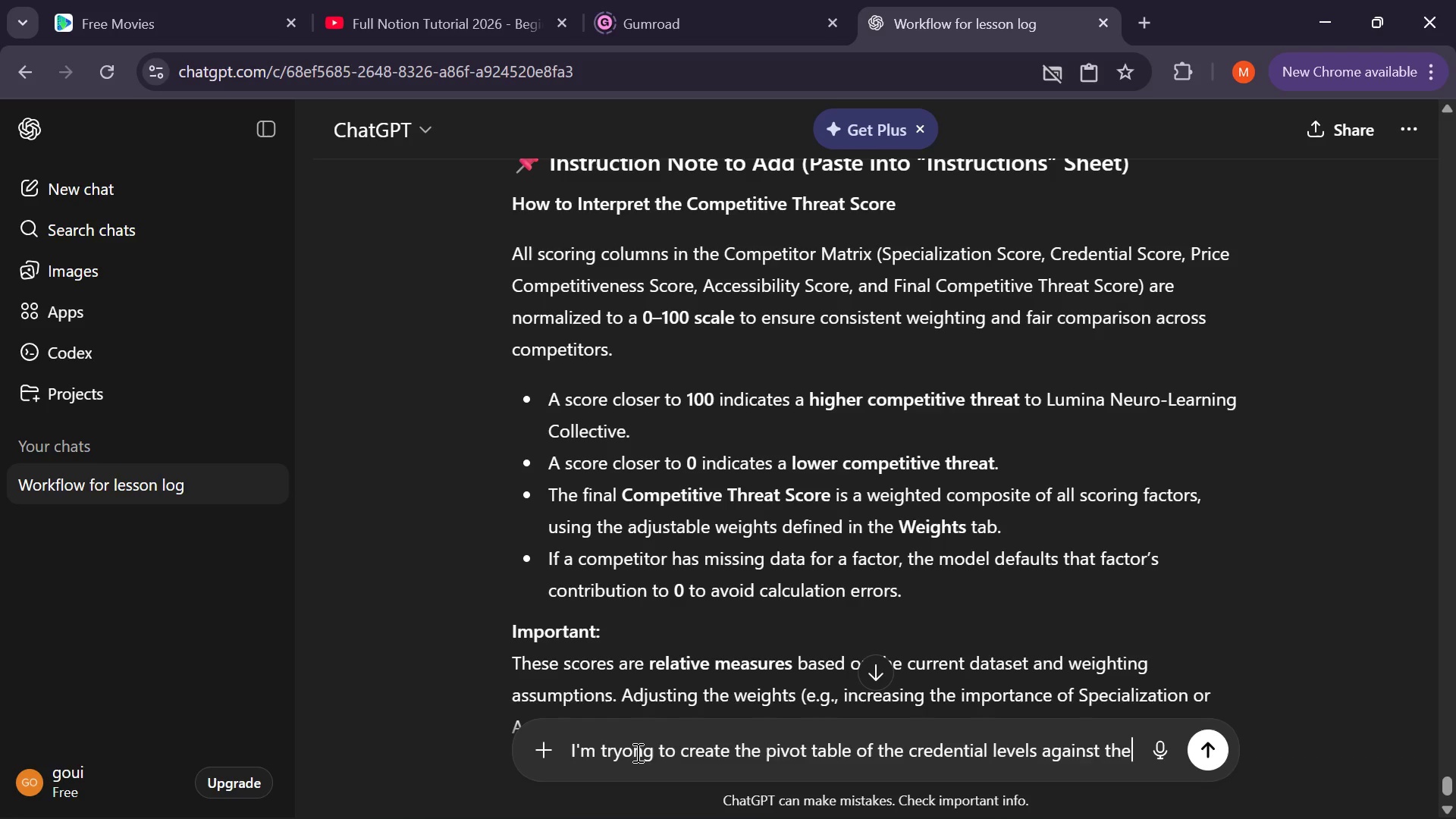 
left_click([635, 752])
 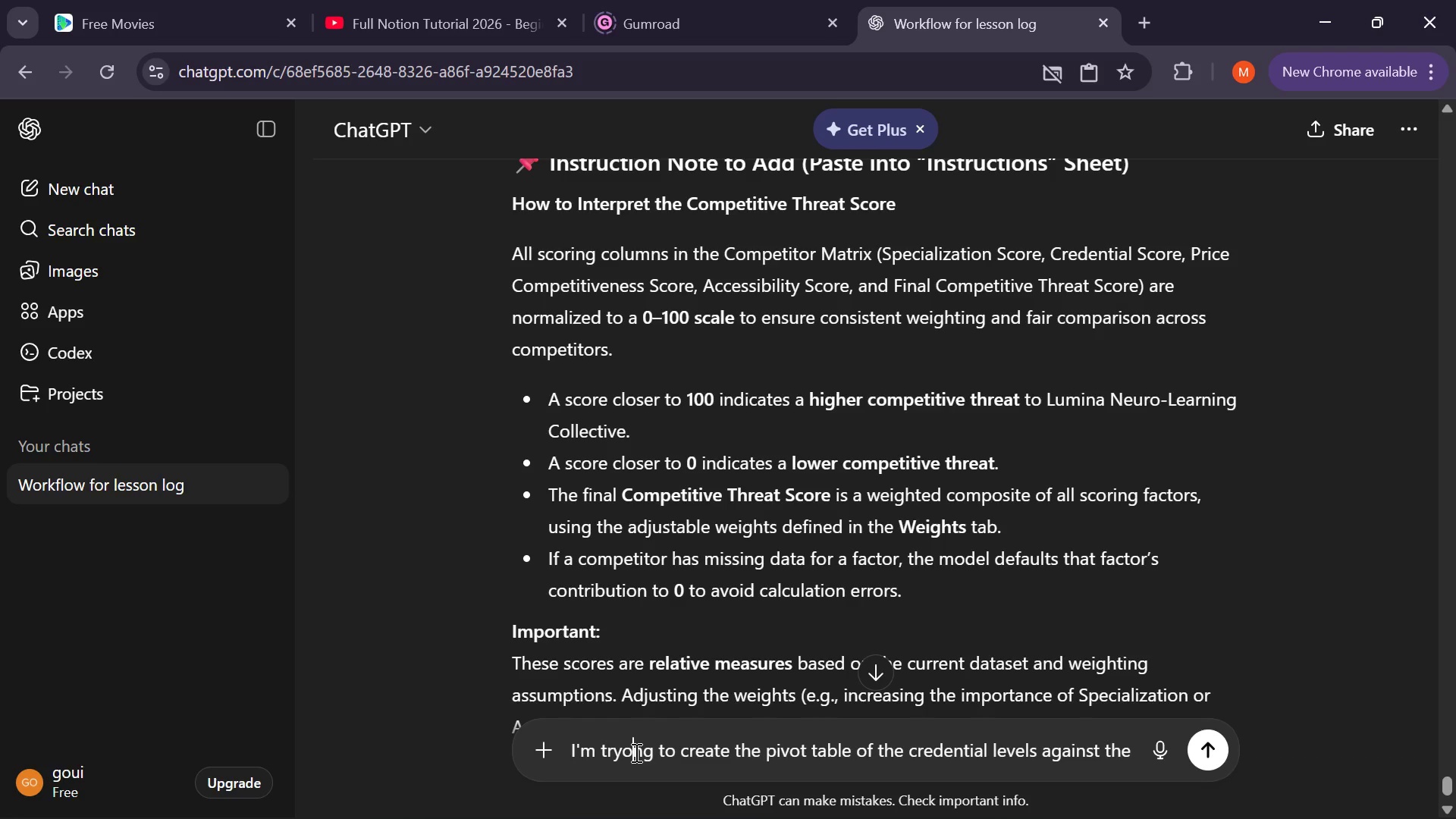 
key(Backspace)
 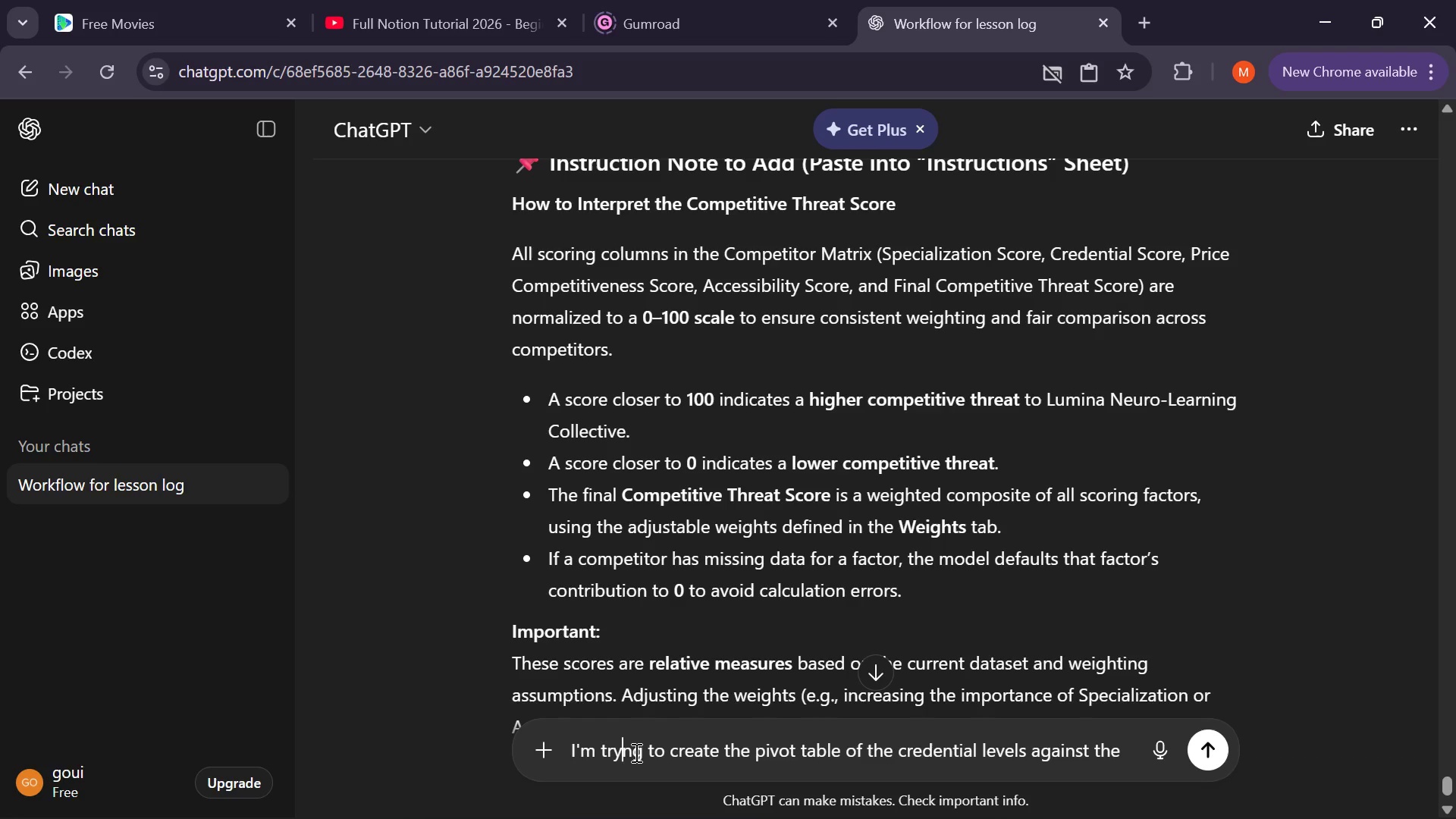 
key(I)
 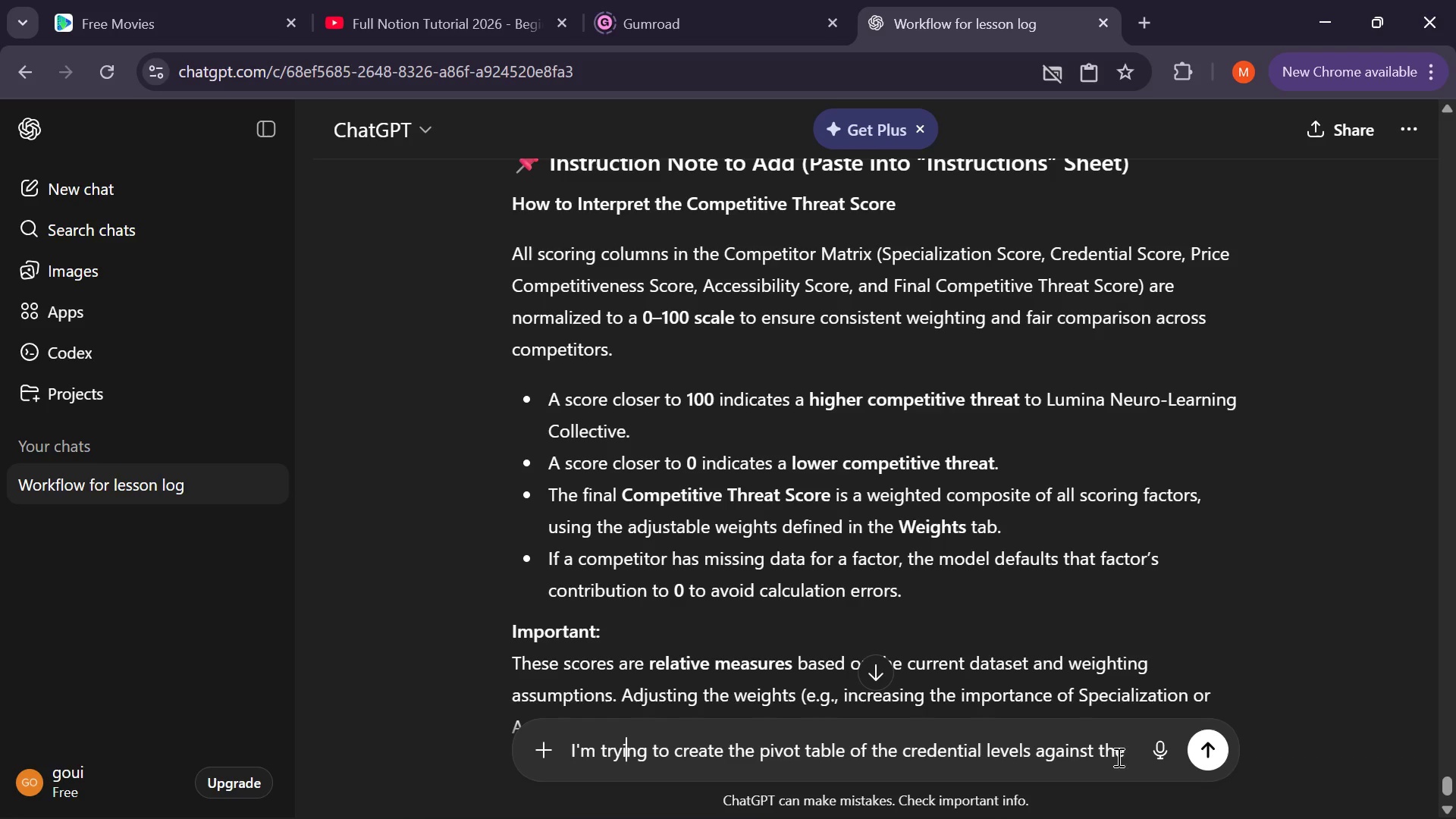 
left_click([1130, 754])
 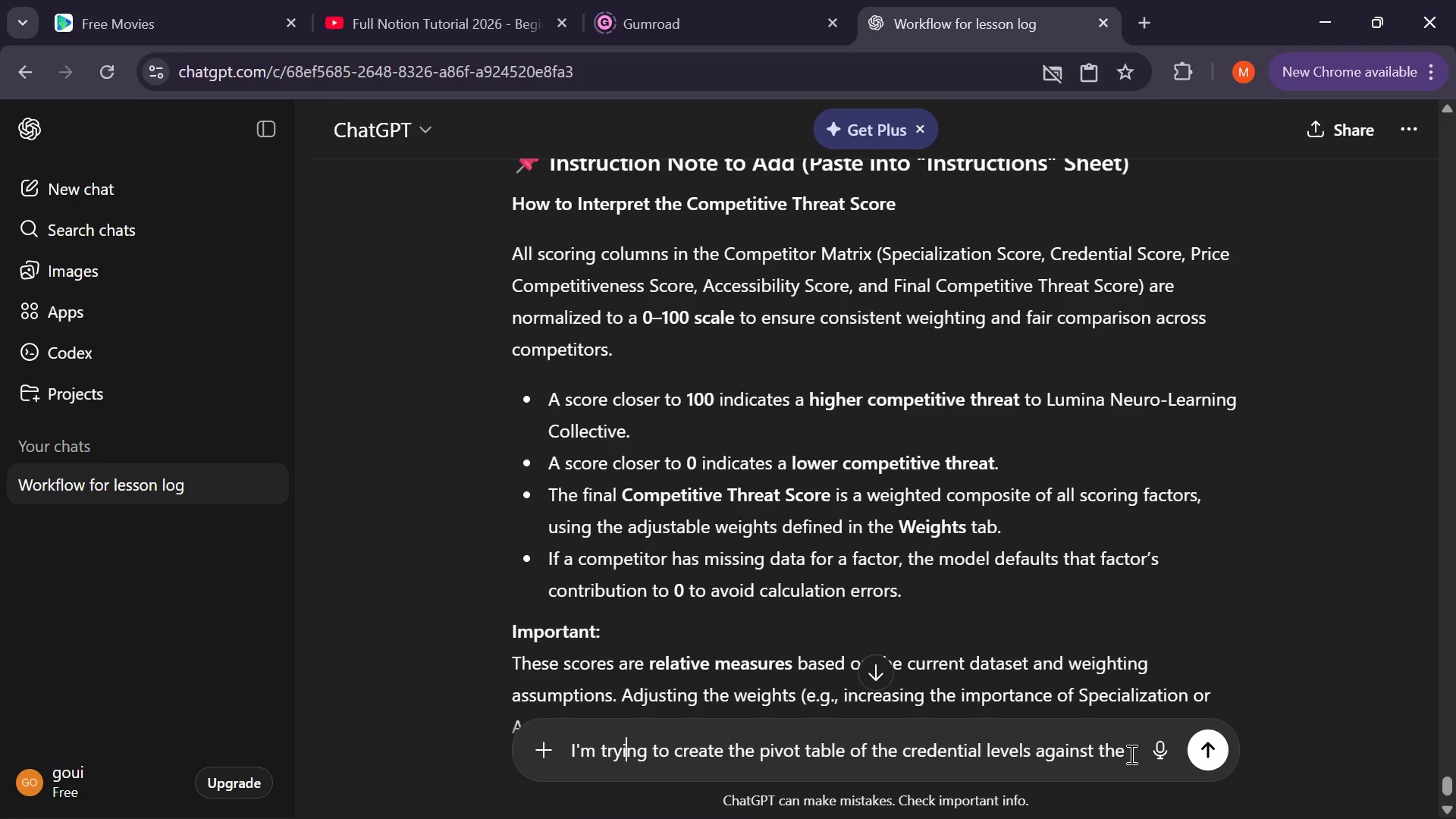 
left_click([1130, 754])
 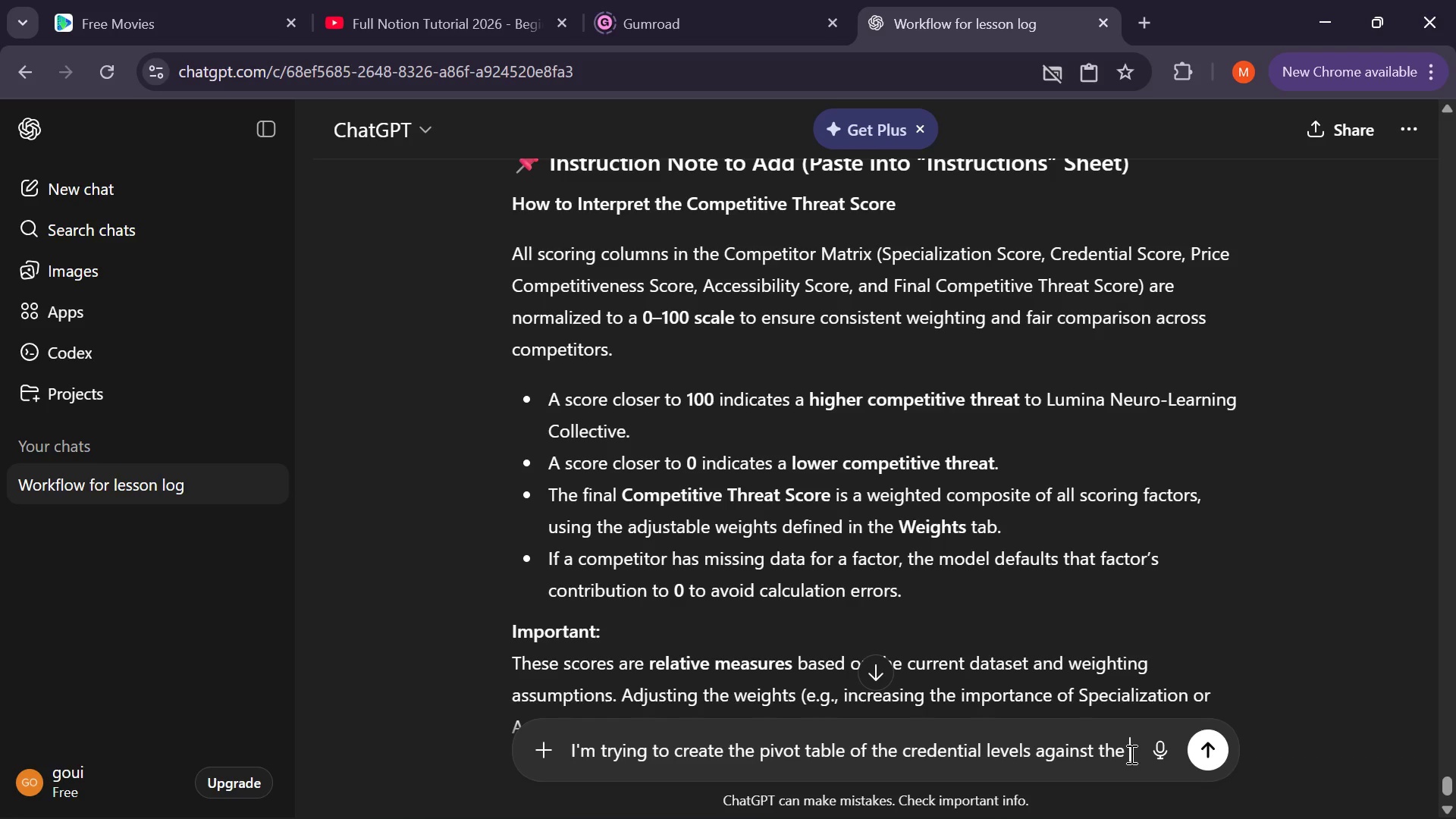 
type( count of thet credential level )
 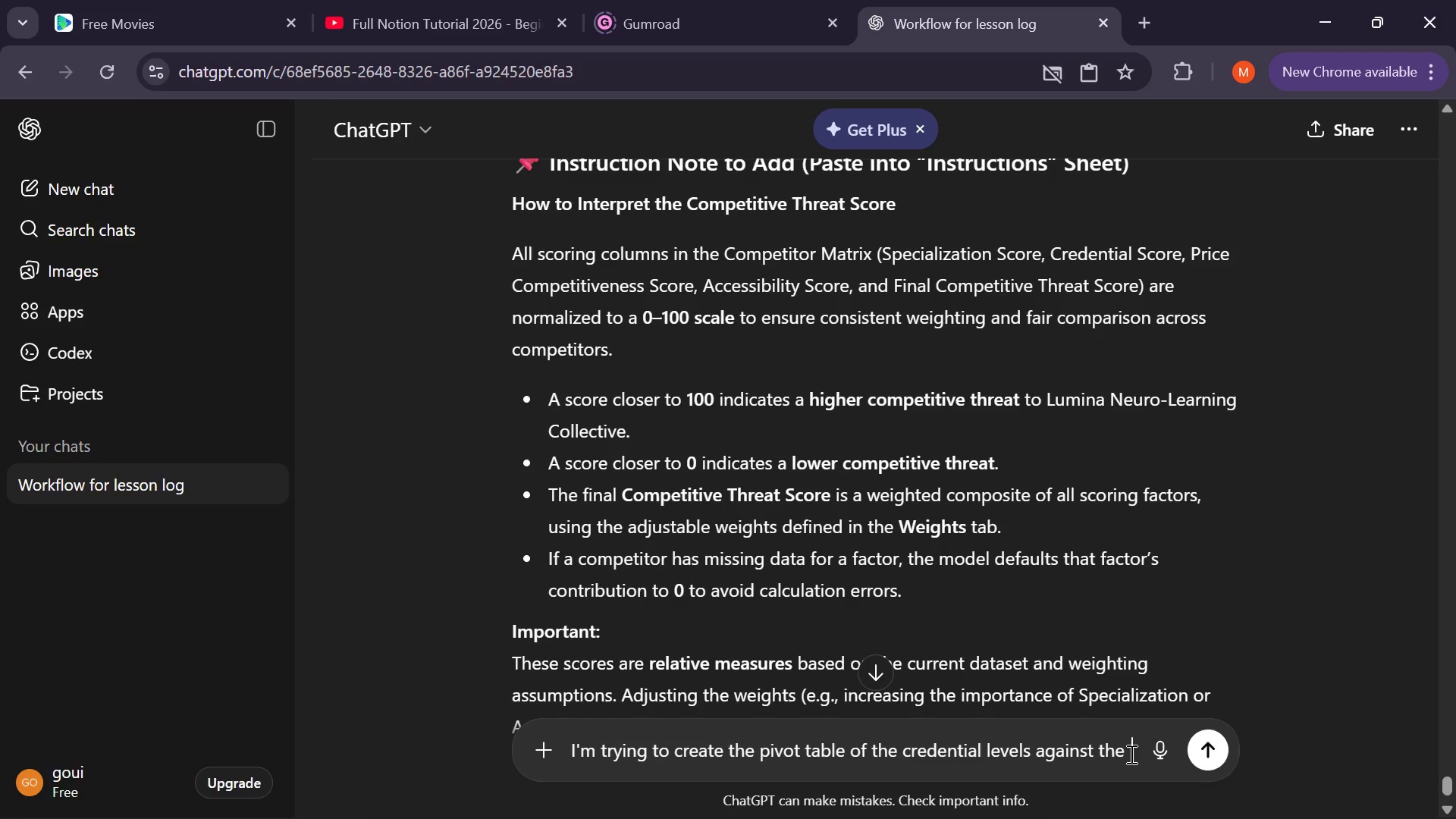 
type( across all the dta )
 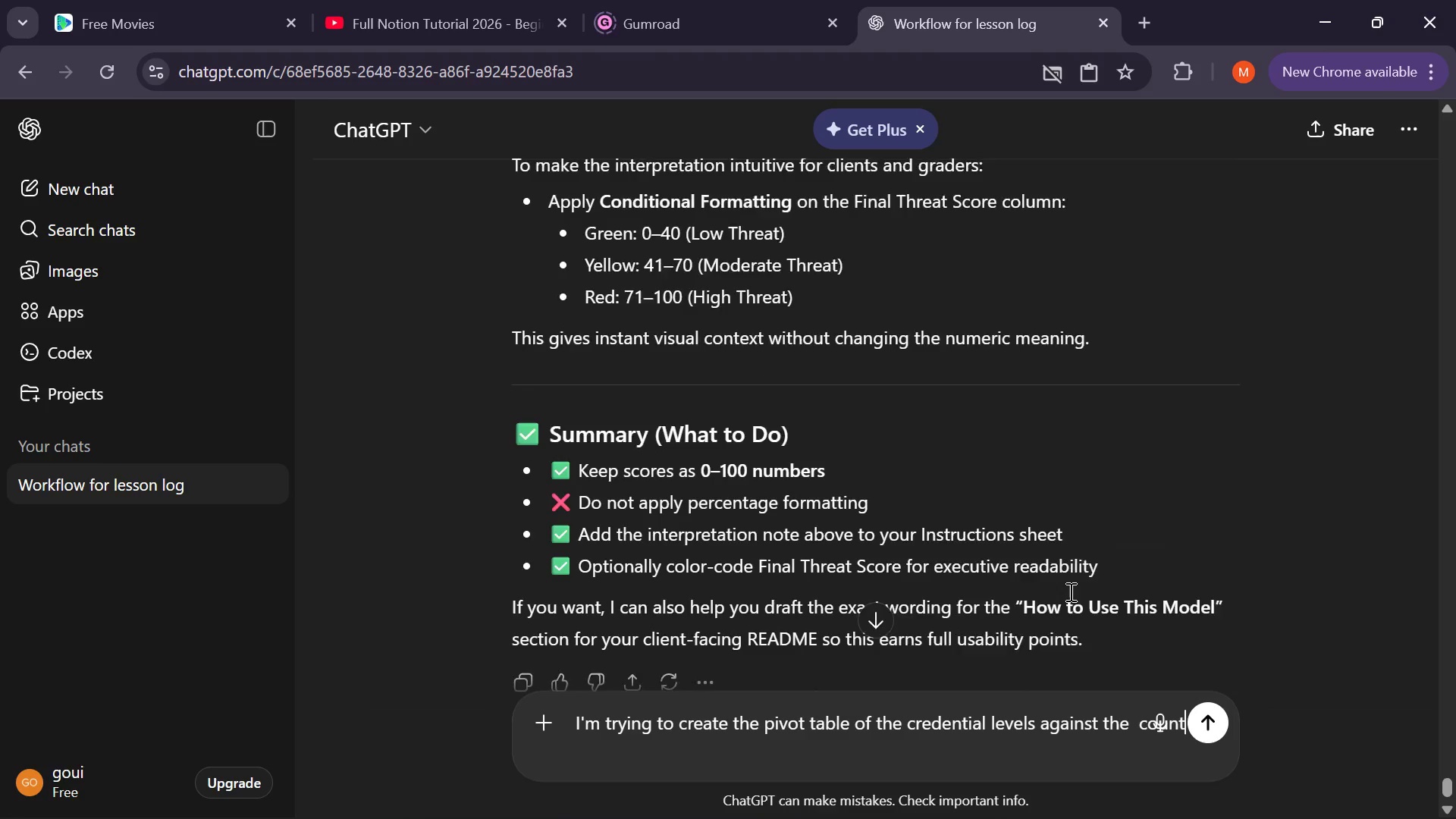 
wait(35.31)
 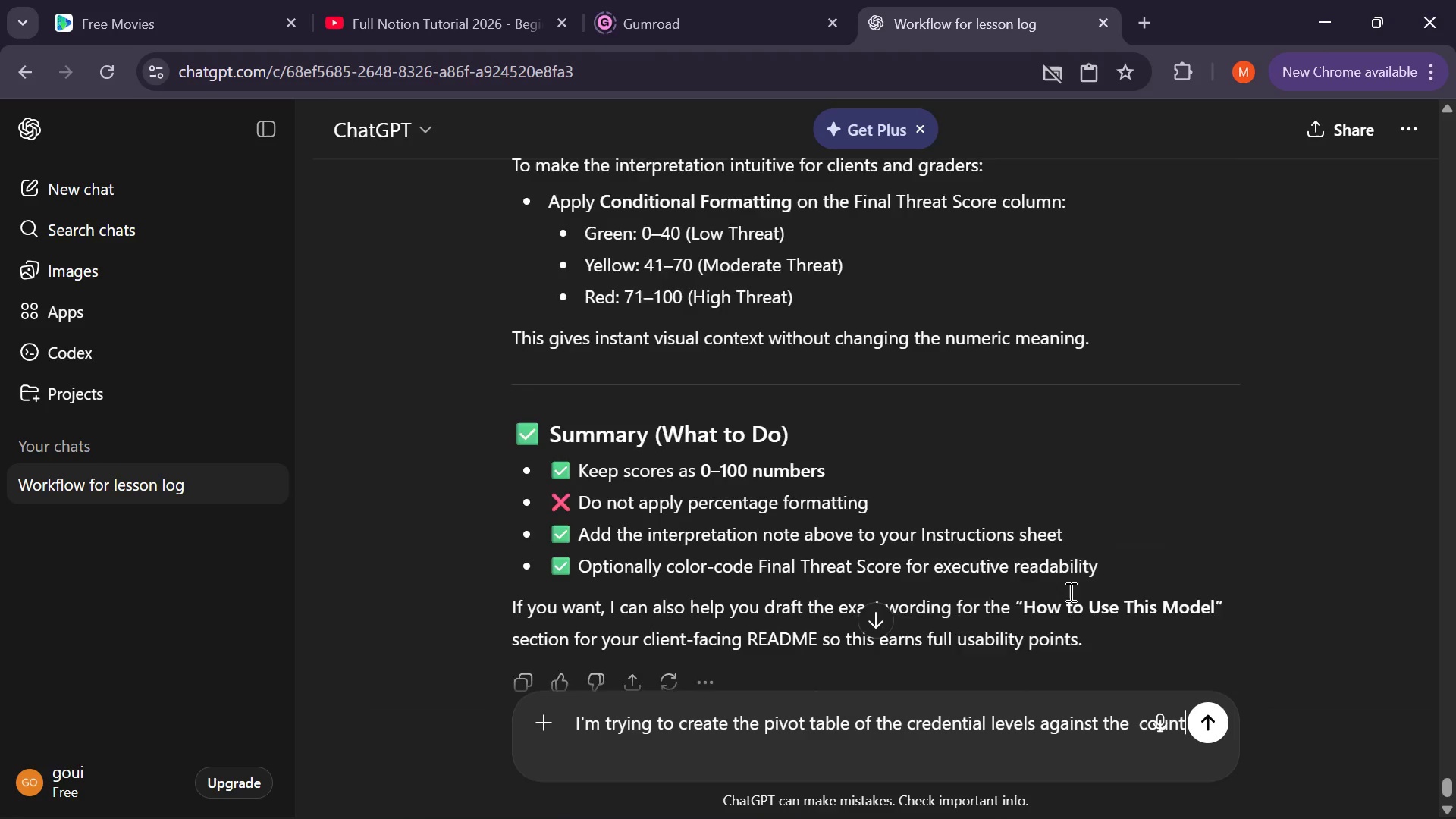 
mouse_move([1016, 630])
 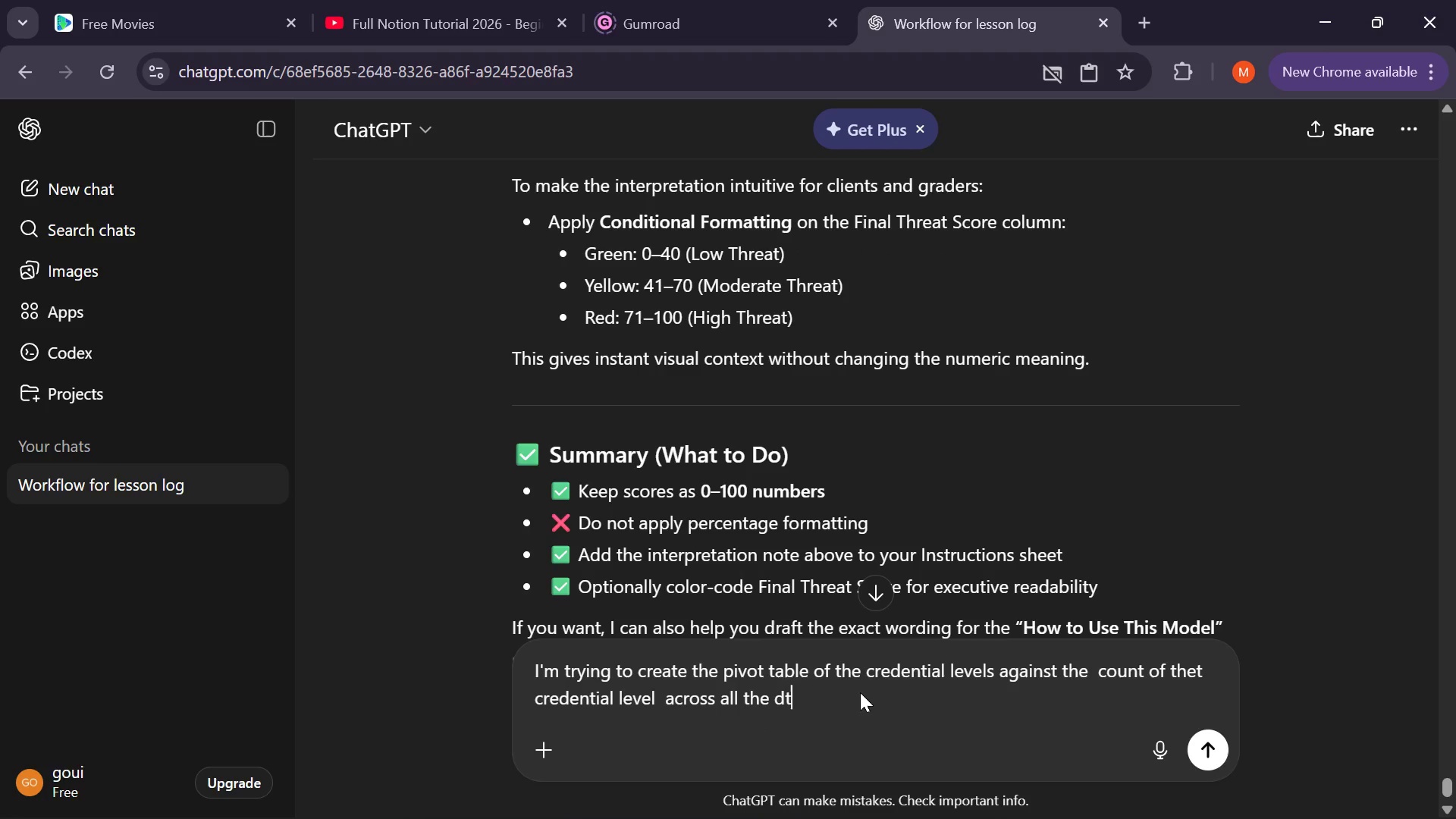 
left_click([860, 692])
 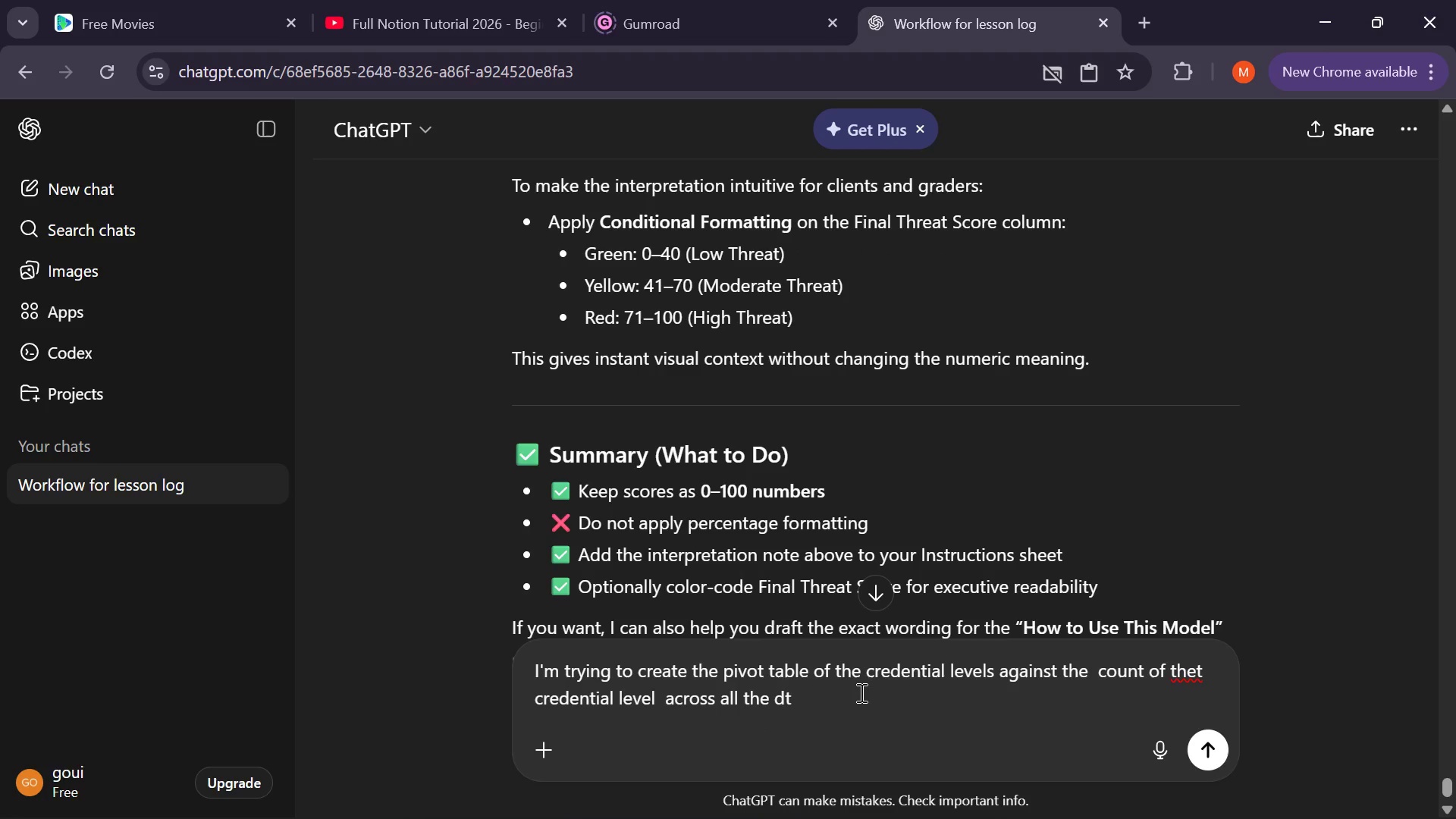 
key(Backspace)
 